 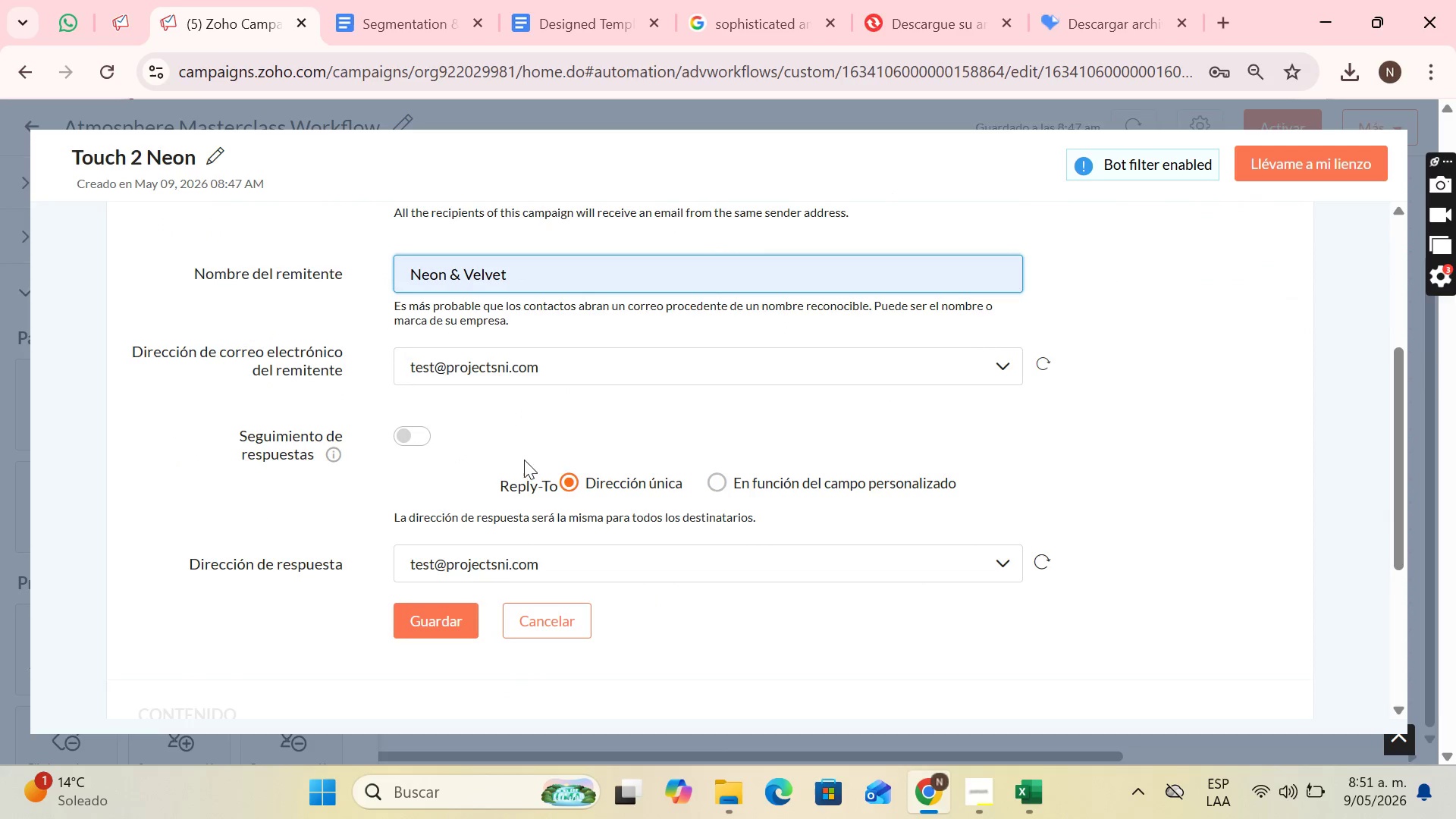 
left_click([417, 434])
 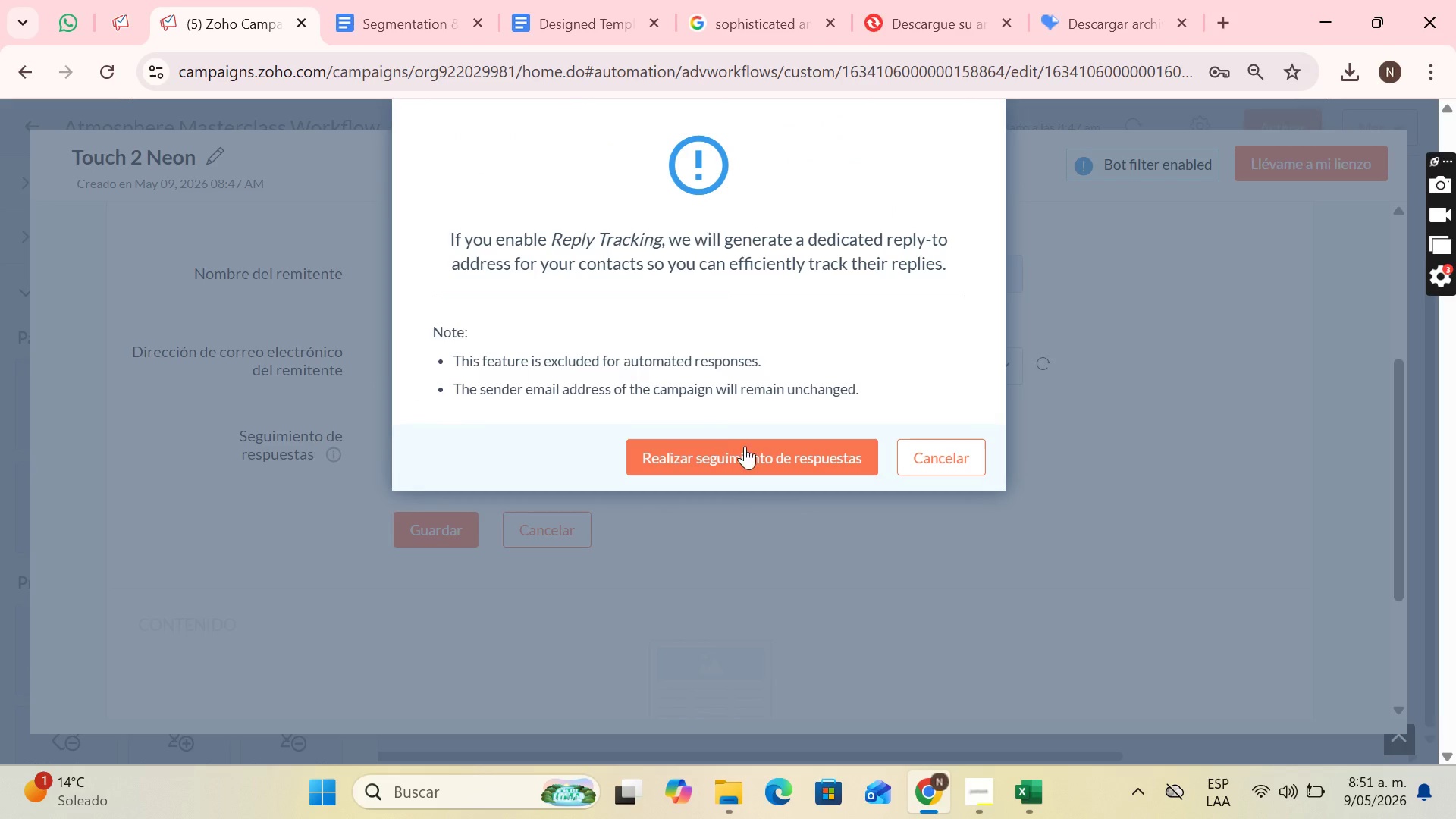 
left_click([747, 446])
 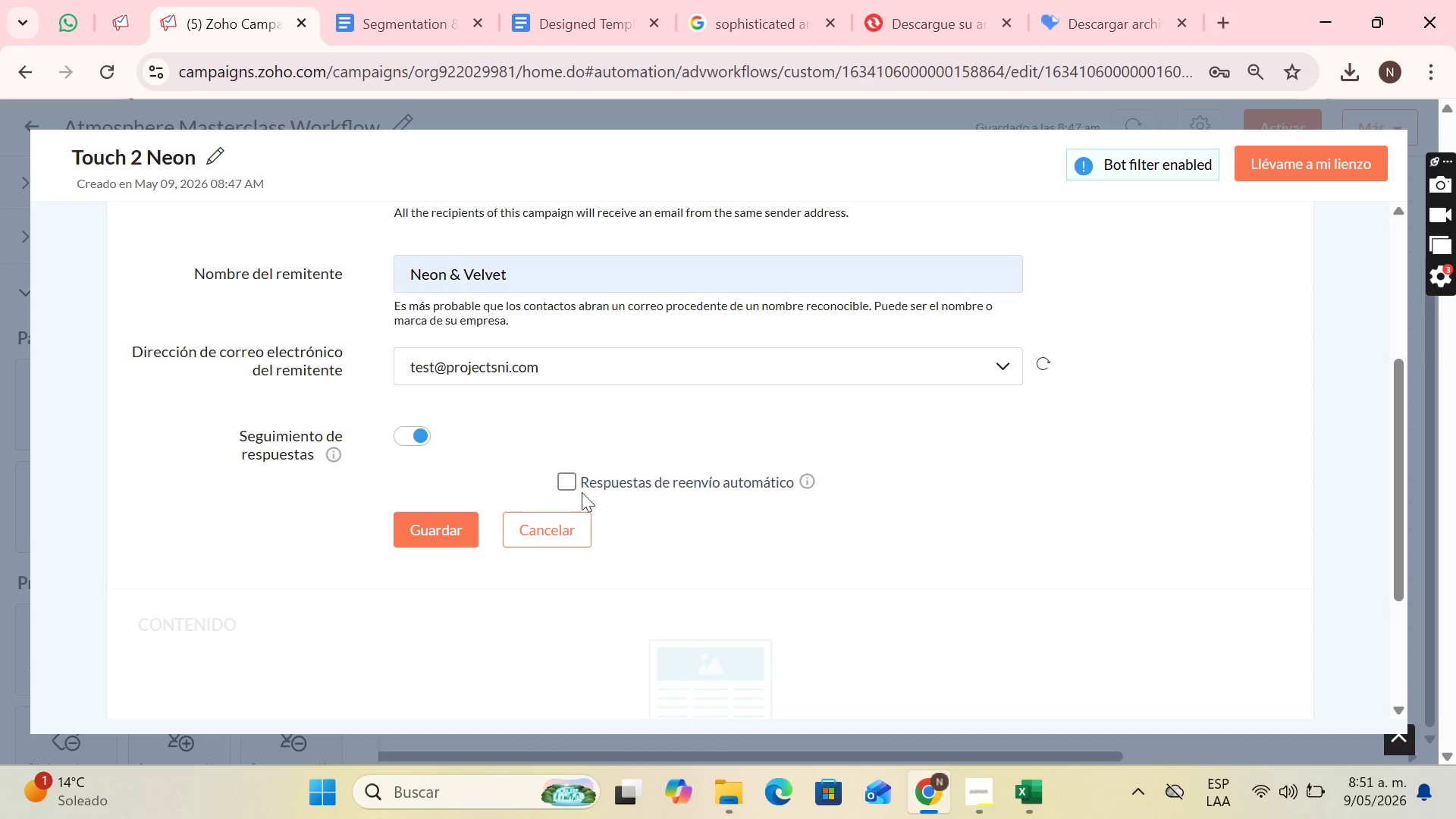 
left_click([450, 513])
 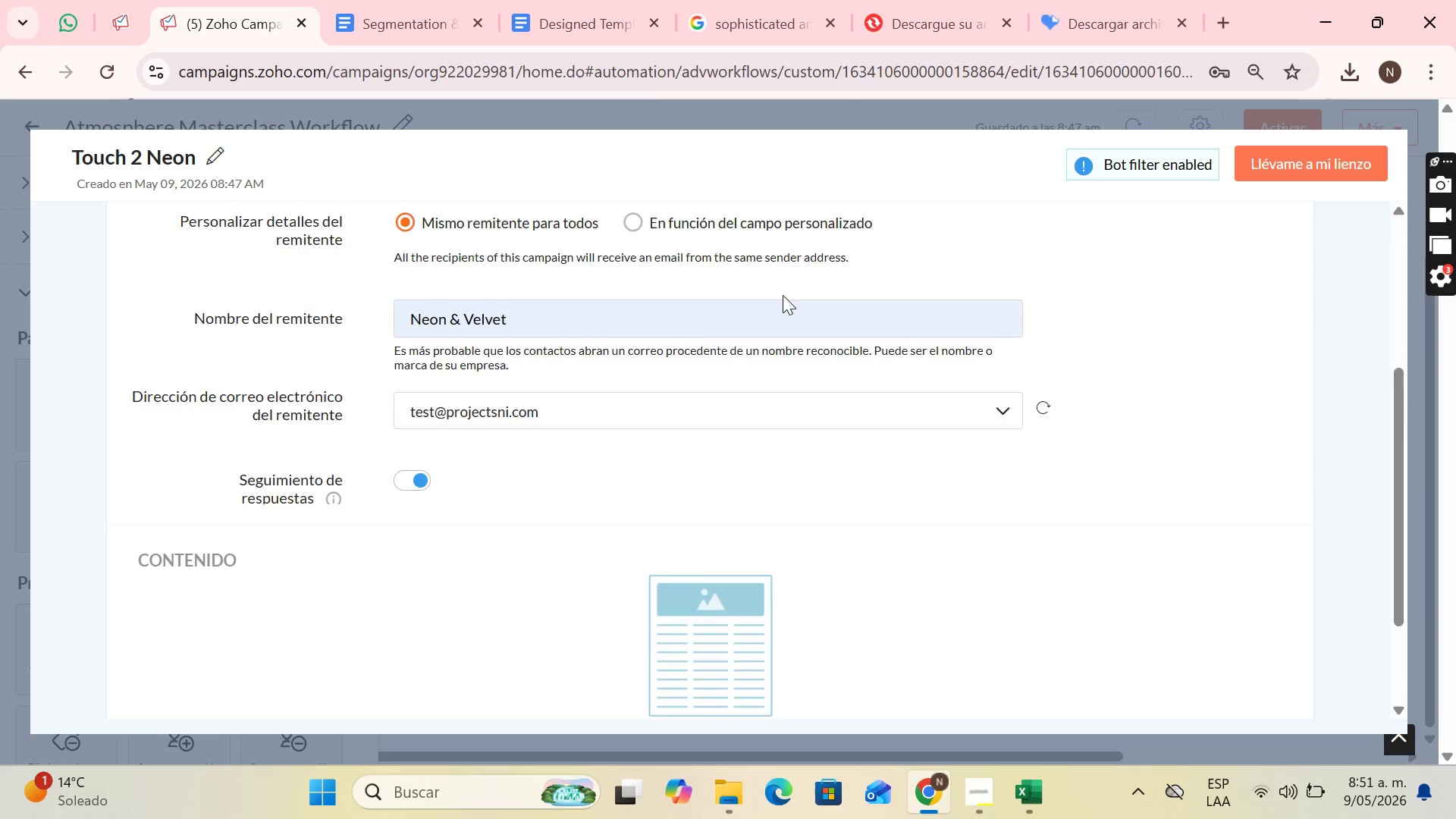 
scroll: coordinate [774, 308], scroll_direction: down, amount: 1.0
 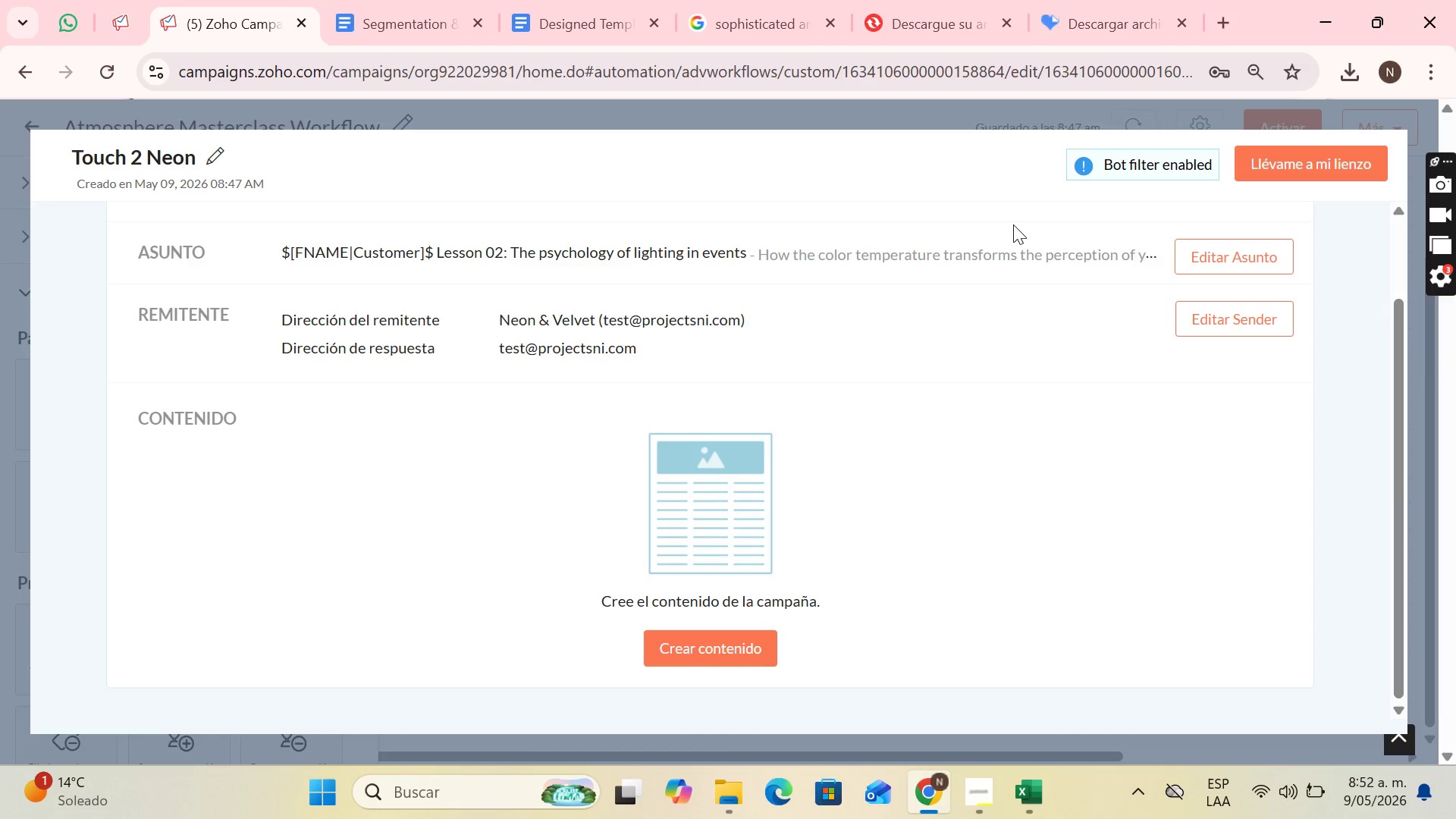 
wait(104.6)
 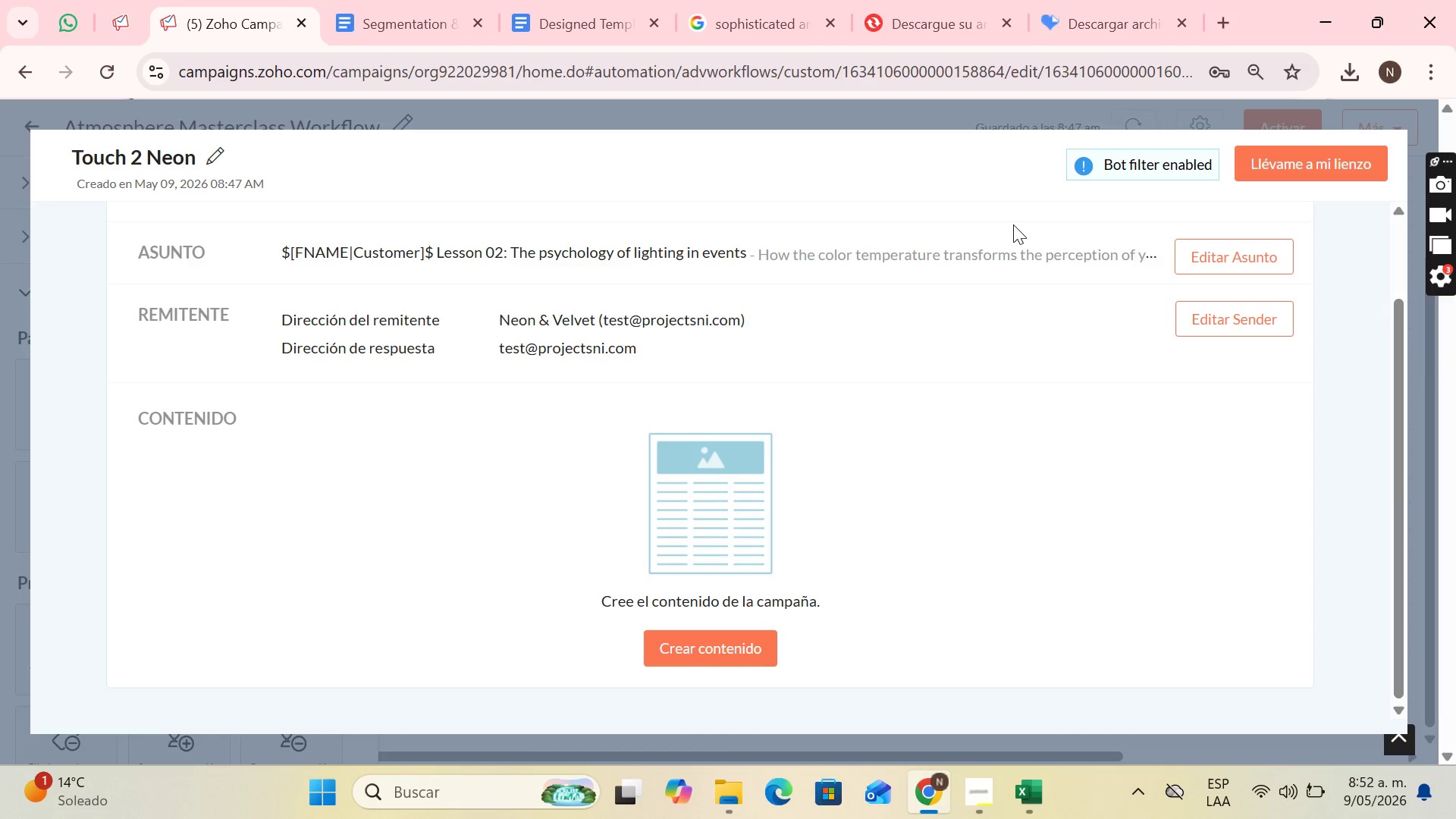 
left_click([745, 639])
 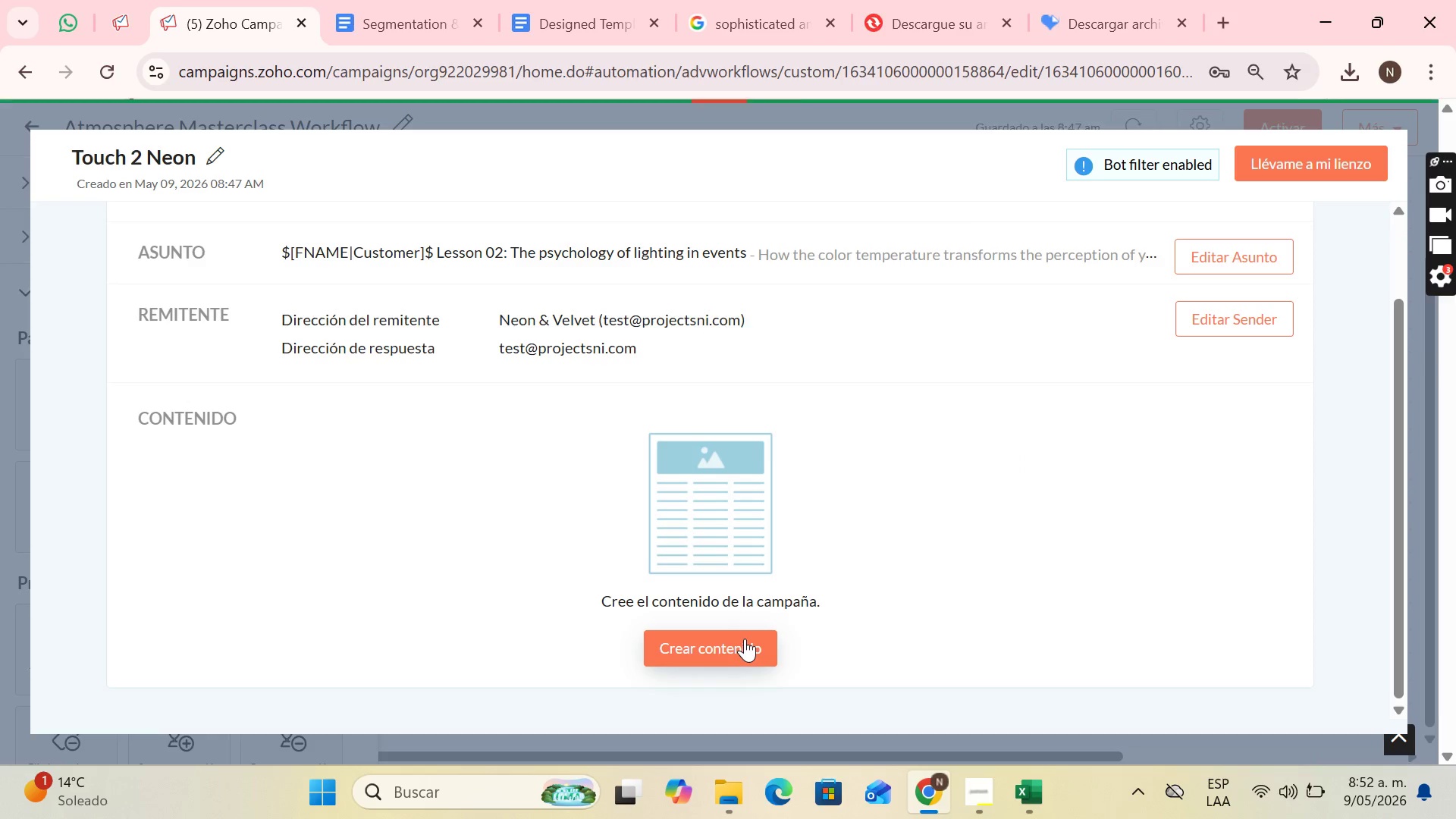 
mouse_move([763, 604])
 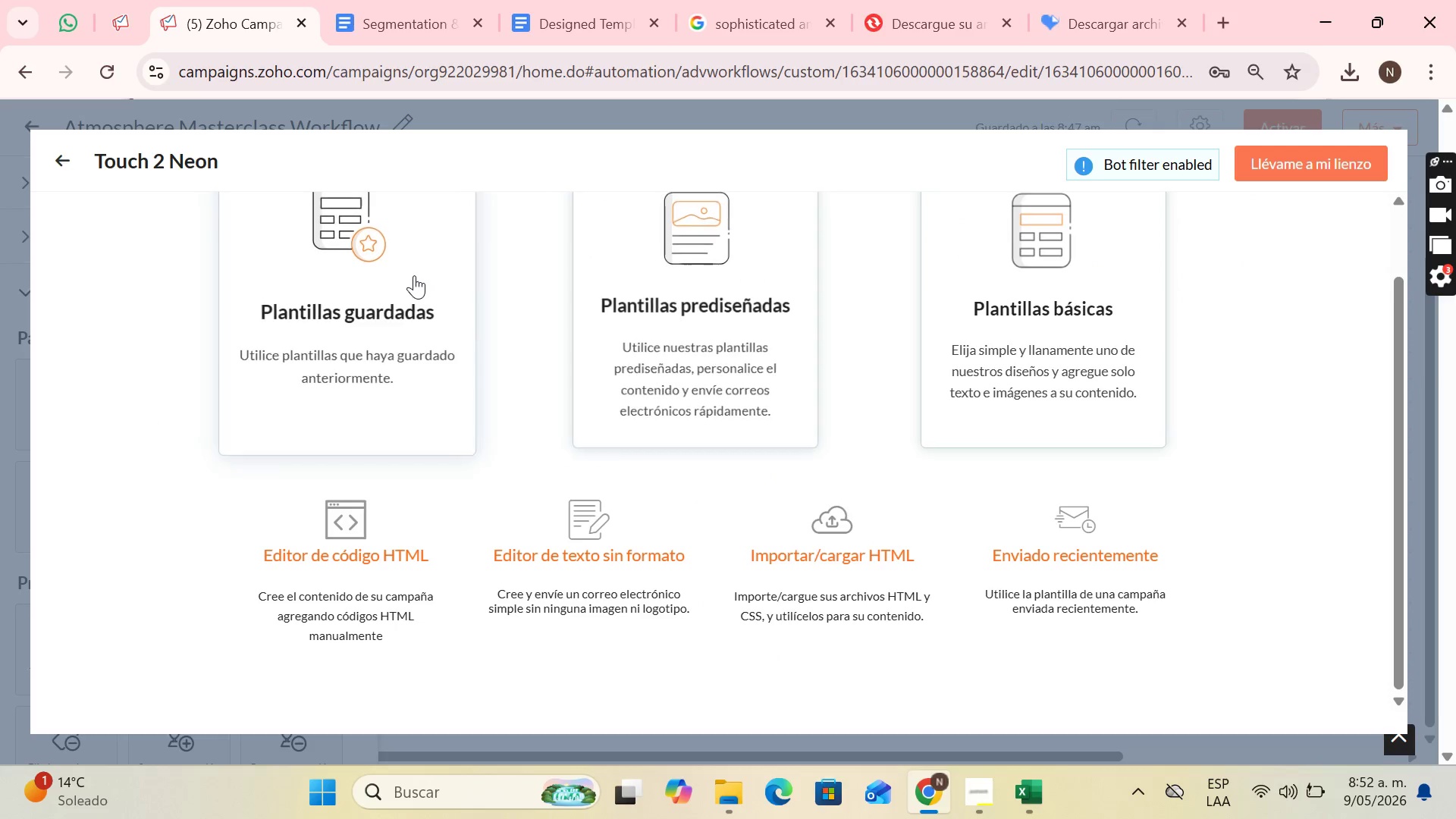 
left_click([413, 275])
 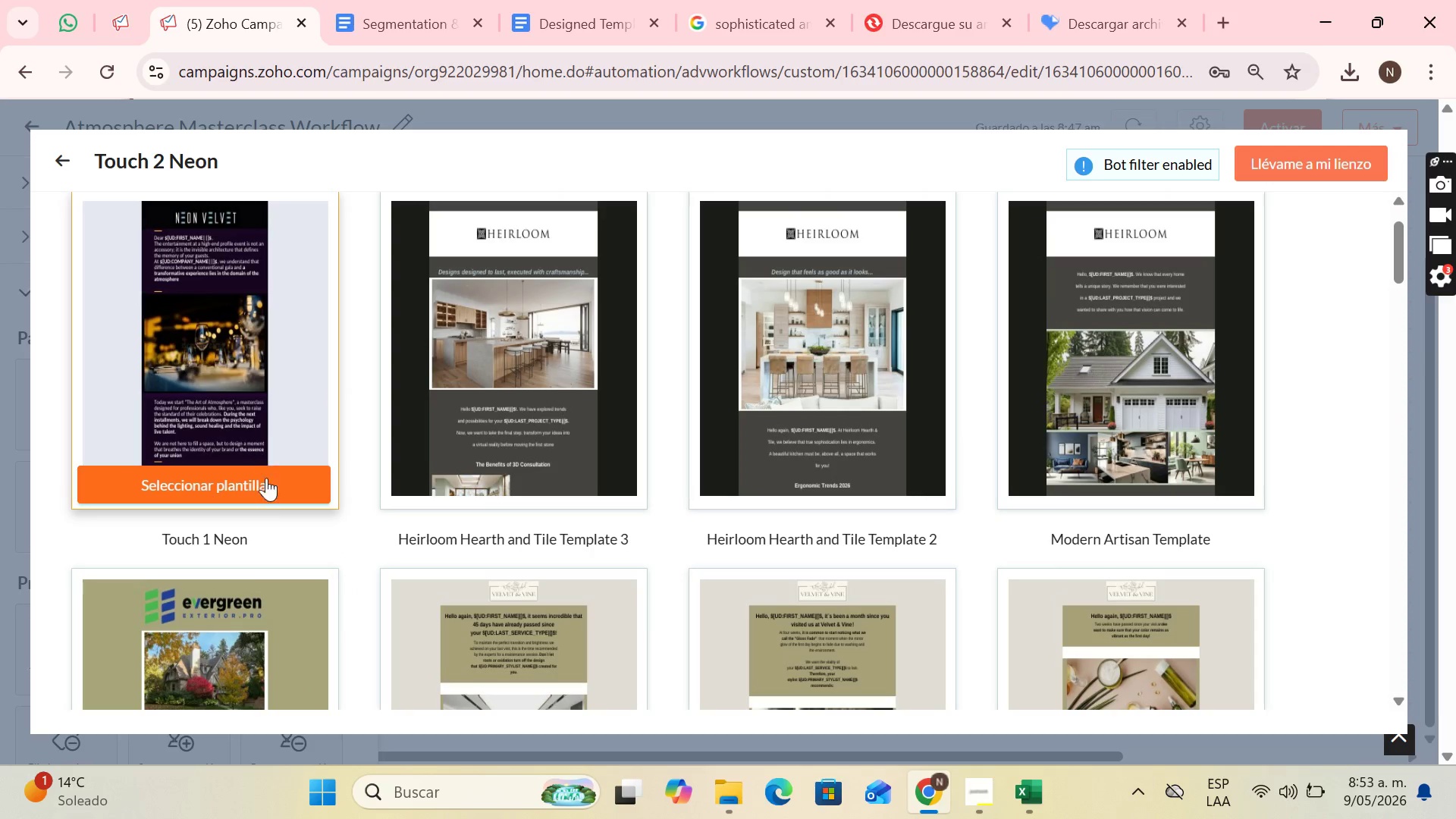 
left_click([271, 476])
 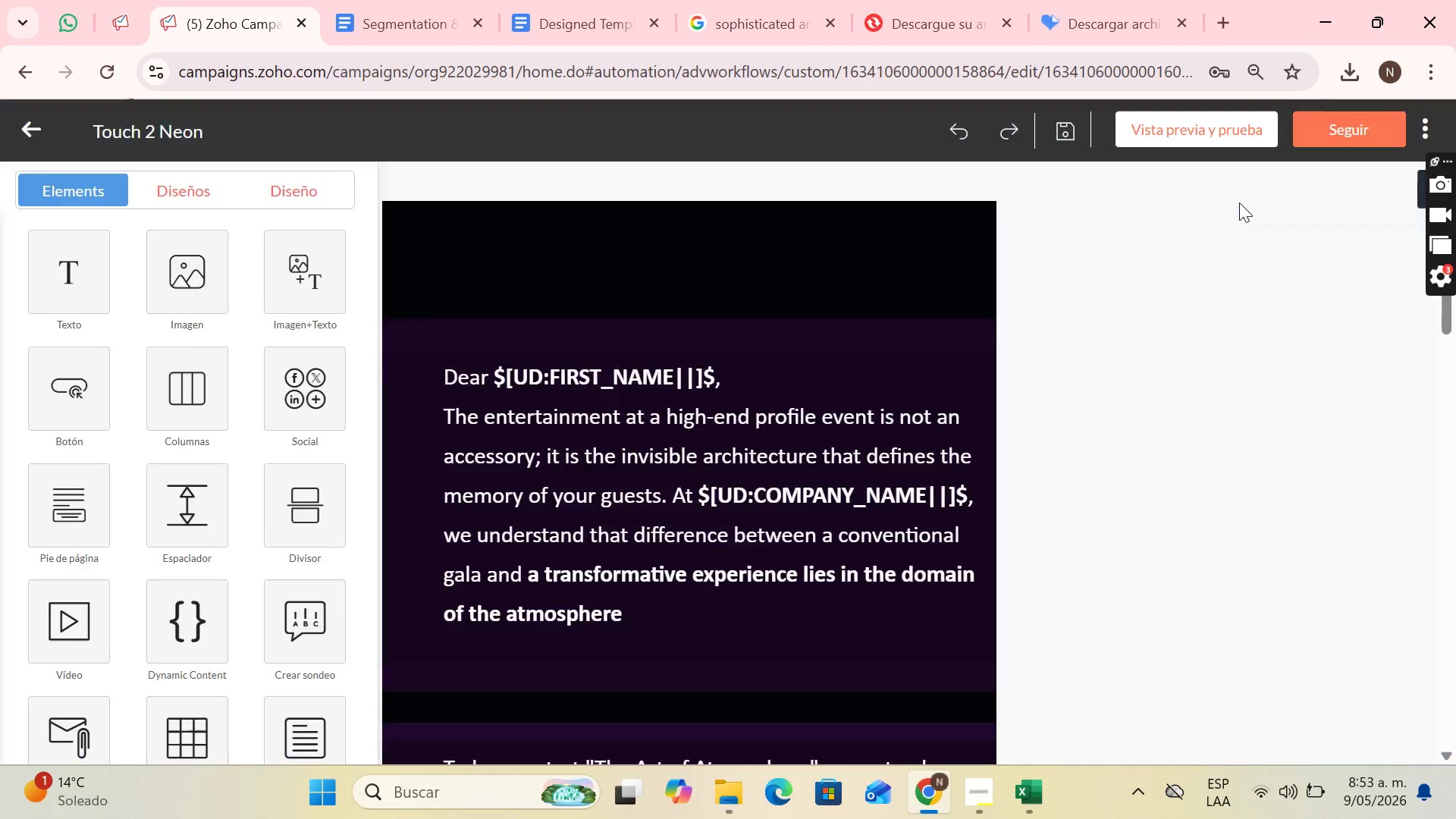 
scroll: coordinate [1181, 331], scroll_direction: down, amount: 2.0
 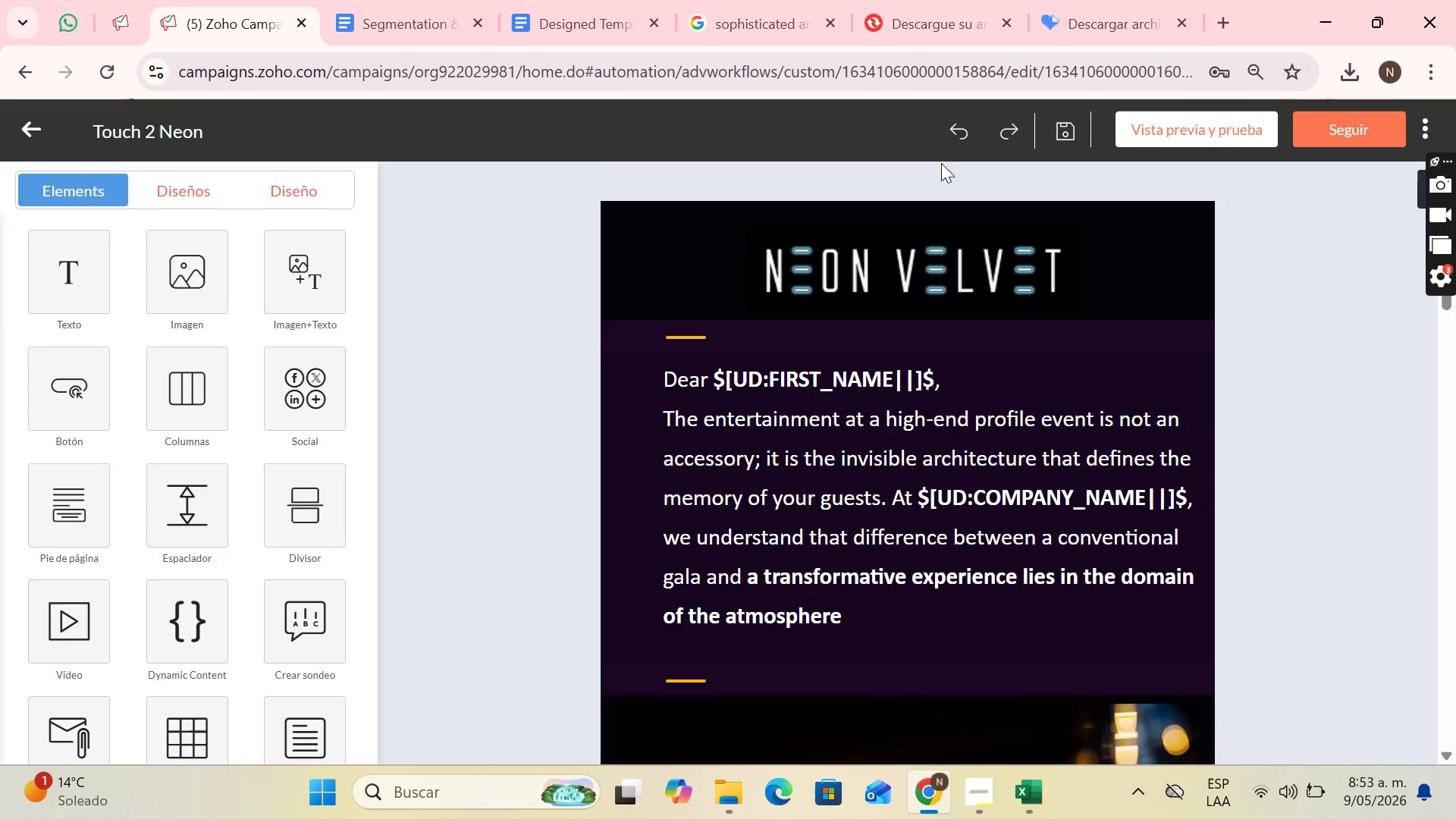 
wait(5.09)
 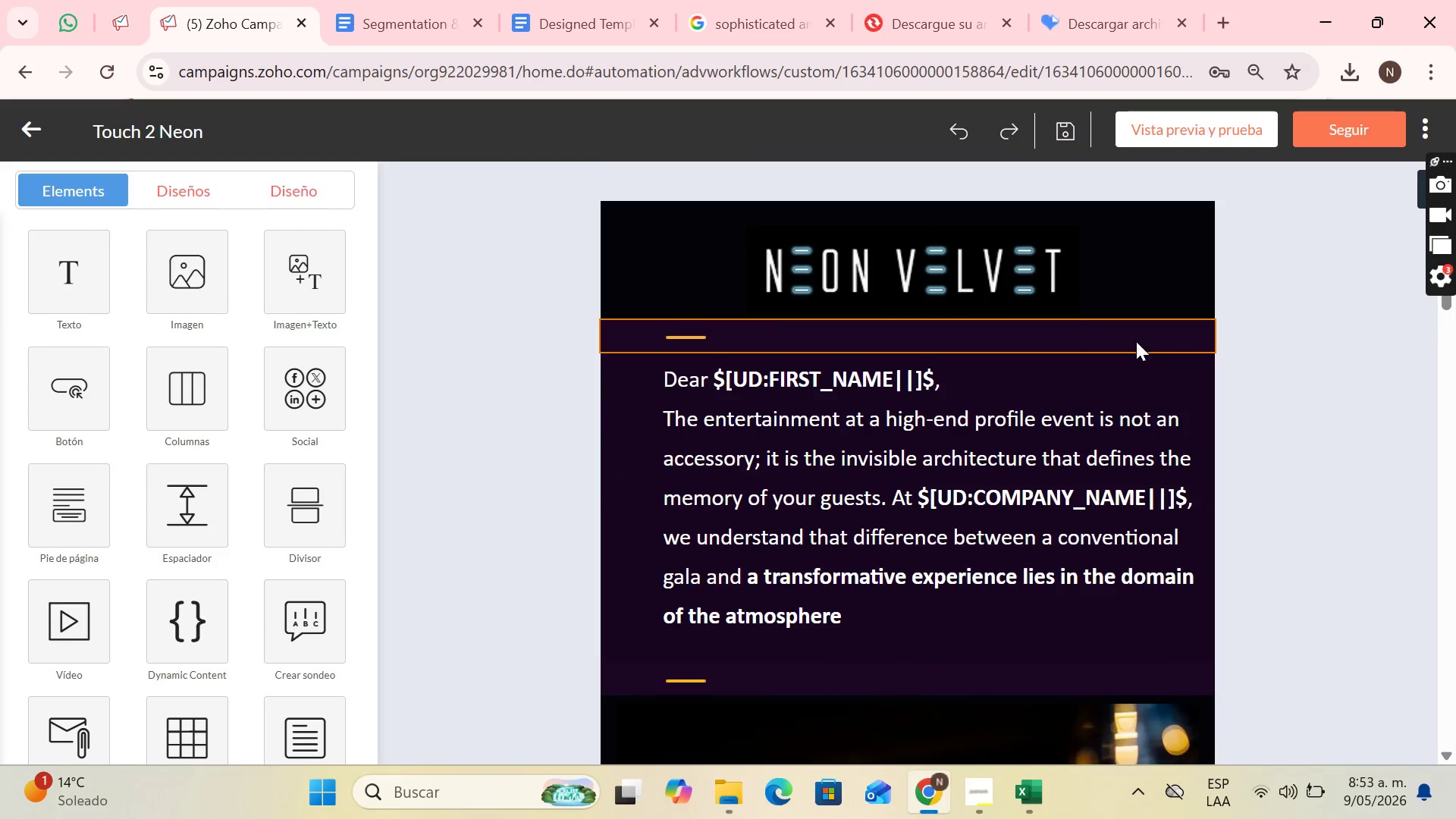 
left_click([1216, 376])
 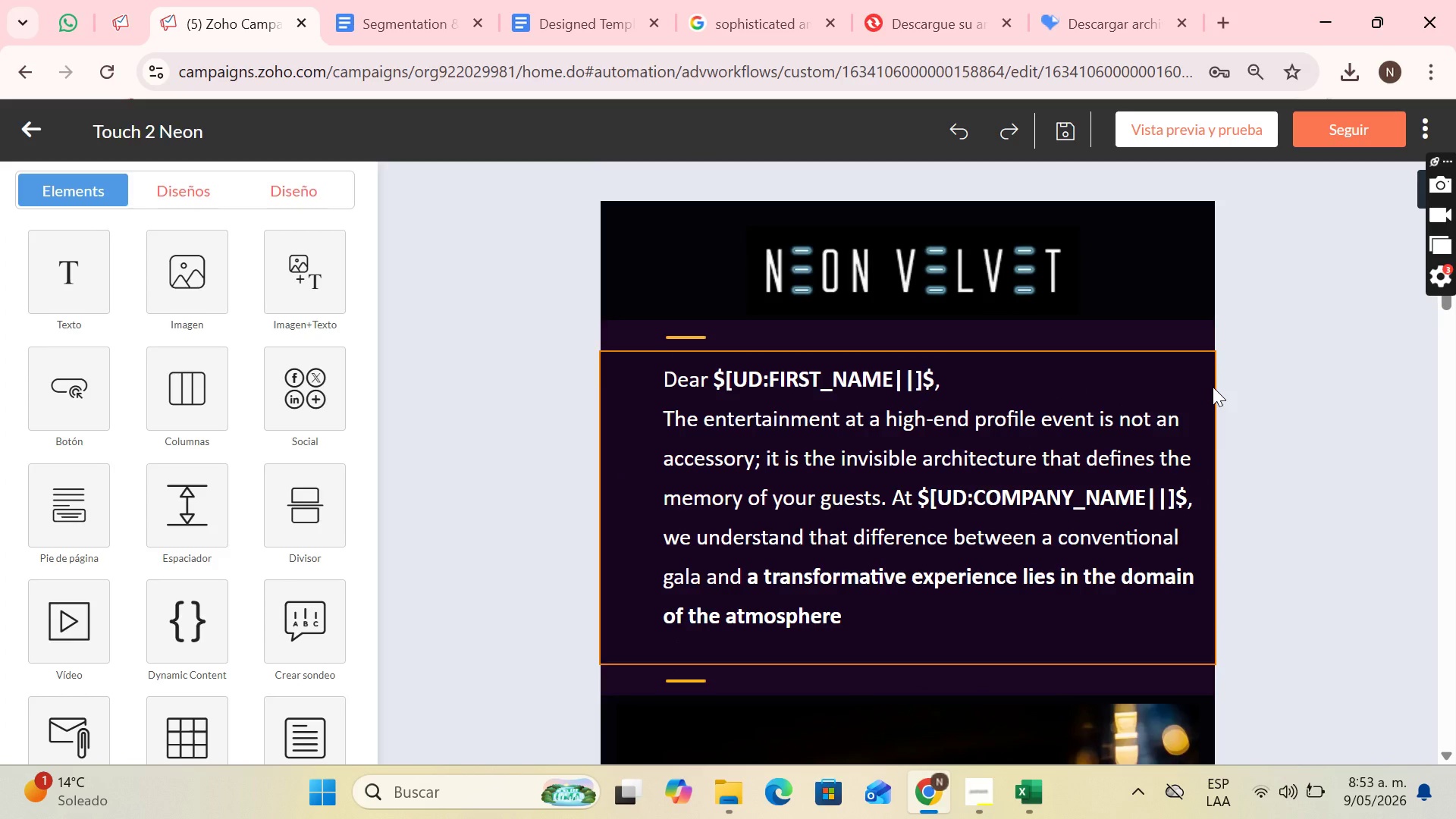 
left_click([1213, 387])
 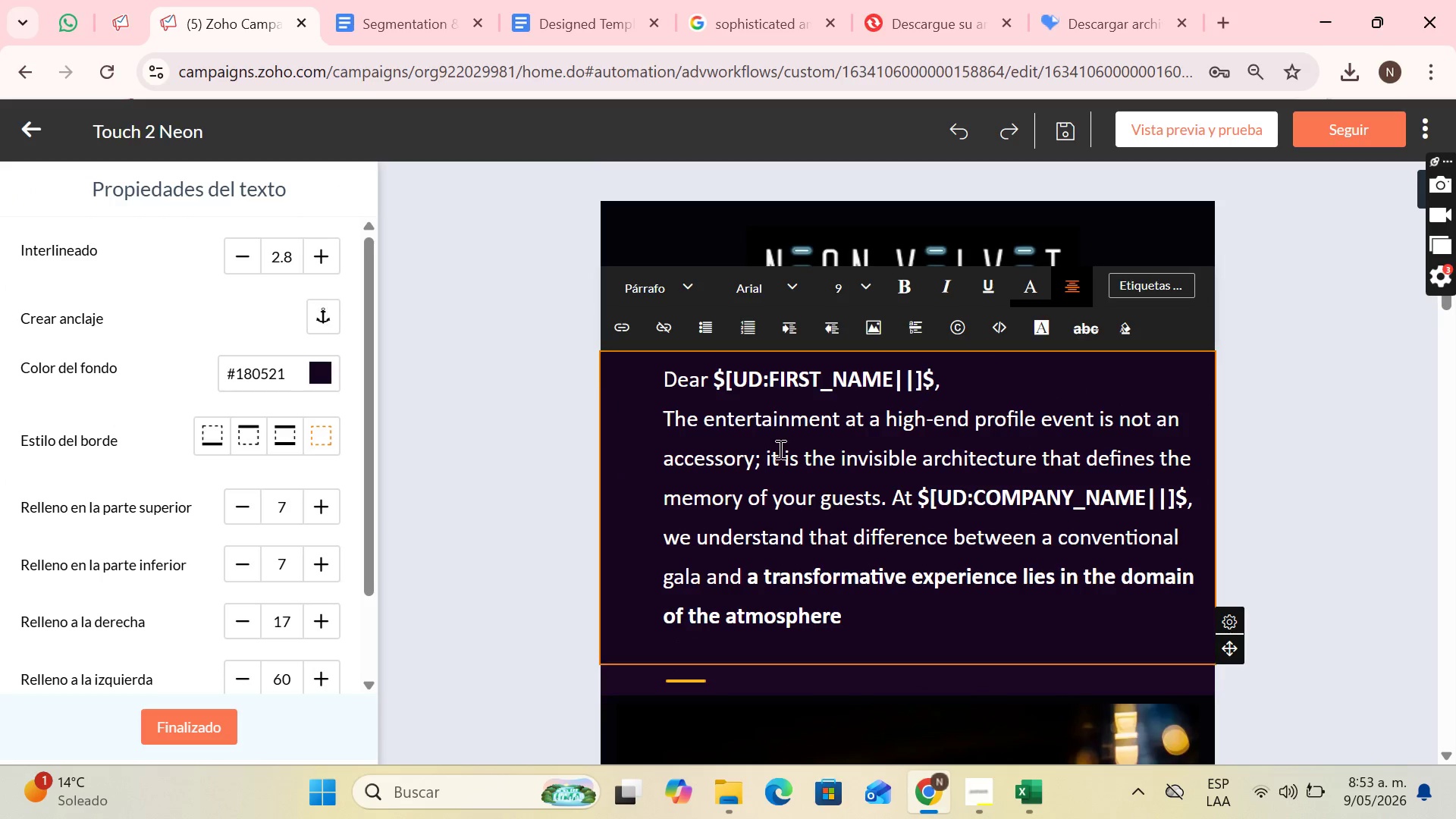 
left_click([1236, 395])
 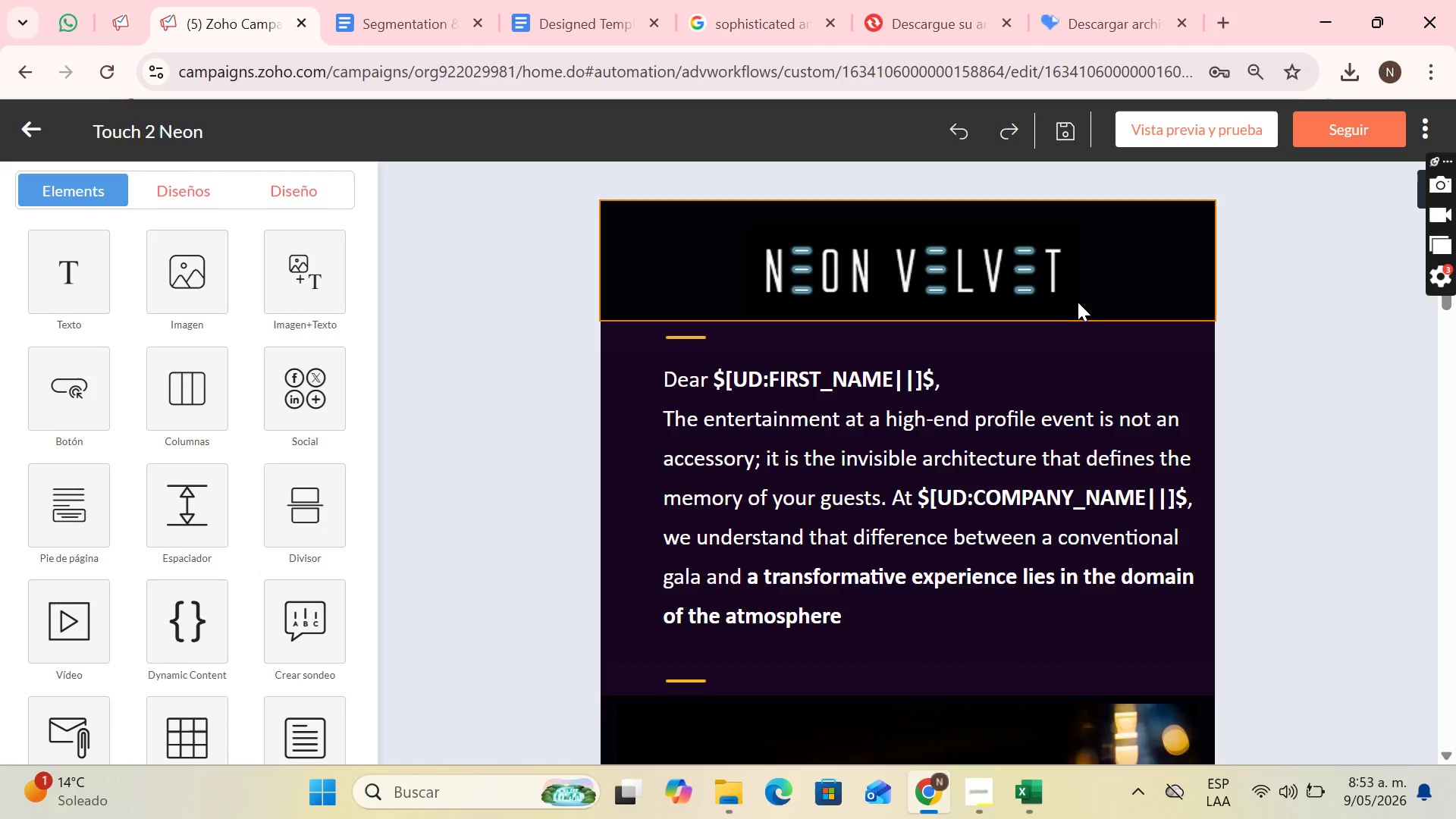 
scroll: coordinate [1043, 384], scroll_direction: down, amount: 2.0
 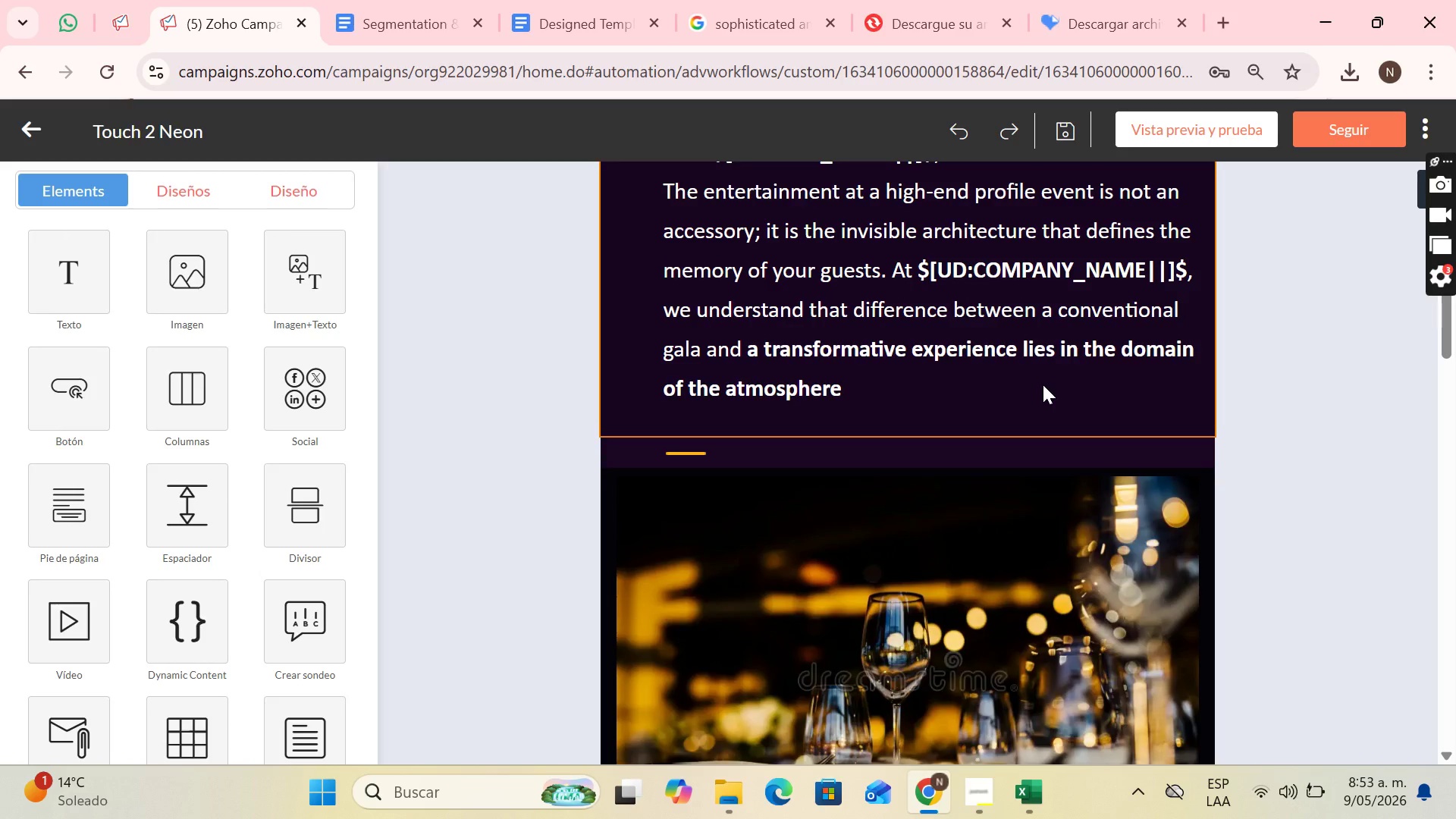 
wait(8.12)
 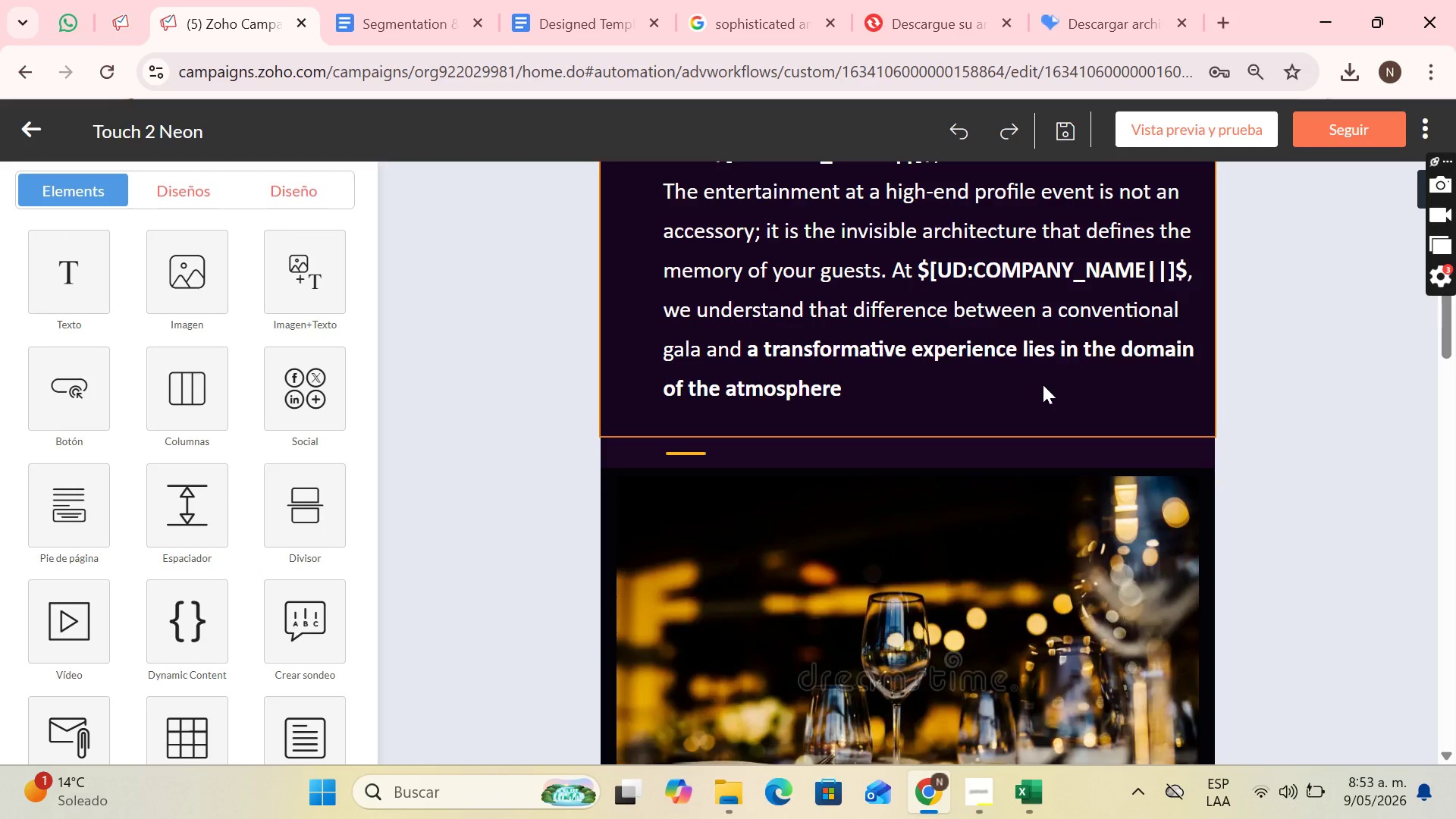 
left_click([934, 128])
 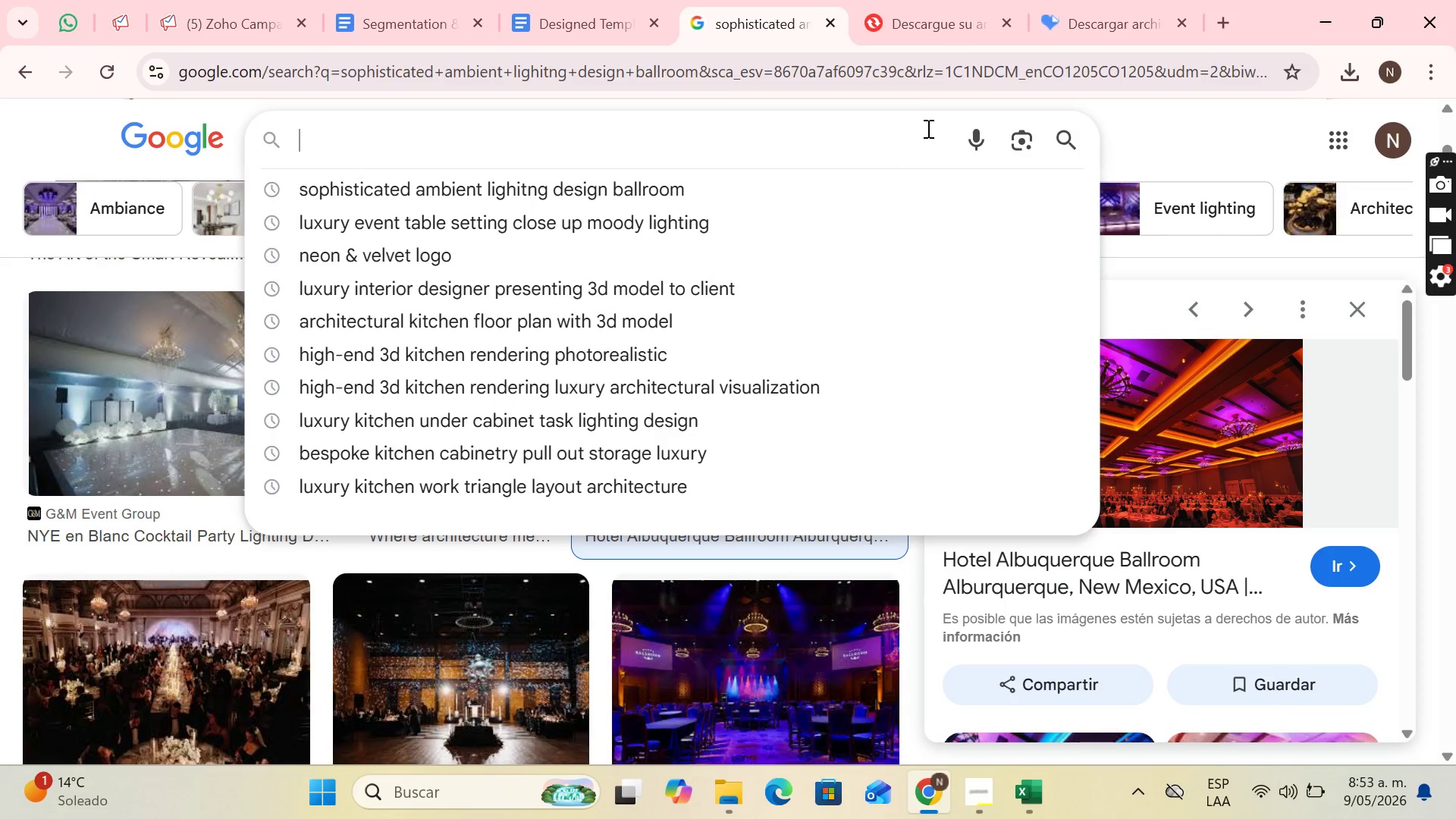 
type(high- end)
 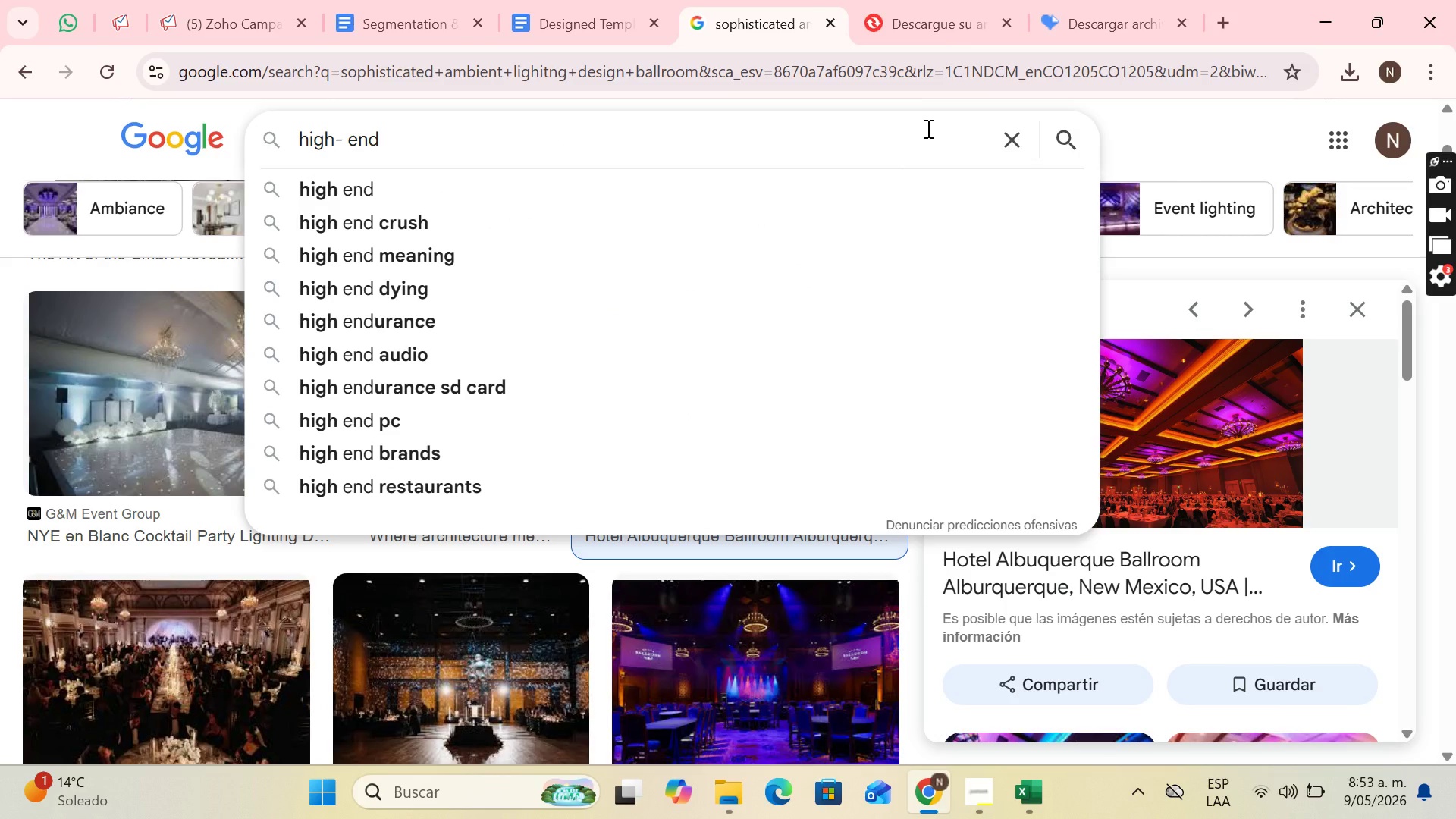 
type( event lighting s)
key(Backspace)
key(Backspace)
type(a)
key(Backspace)
type( arr)
key(Backspace)
type(chitecture detail moody)
 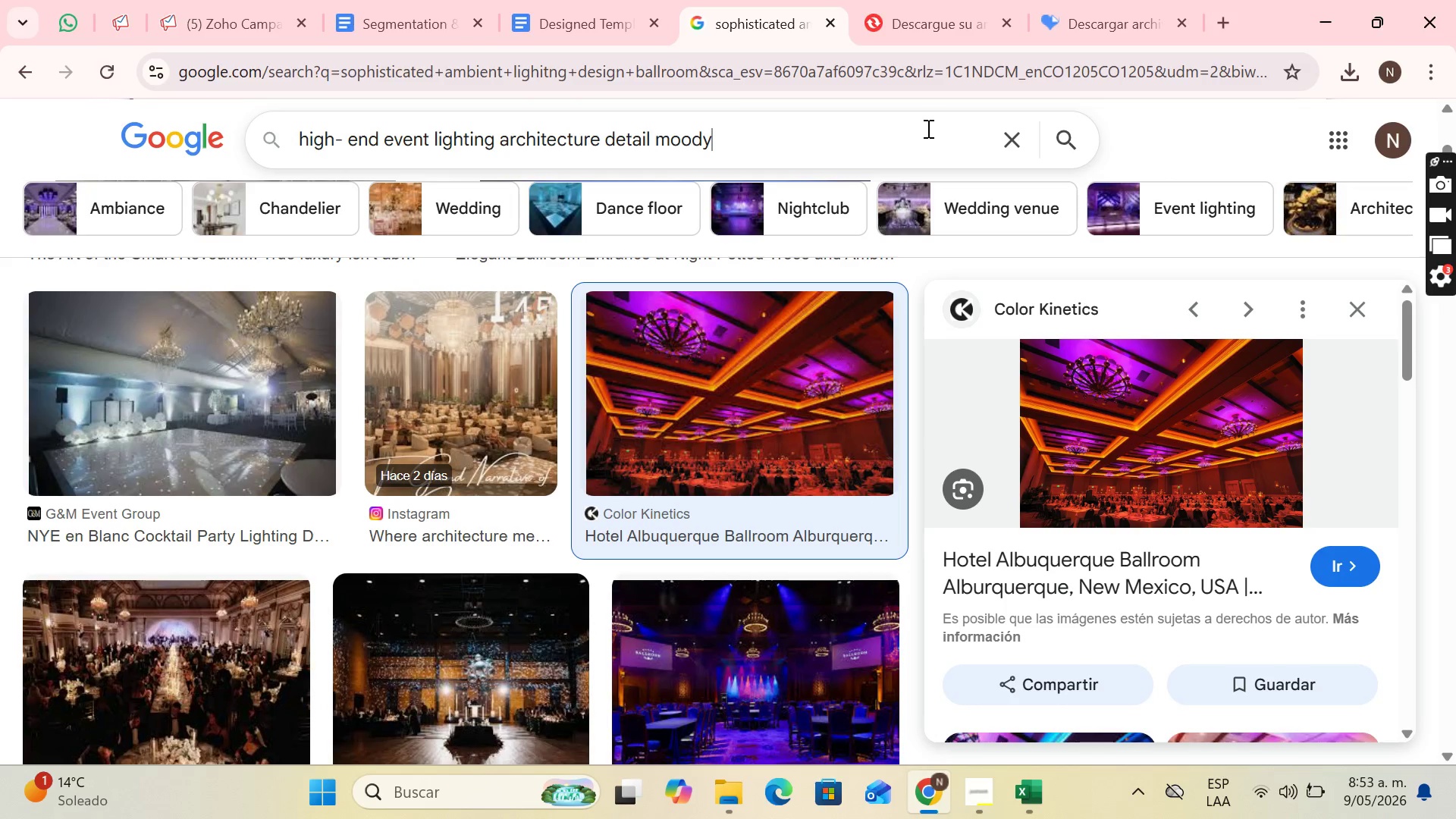 
key(Enter)
 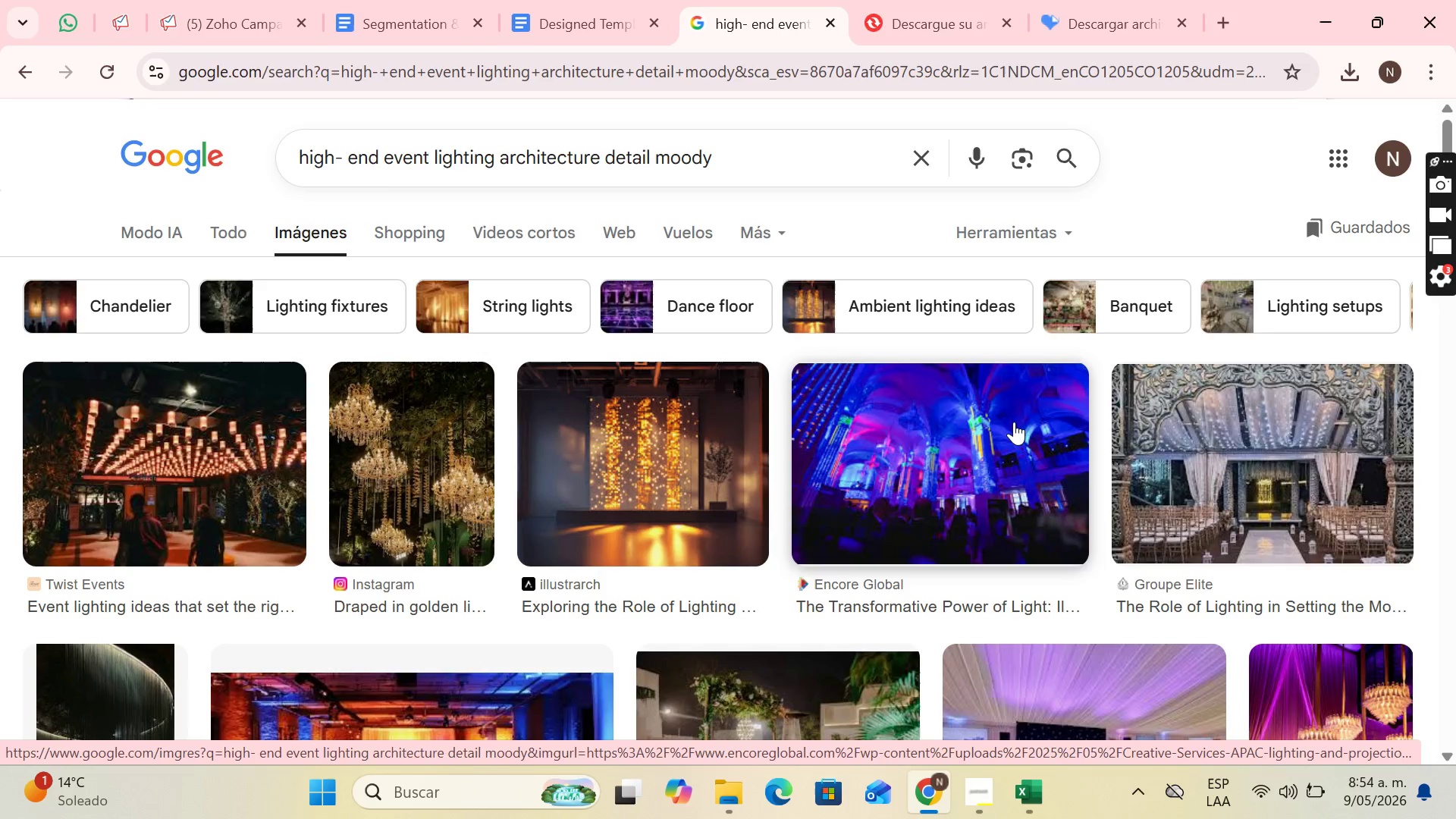 
wait(6.8)
 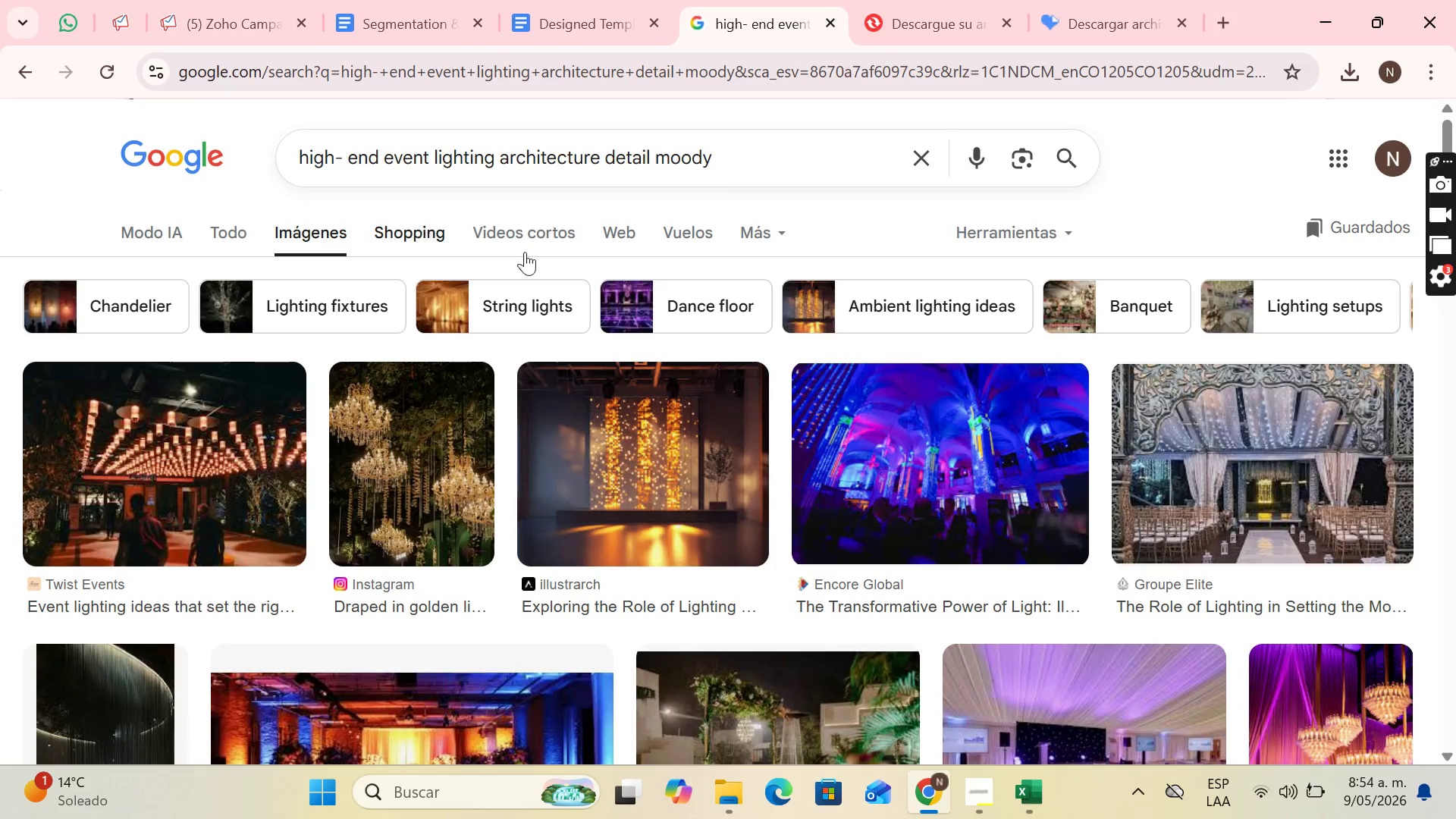 
left_click([1014, 422])
 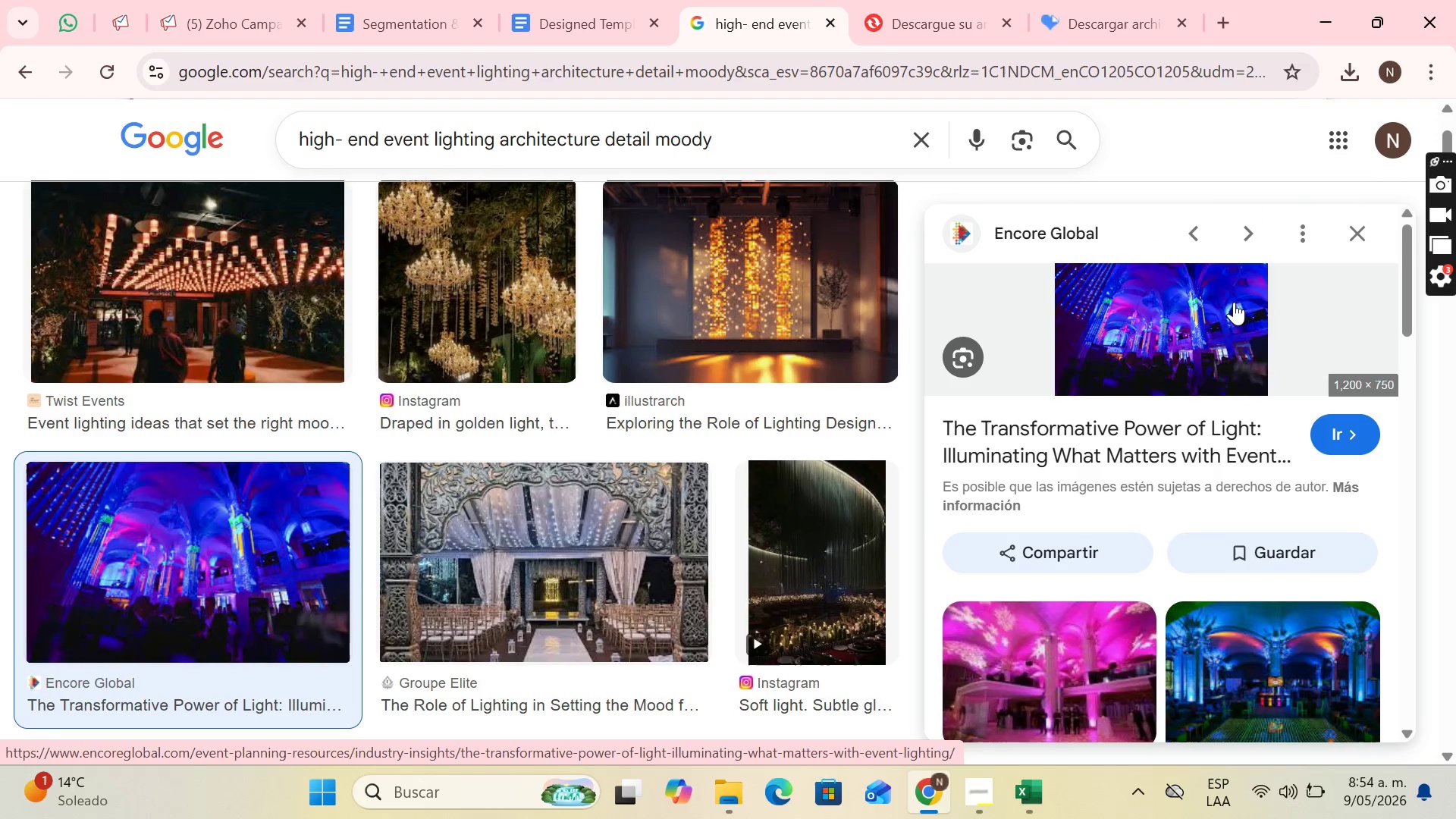 
scroll: coordinate [619, 398], scroll_direction: down, amount: 2.0
 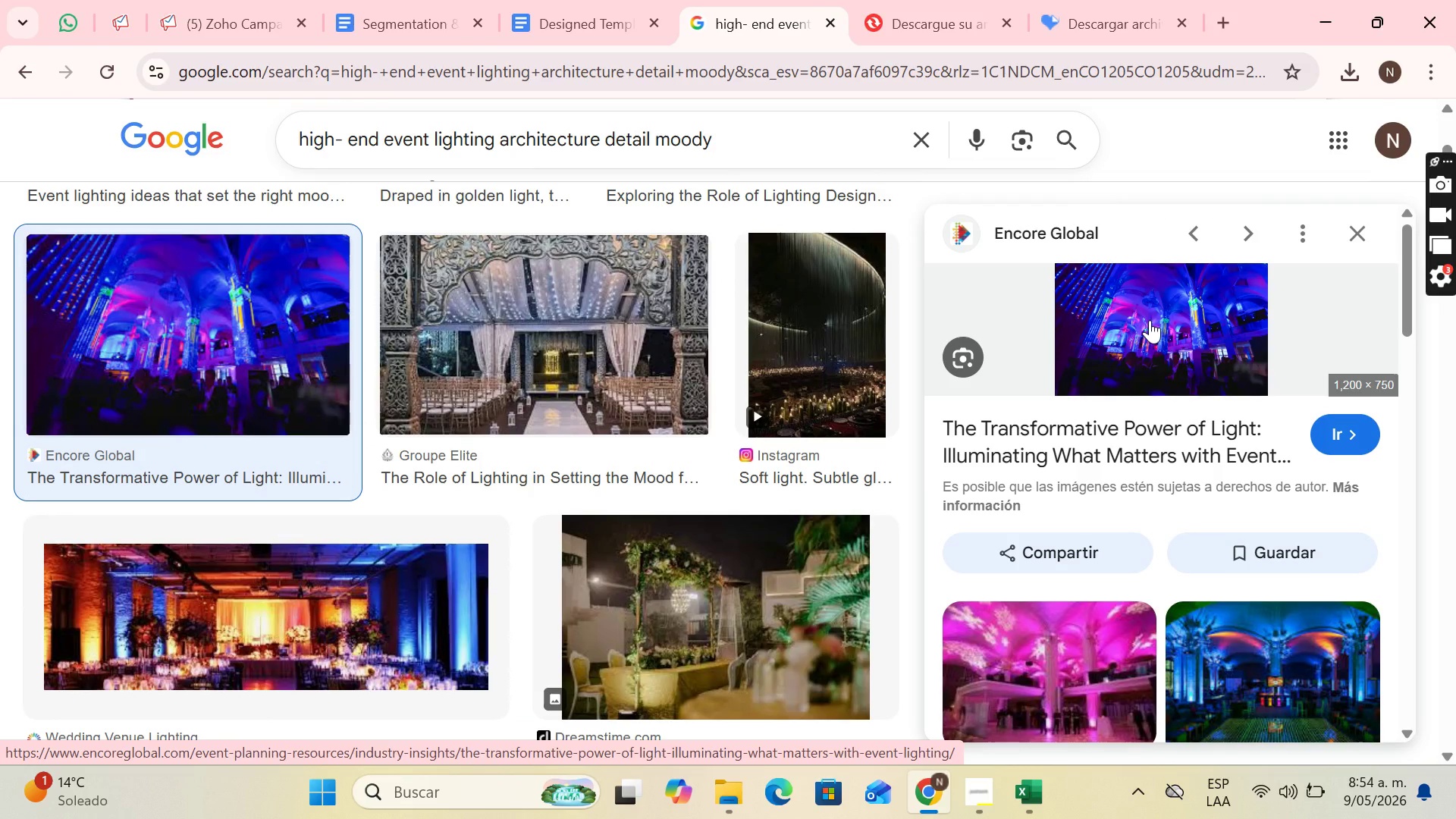 
right_click([1150, 320])
 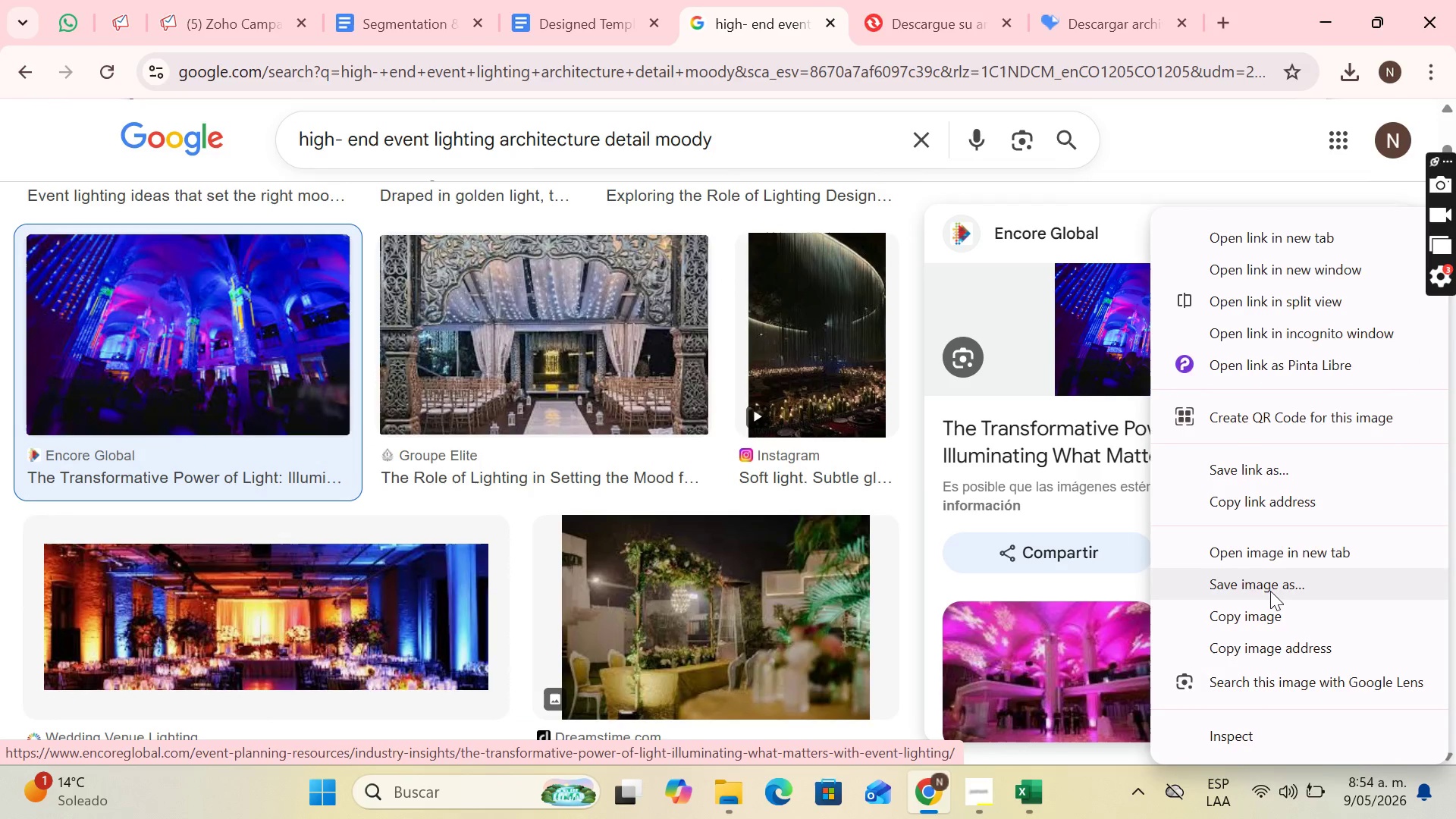 
left_click([1270, 591])
 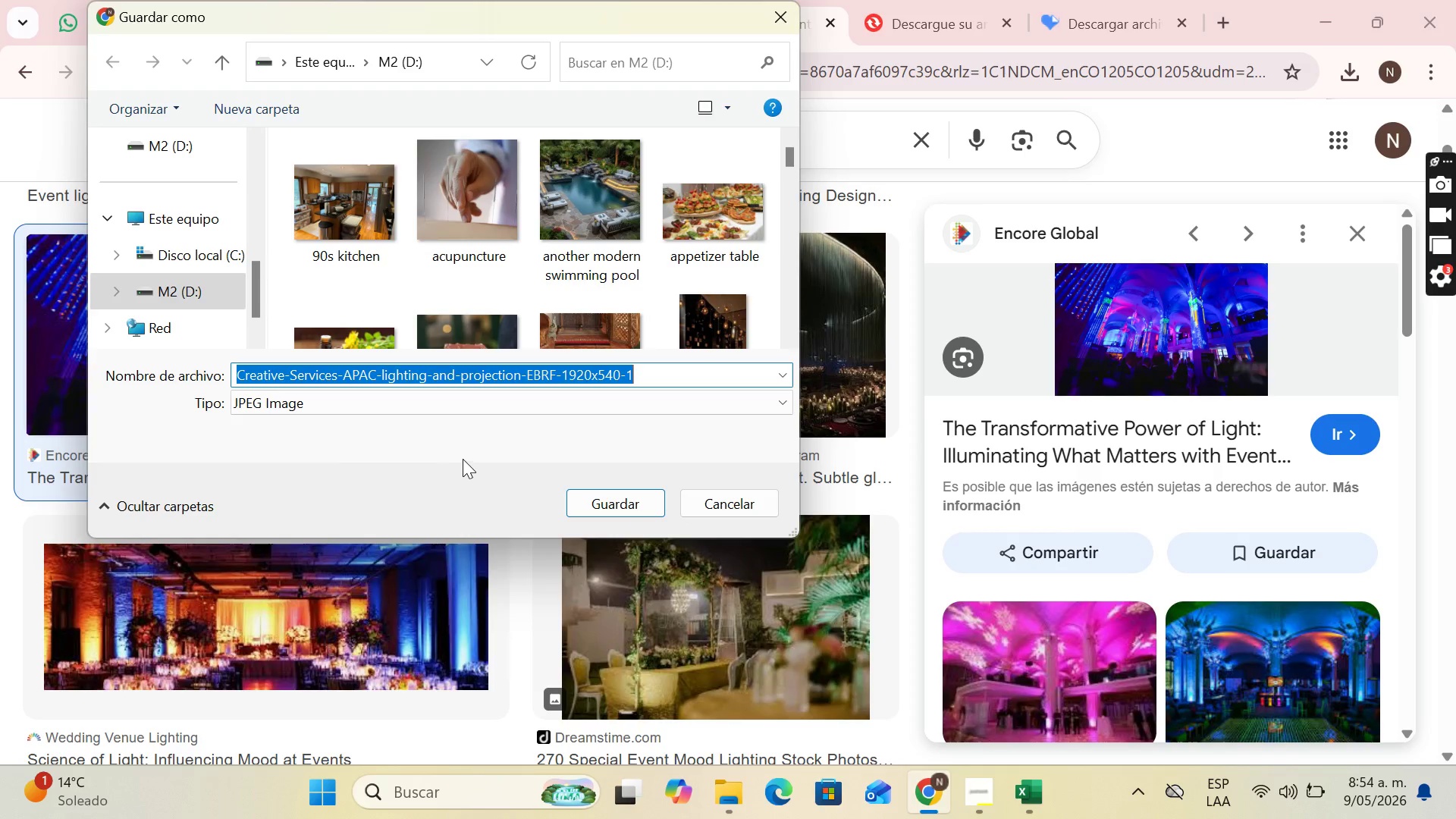 
type(lighting ebent)
 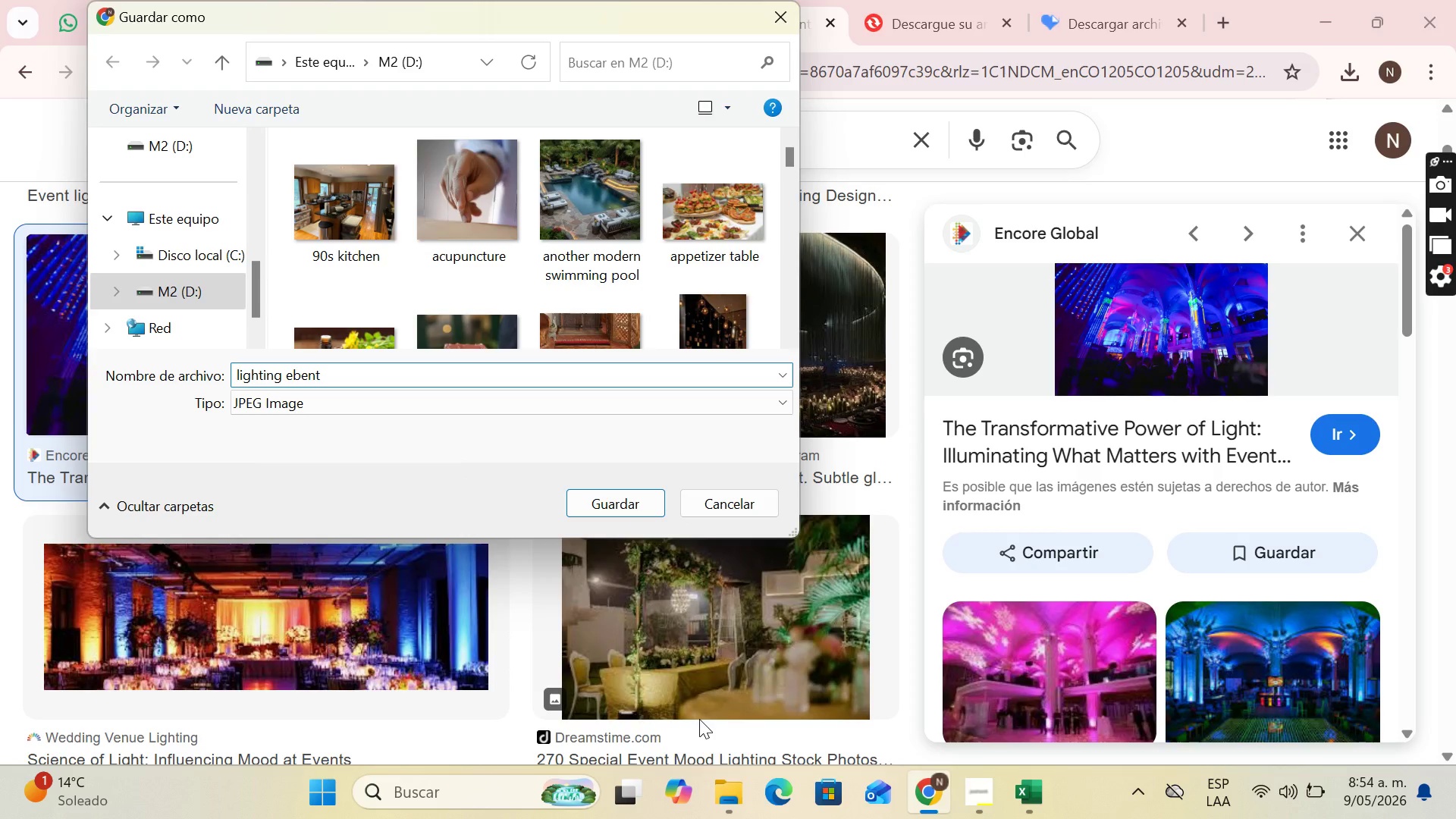 
key(Backspace)
key(Backspace)
key(Backspace)
key(Backspace)
type(vent)
 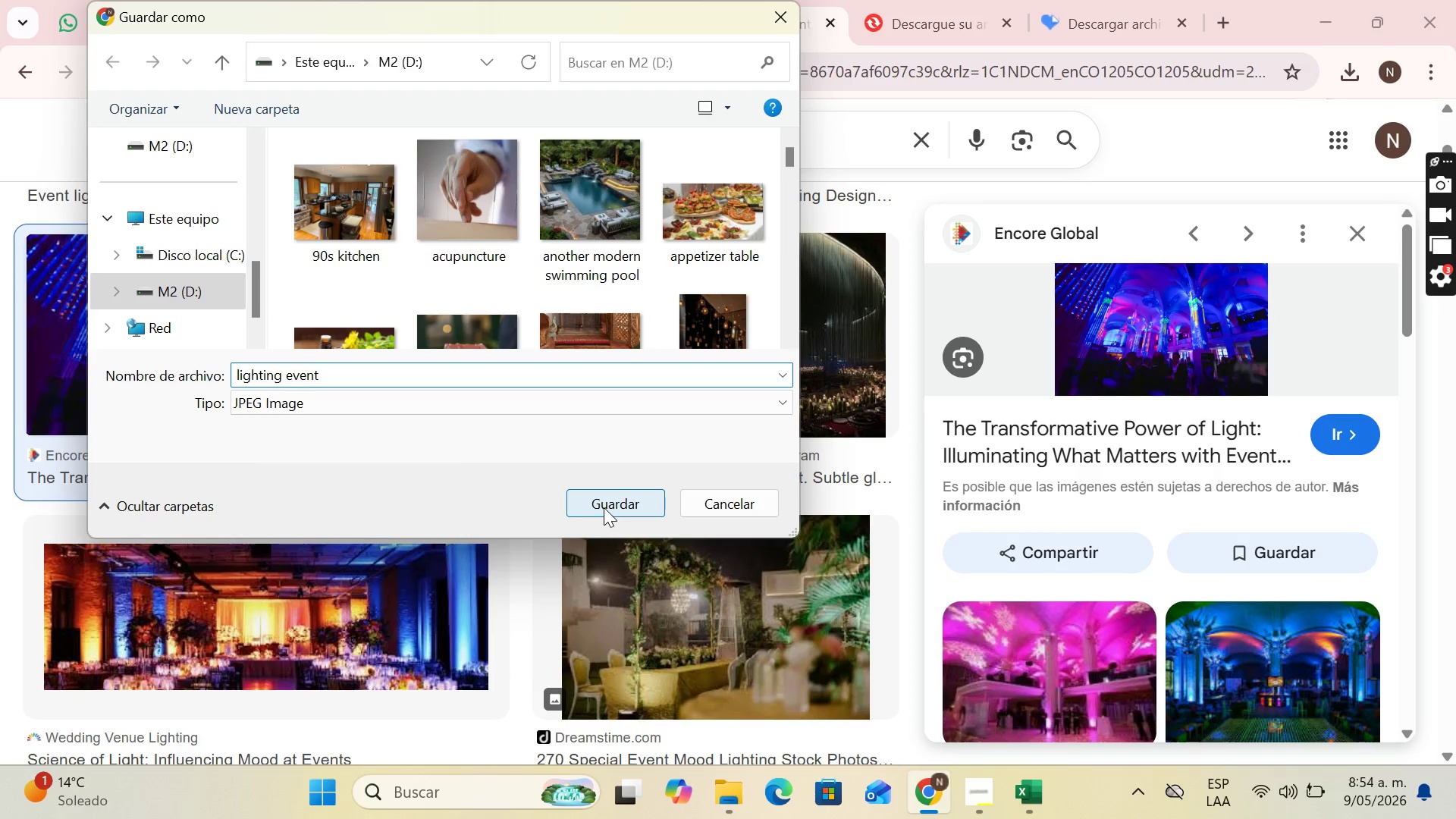 
left_click([612, 516])
 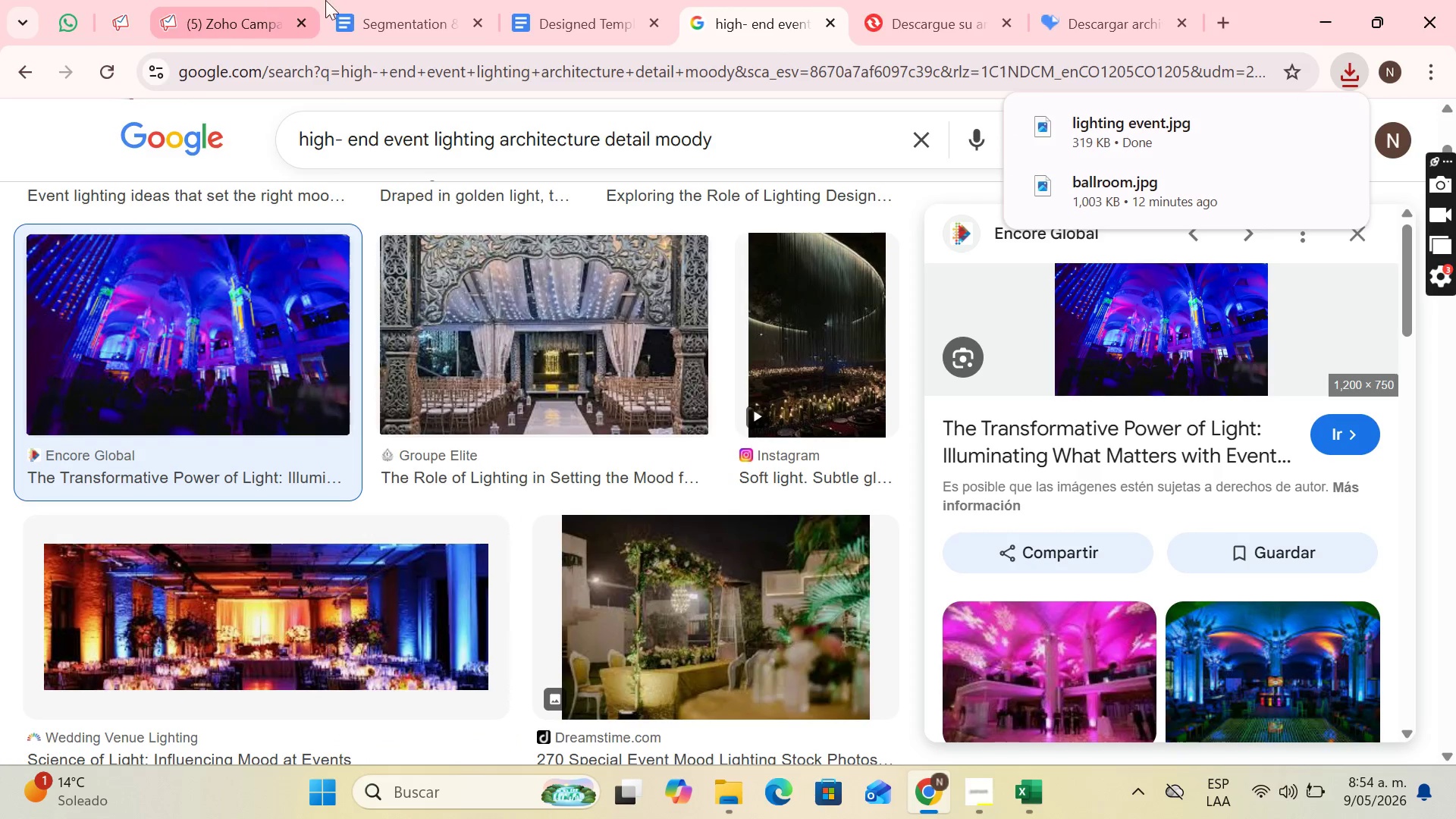 
wait(5.14)
 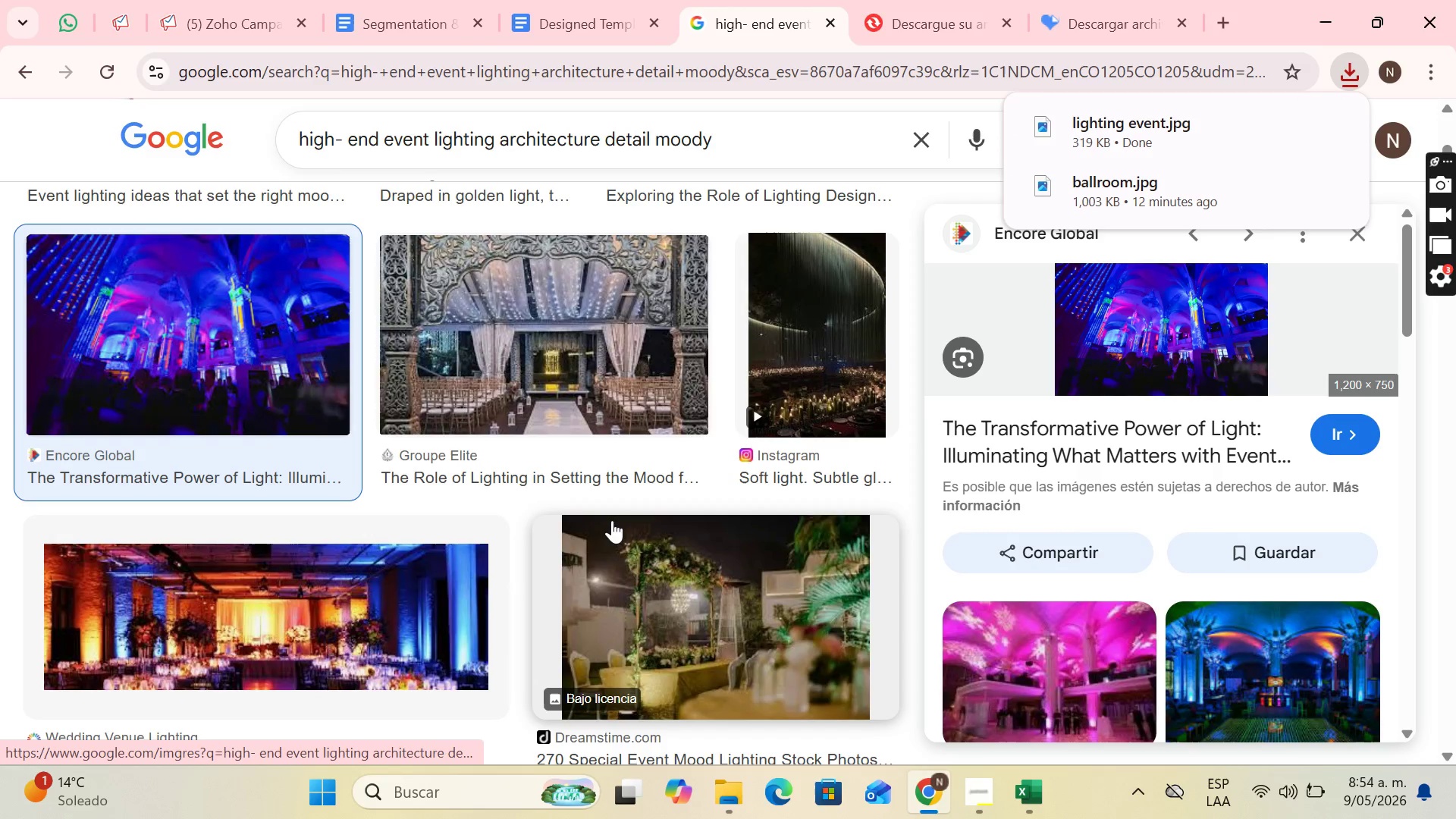 
left_click([220, 0])
 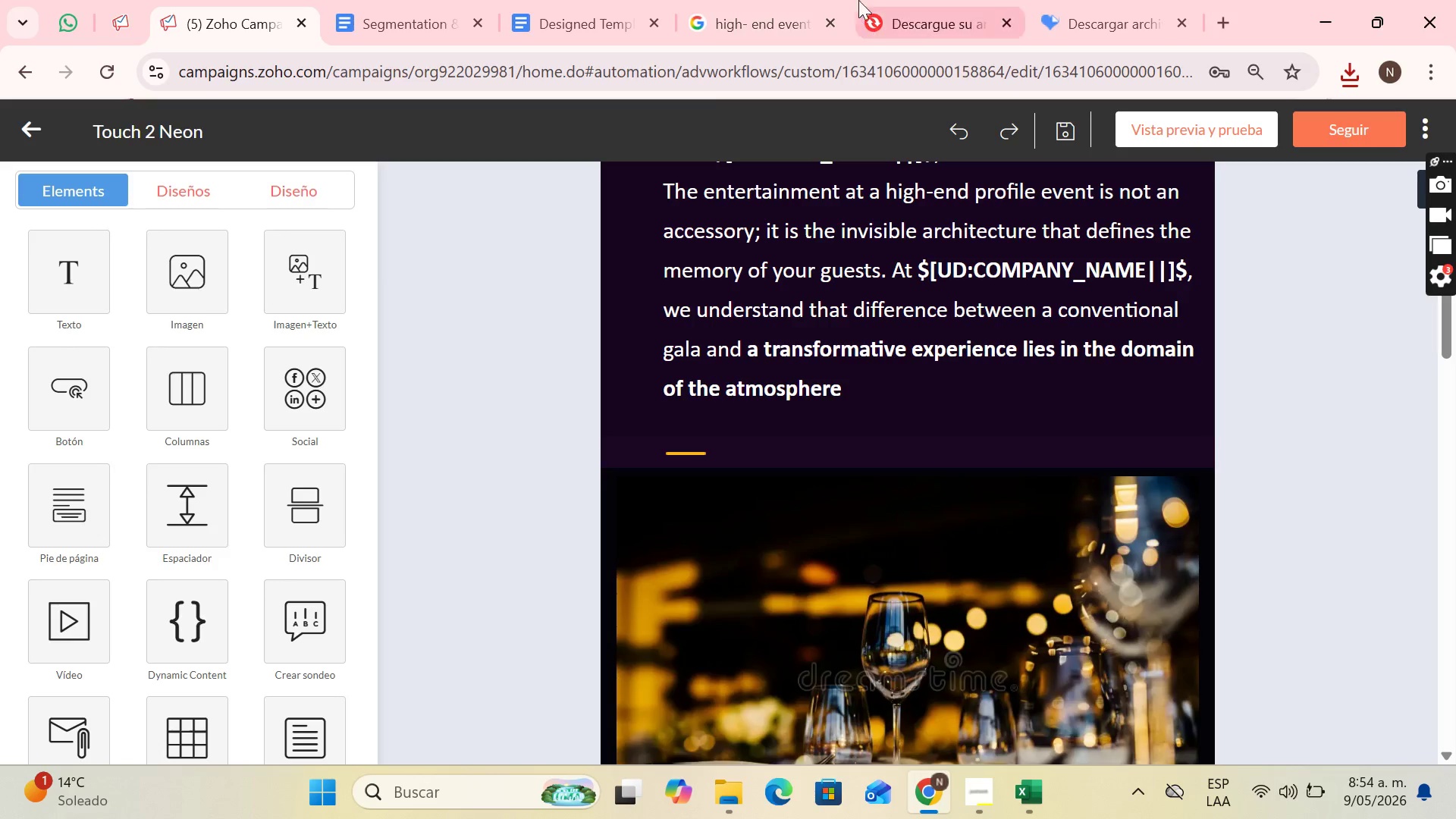 
left_click_drag(start_coordinate=[925, 334], to_coordinate=[928, 330])
 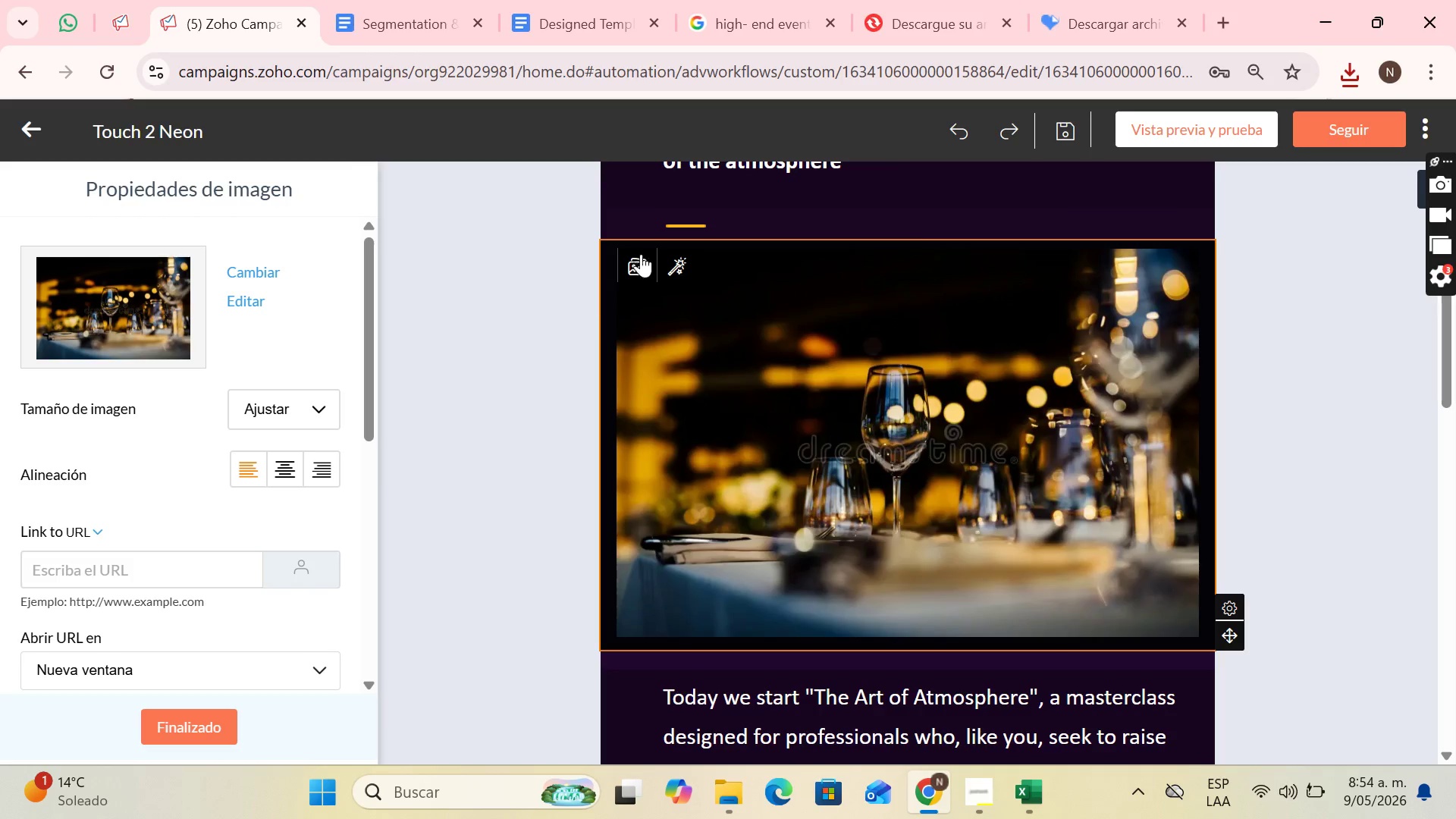 
scroll: coordinate [959, 531], scroll_direction: down, amount: 2.0
 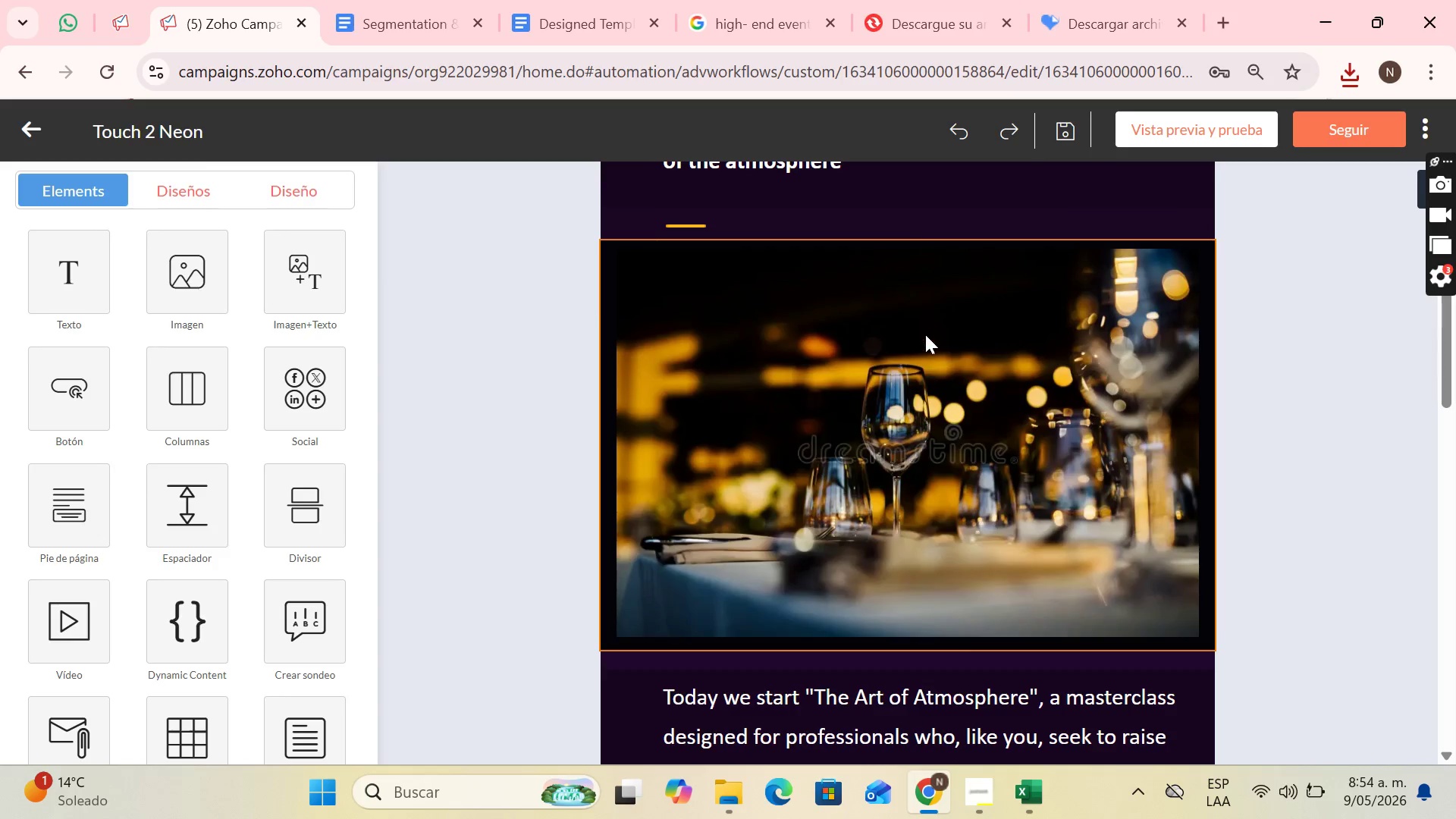 
left_click([635, 257])
 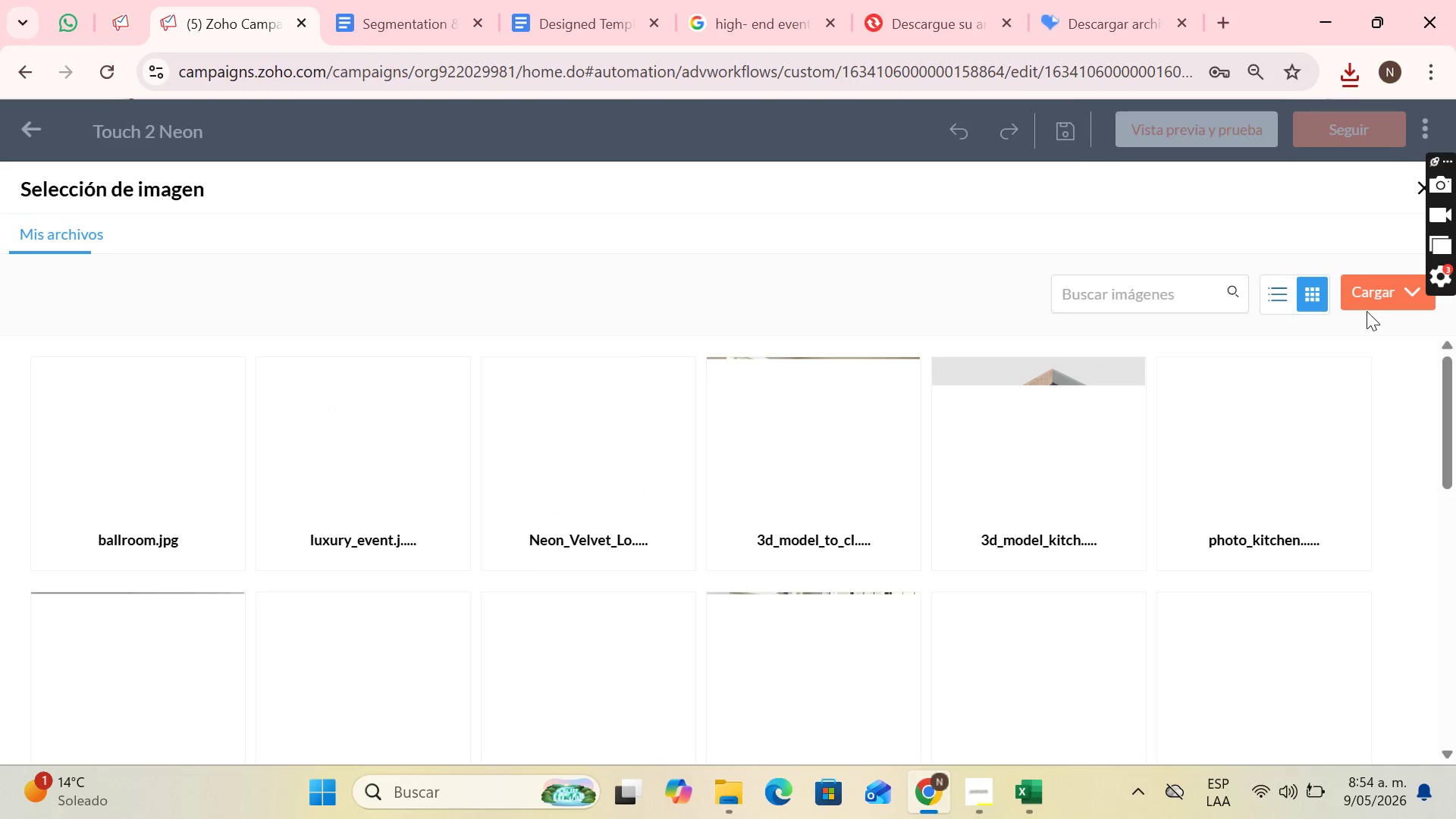 
left_click([1370, 286])
 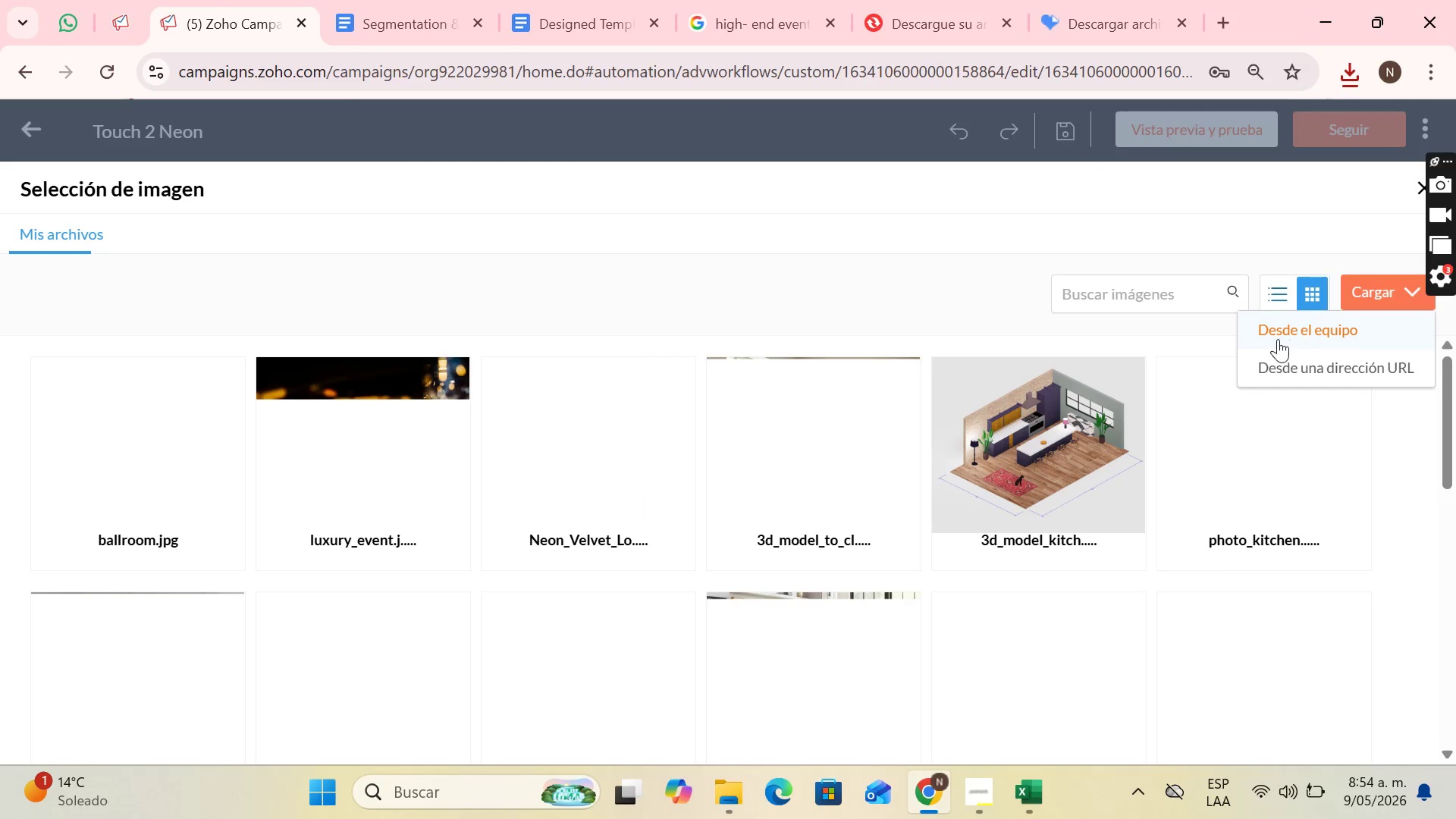 
left_click([1292, 325])
 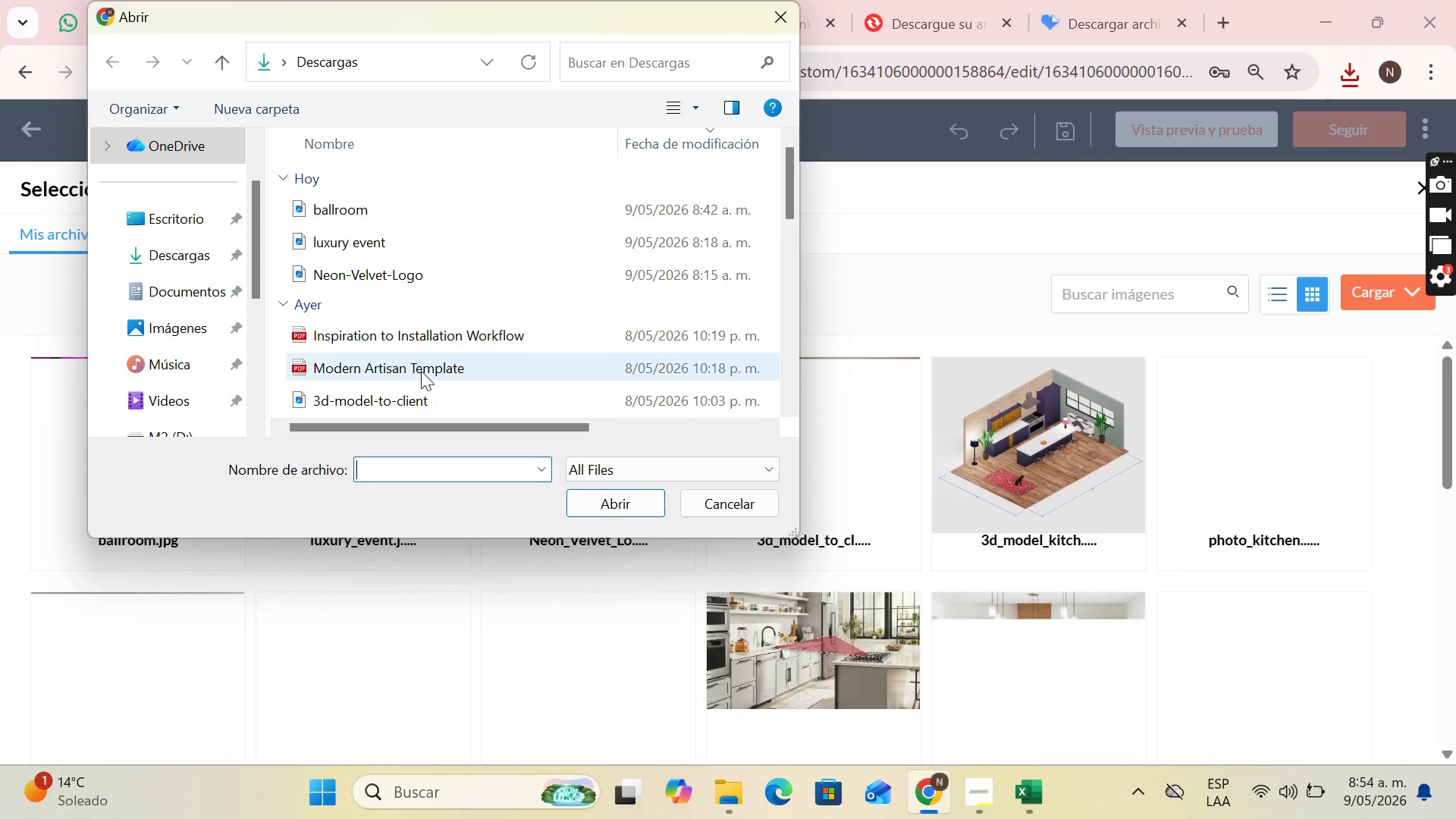 
type(light)
 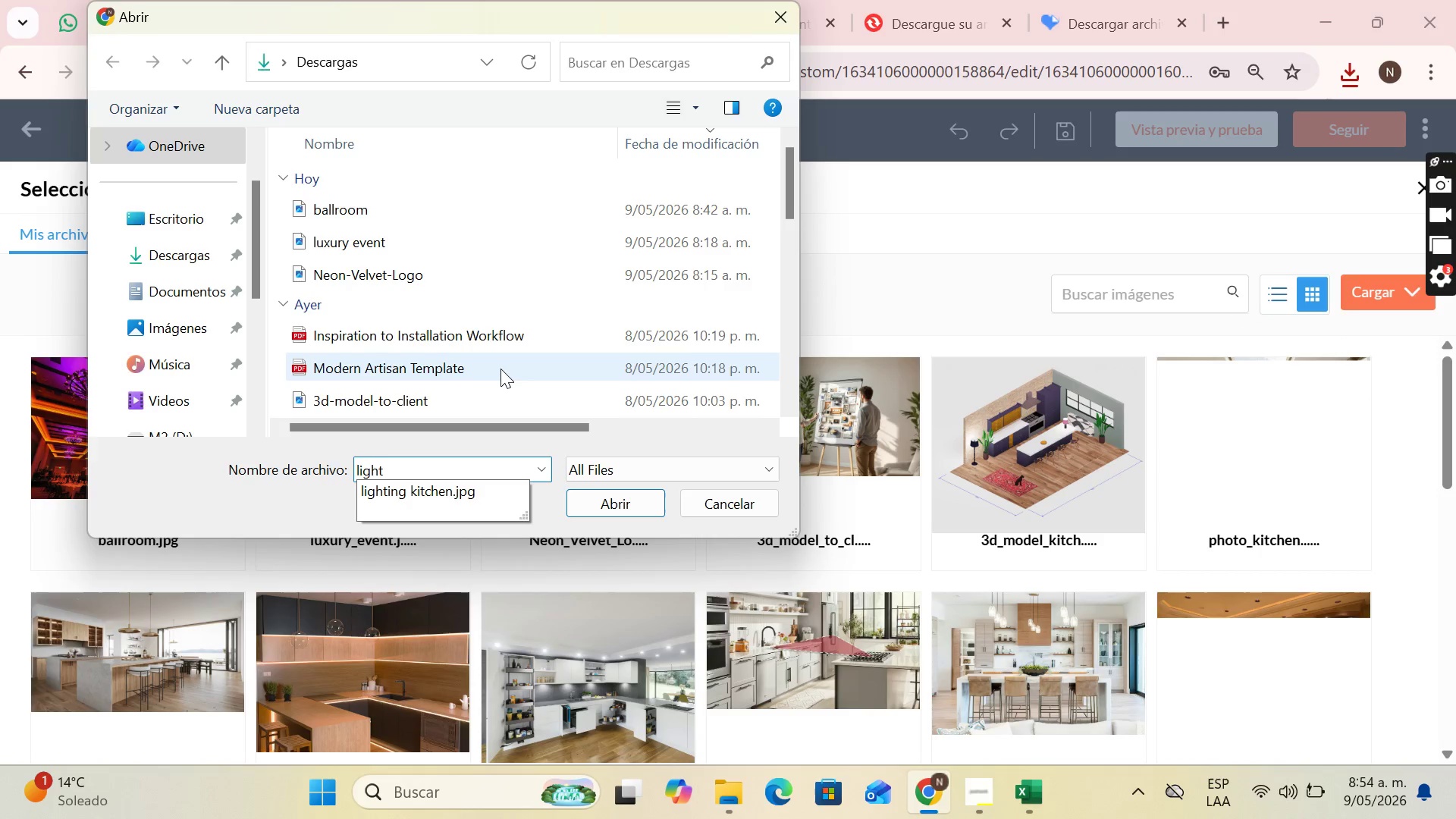 
mouse_move([502, 391])
 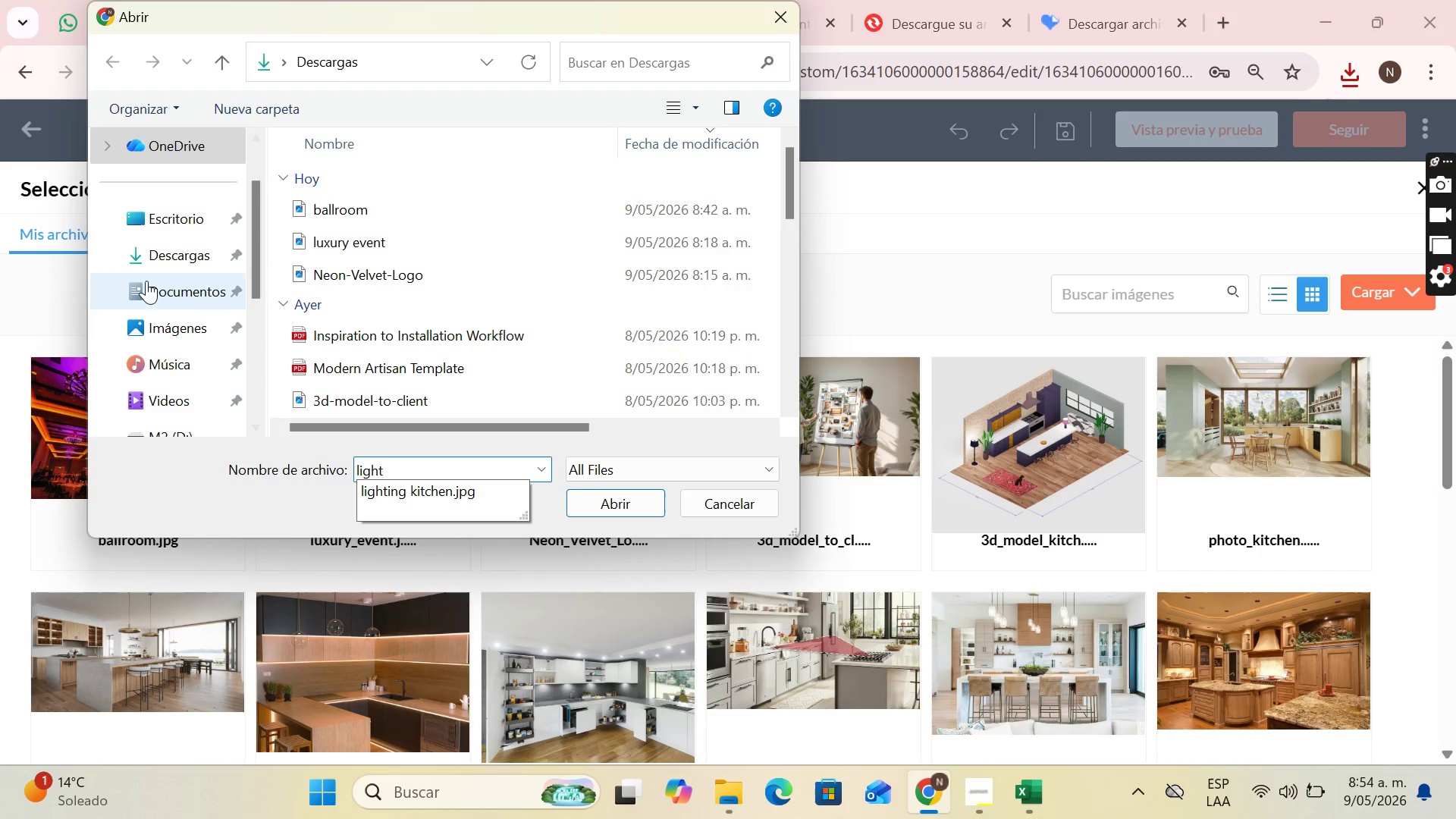 
scroll: coordinate [155, 277], scroll_direction: down, amount: 4.0
 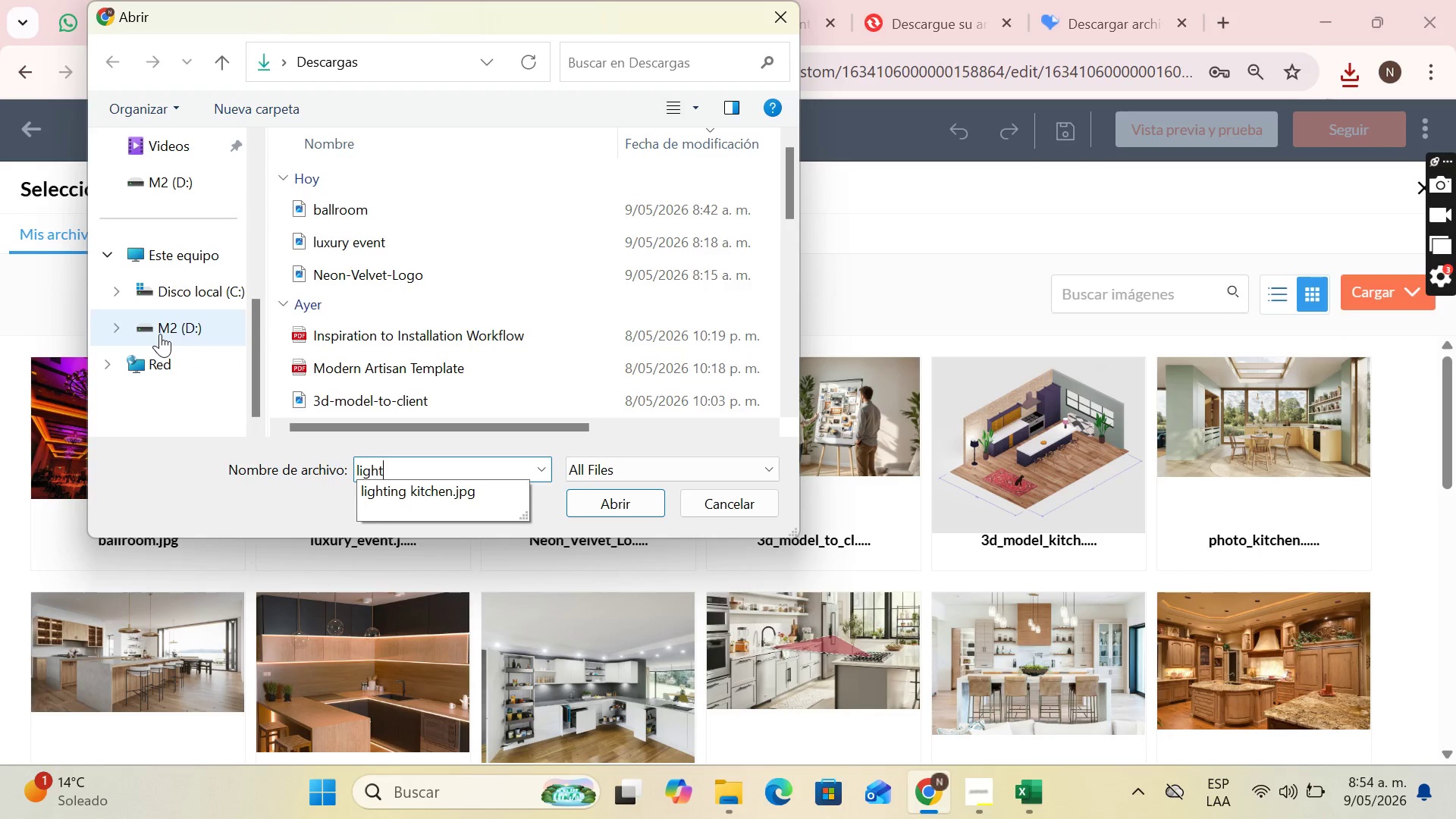 
left_click([160, 334])
 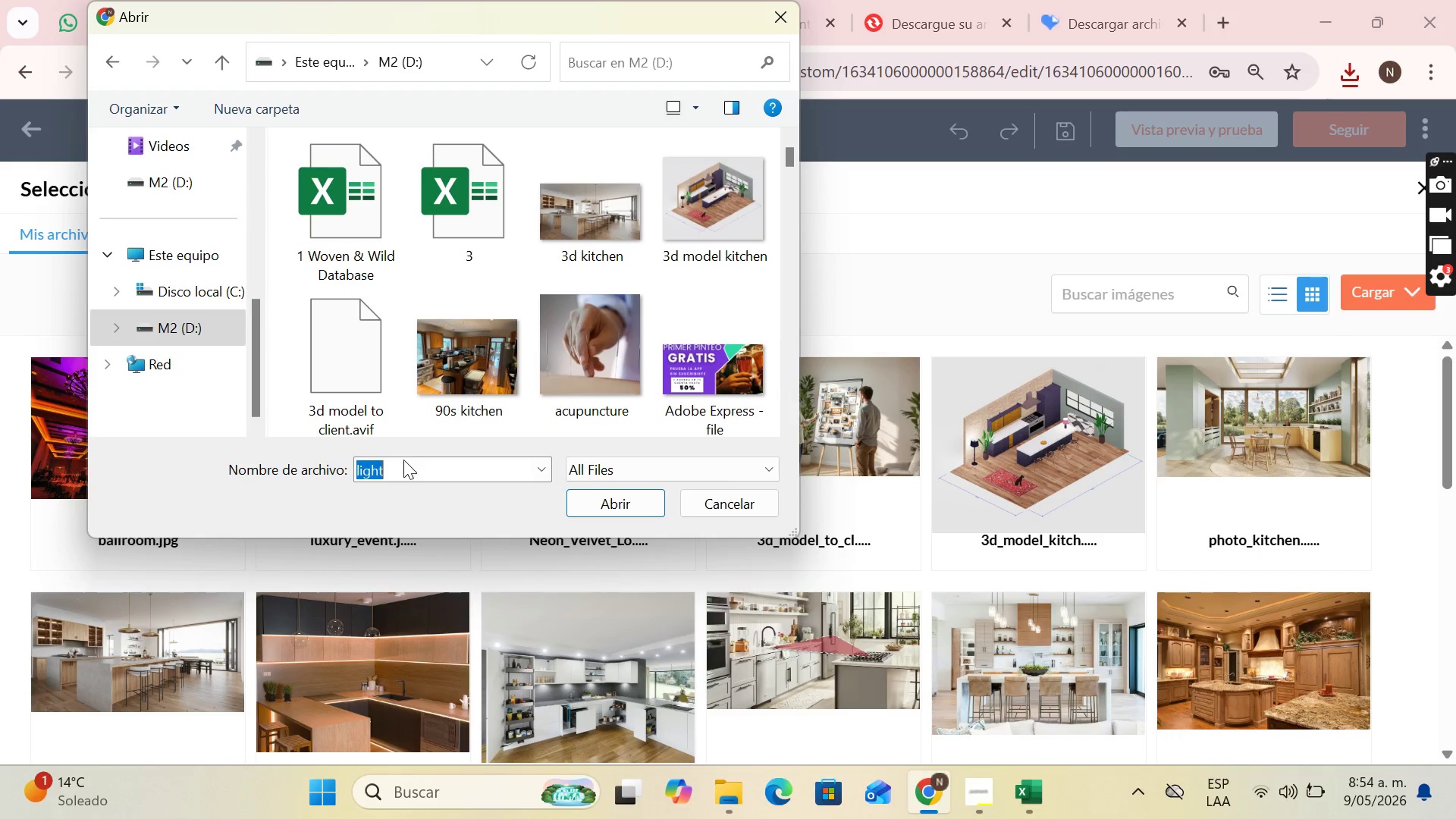 
double_click([404, 466])
 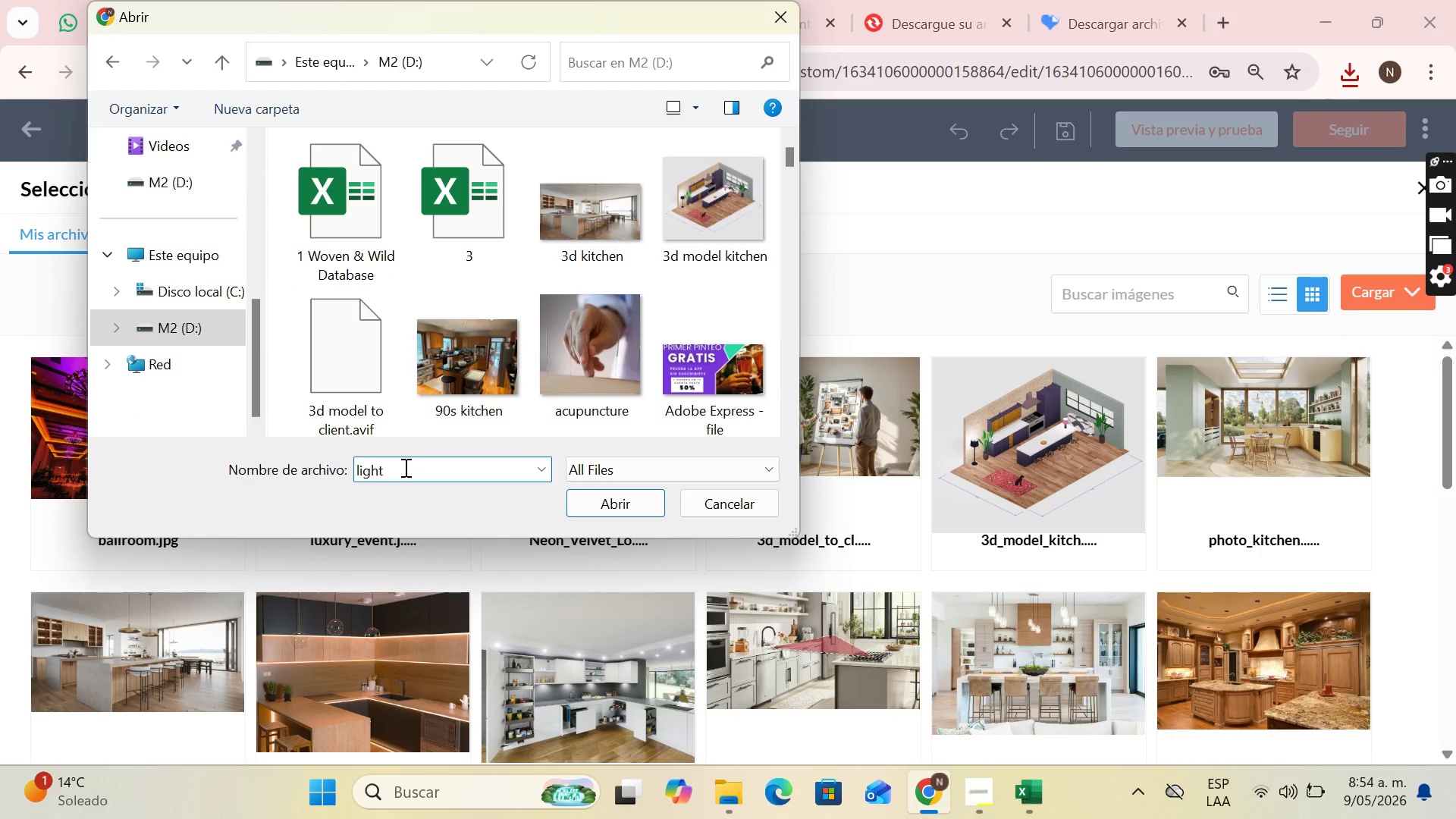 
type(ing)
 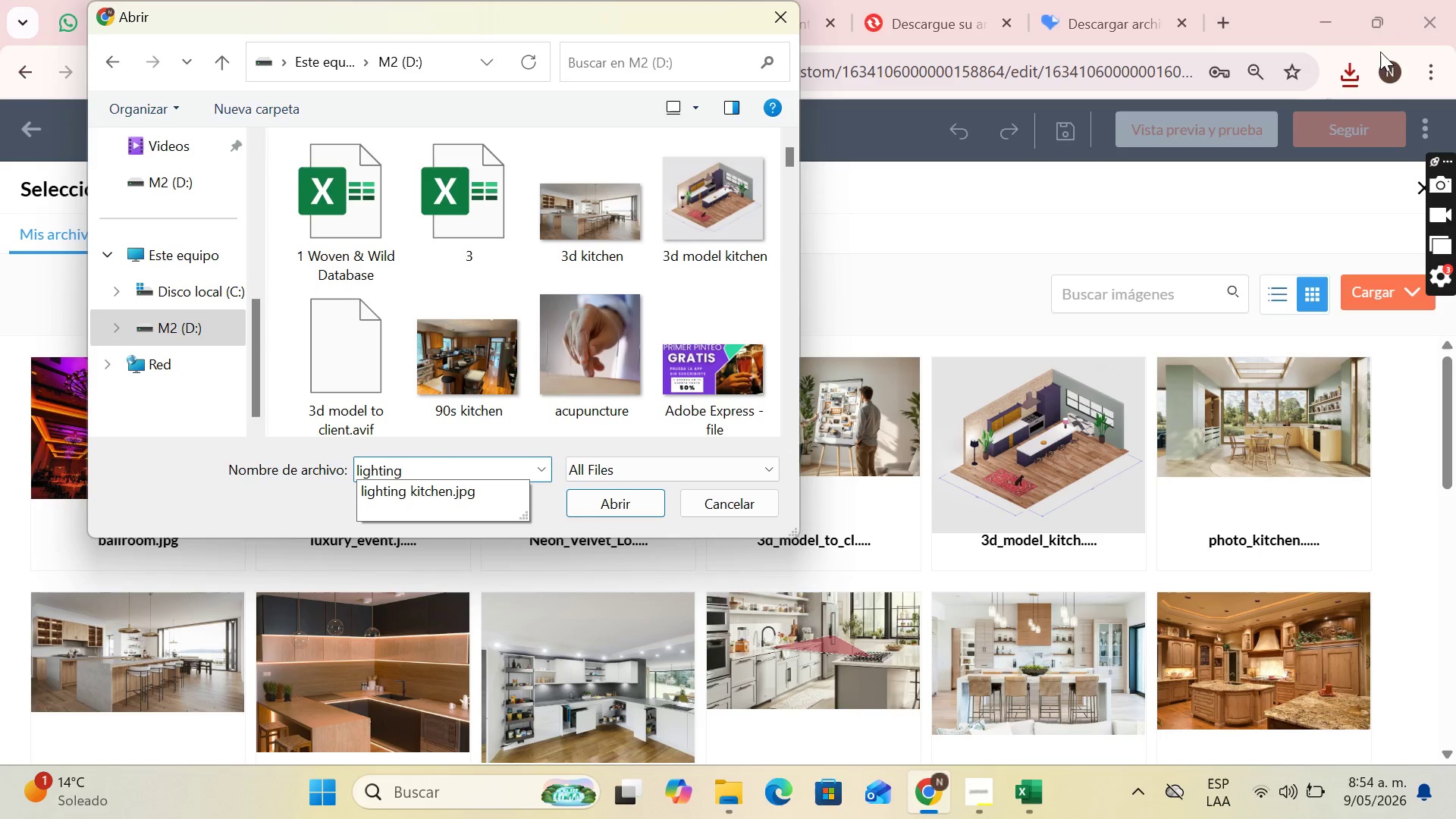 
left_click([1362, 80])
 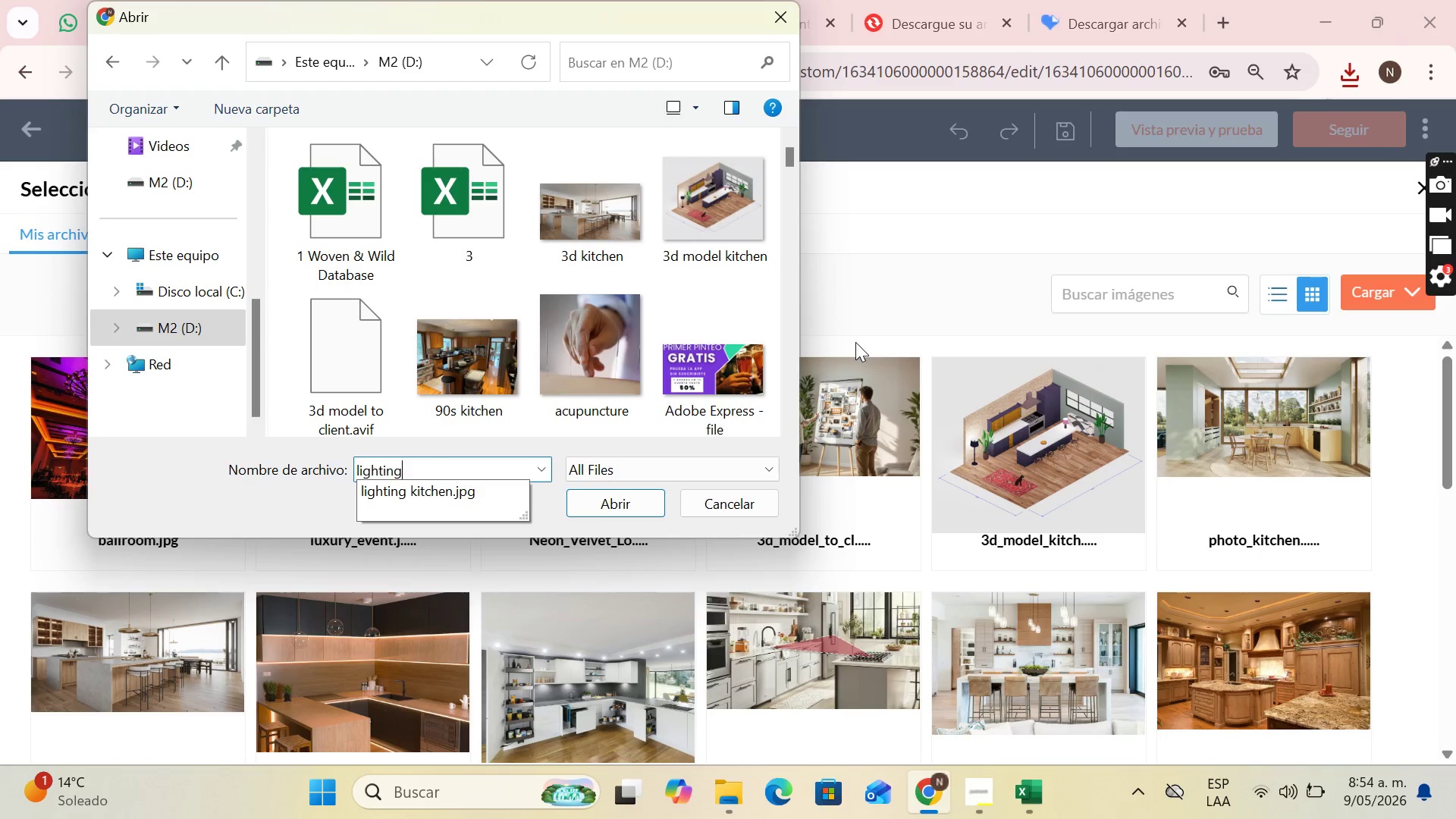 
key(Space)
 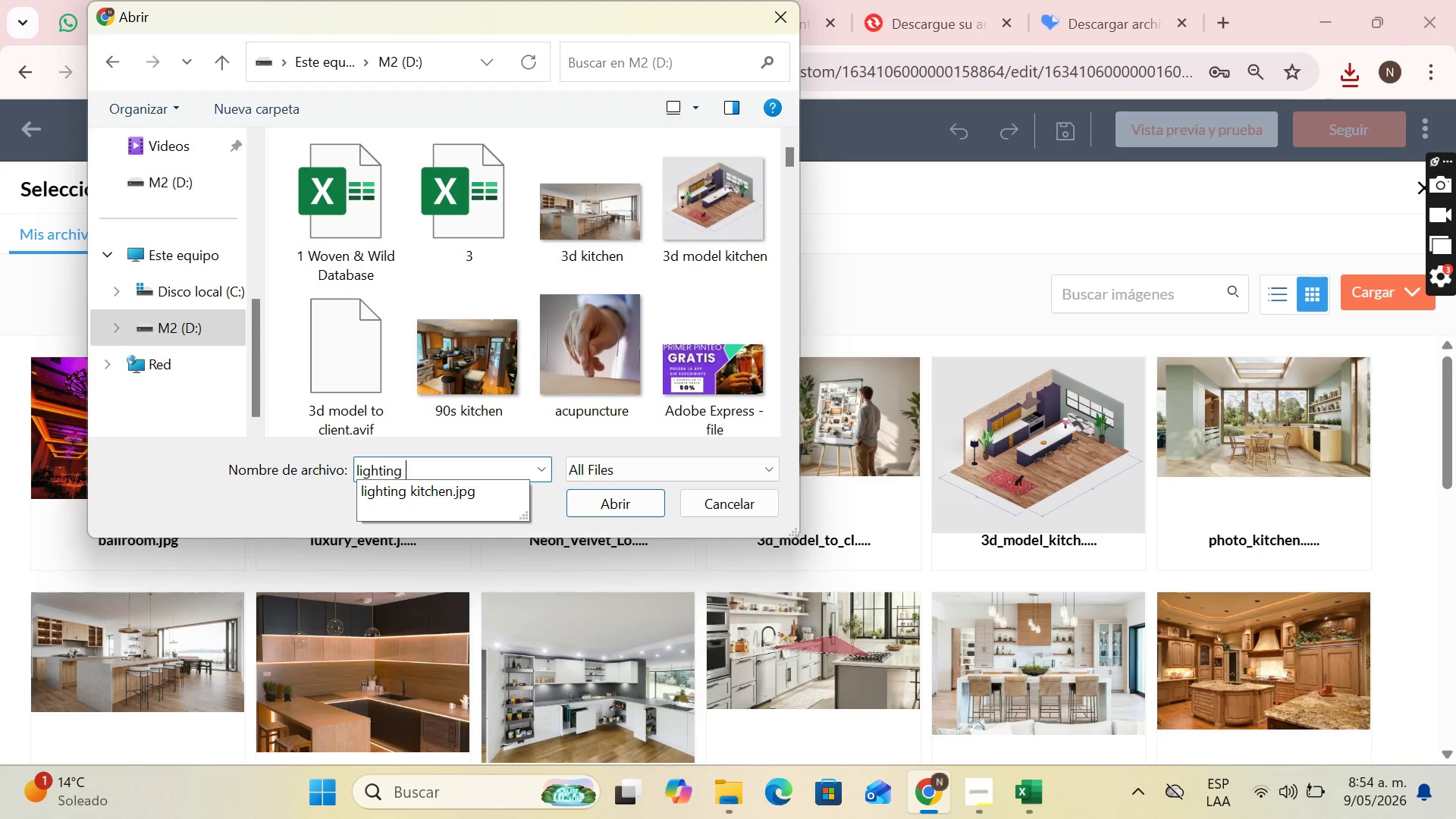 
key(E)
 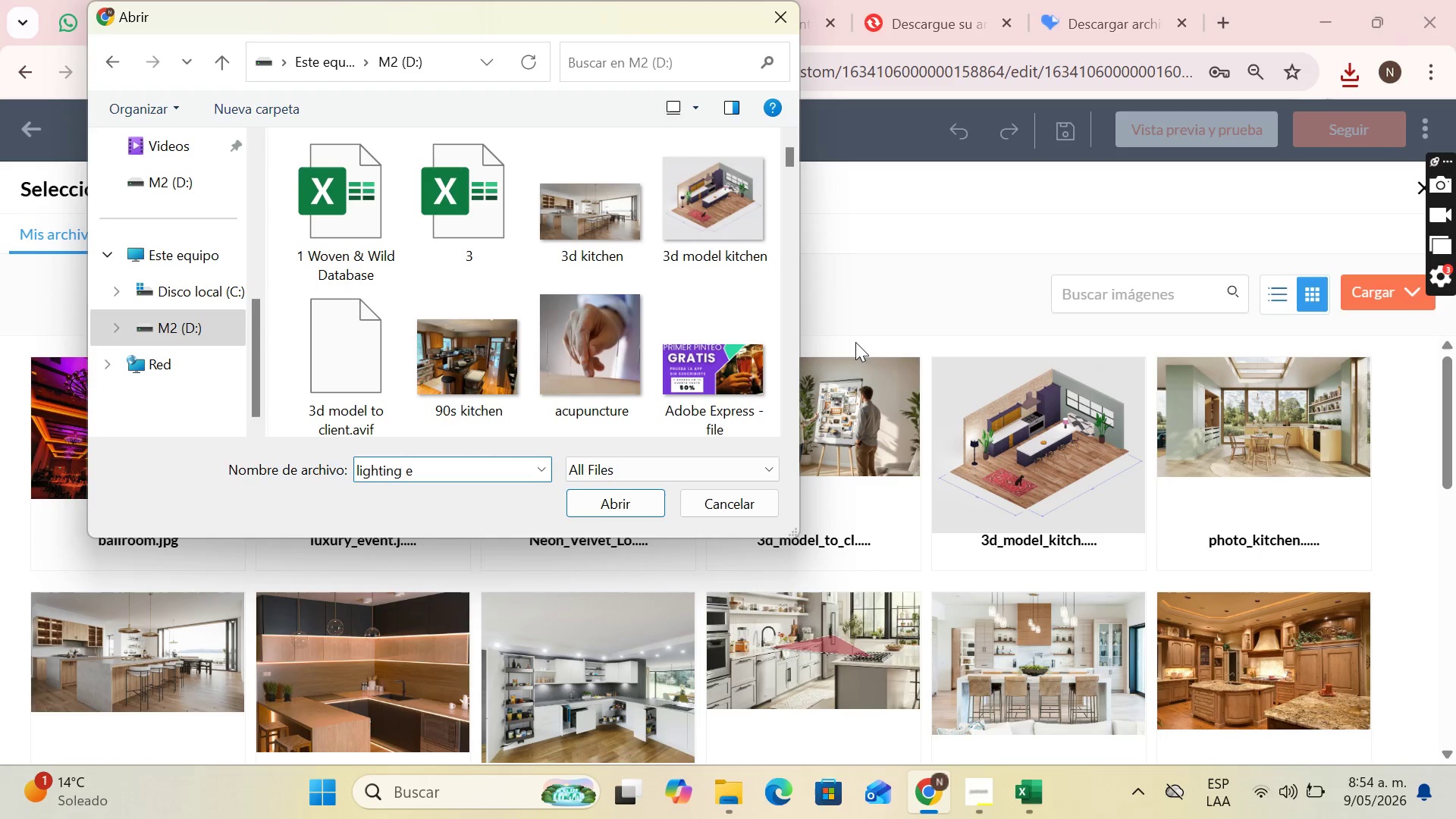 
hold_key(key=Backspace, duration=0.92)
 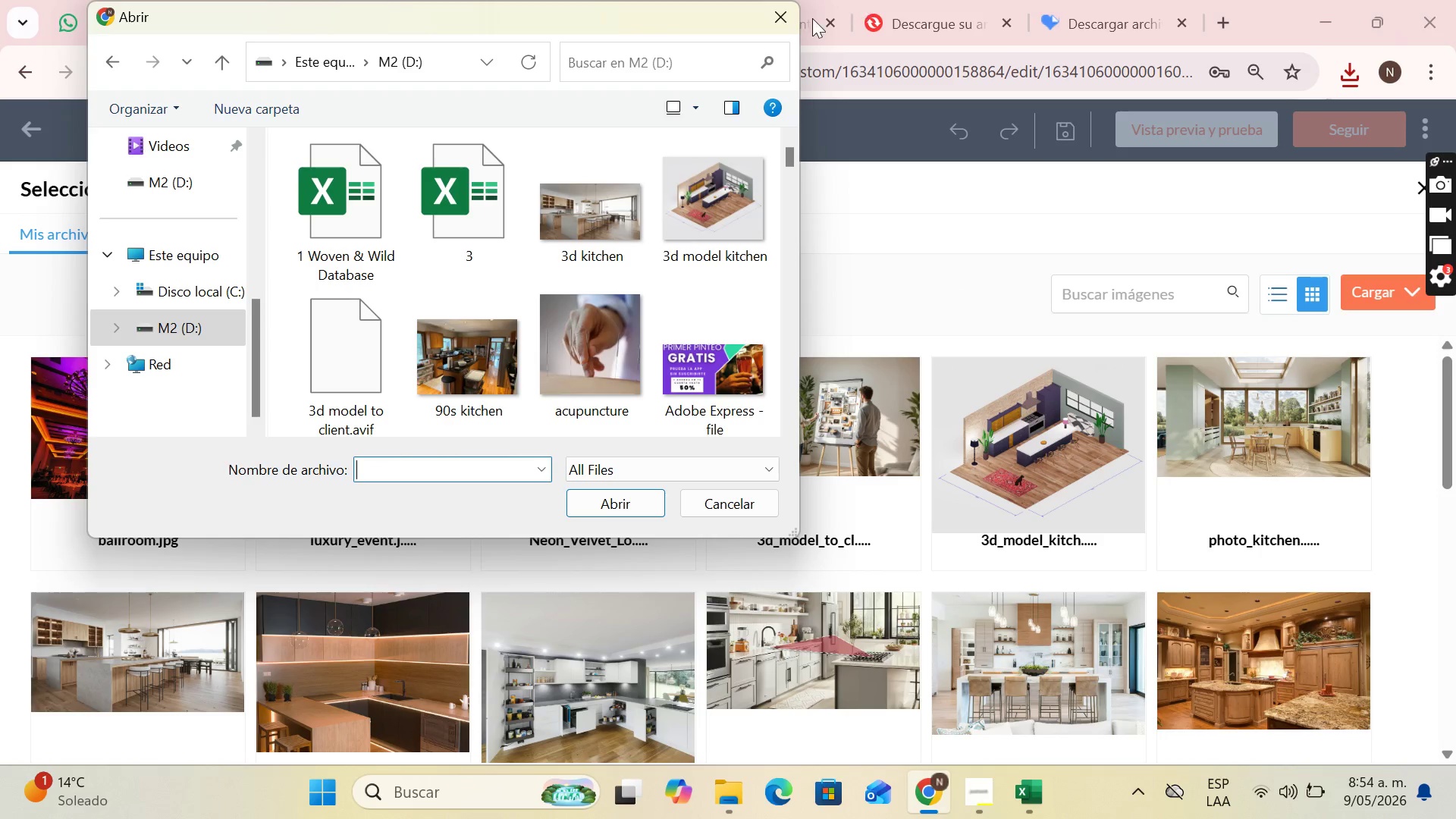 
left_click([775, 10])
 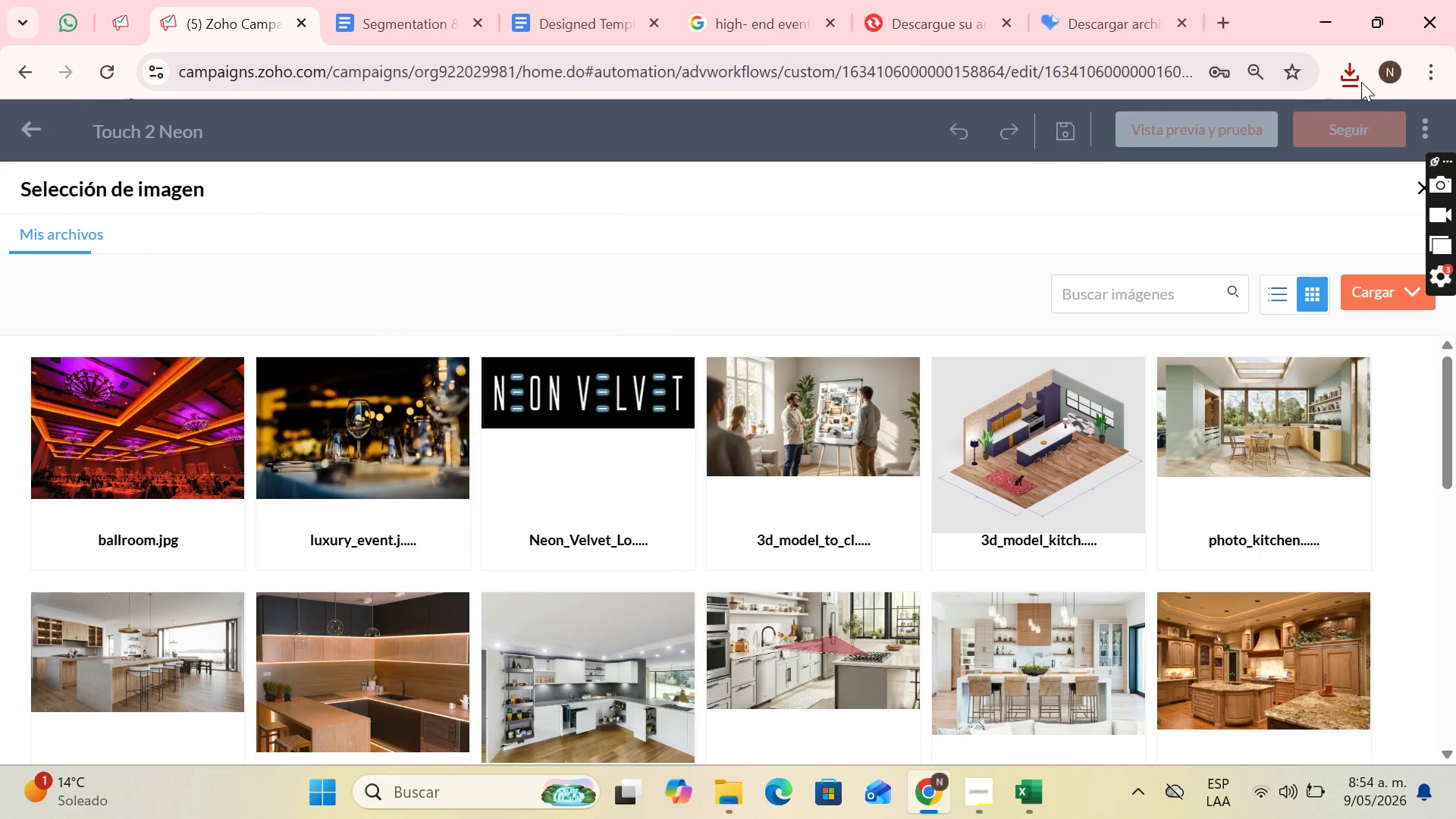 
left_click([1360, 80])
 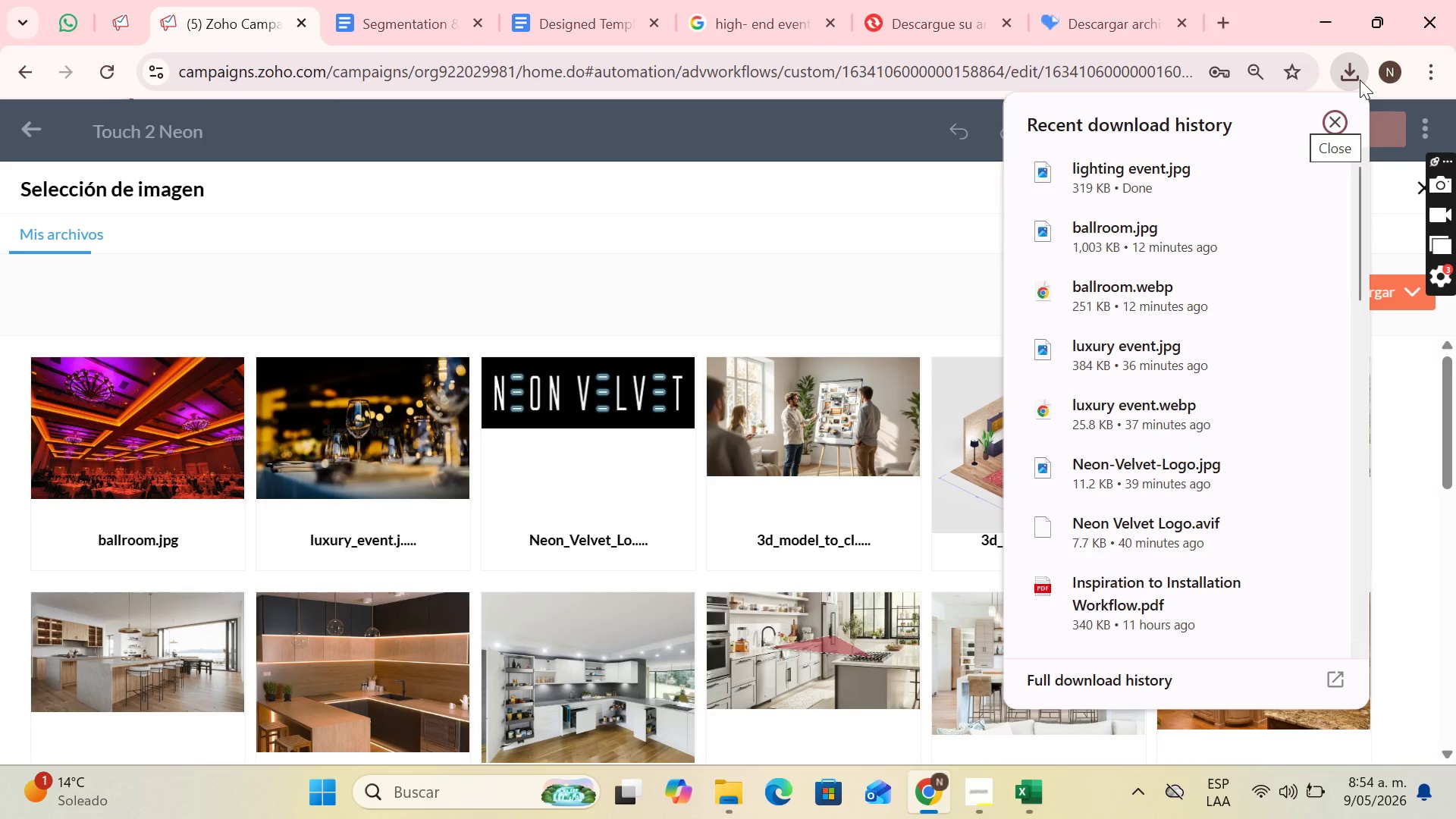 
wait(6.81)
 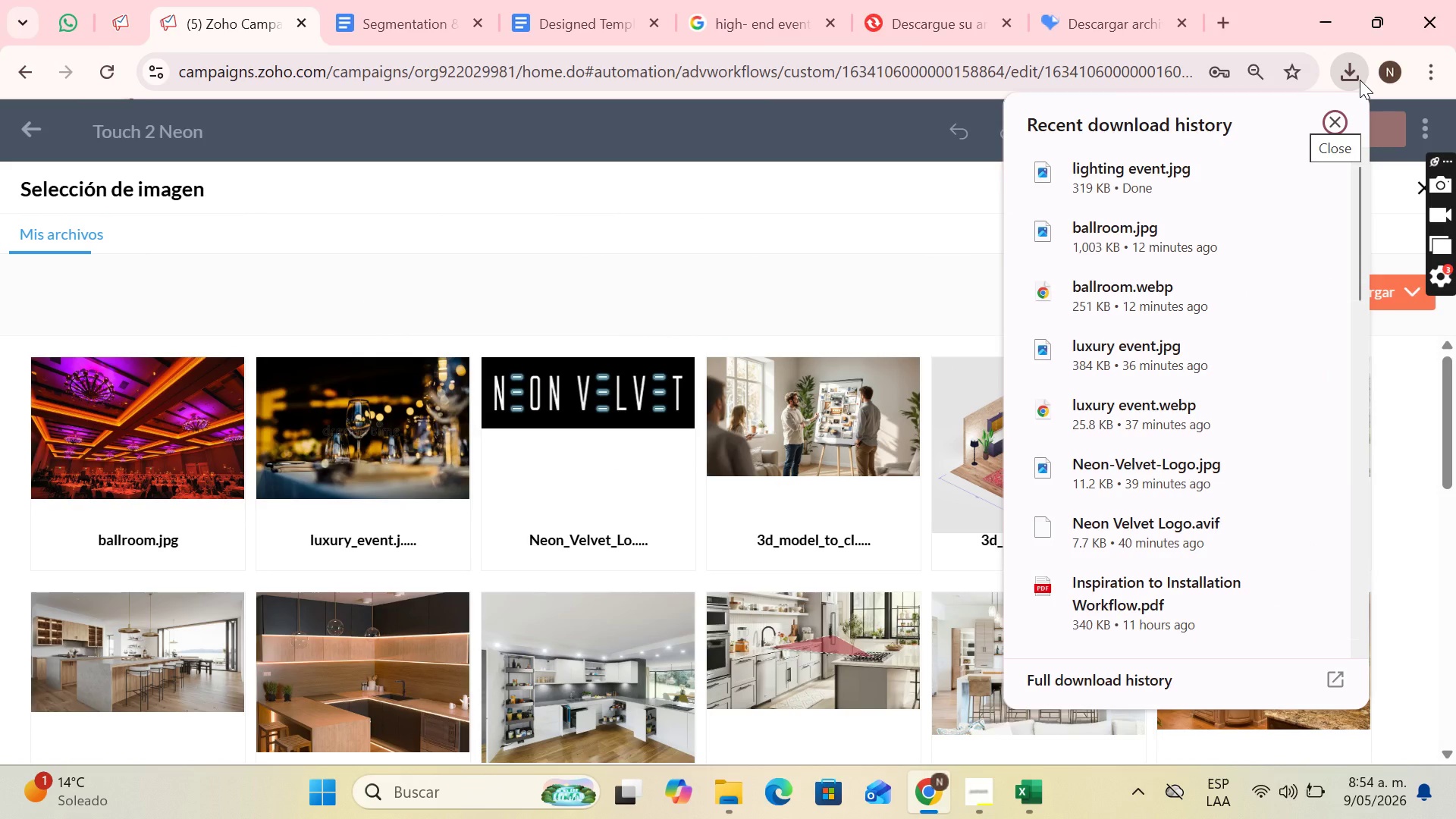 
left_click([1337, 120])
 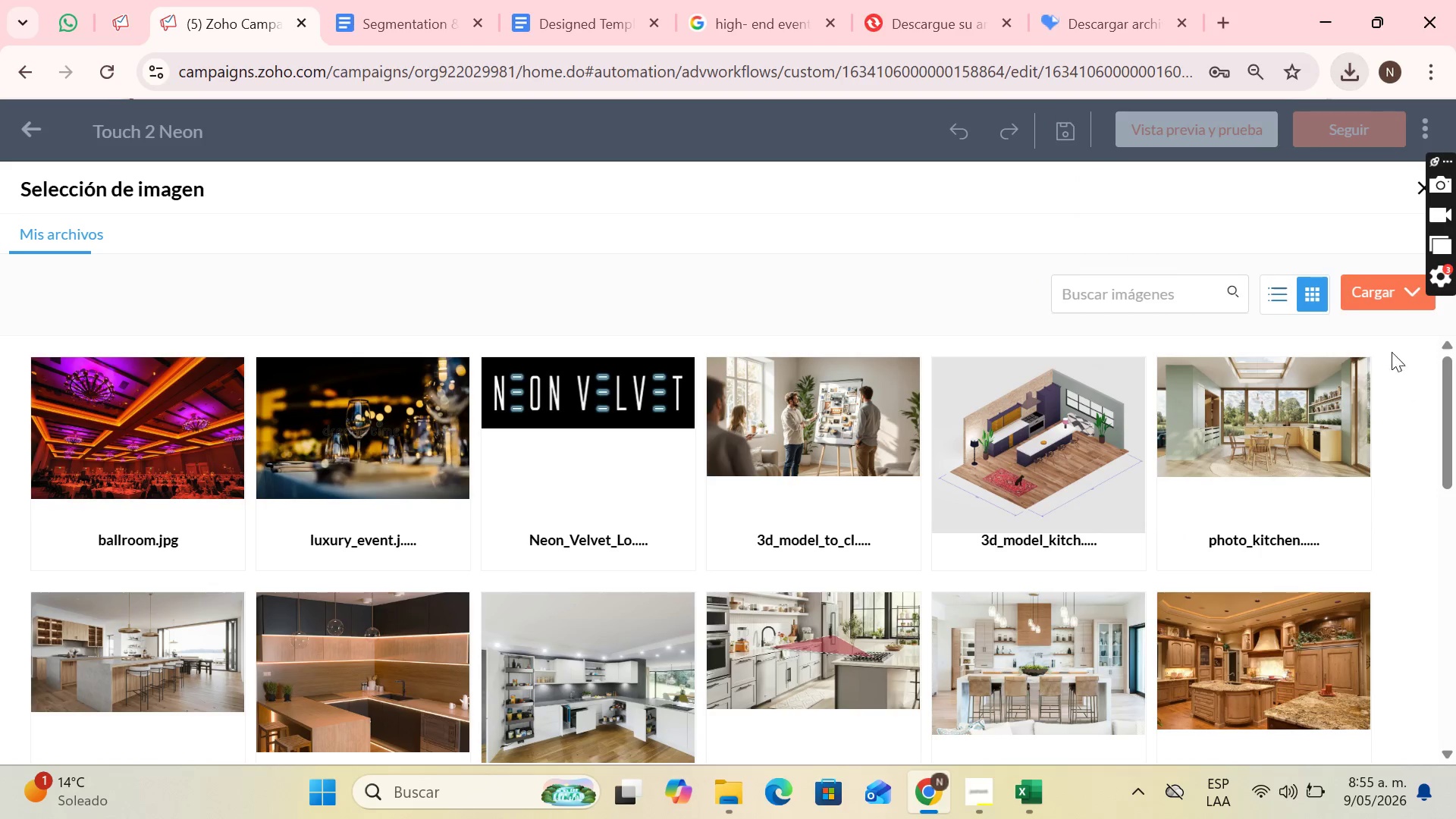 
left_click([1385, 287])
 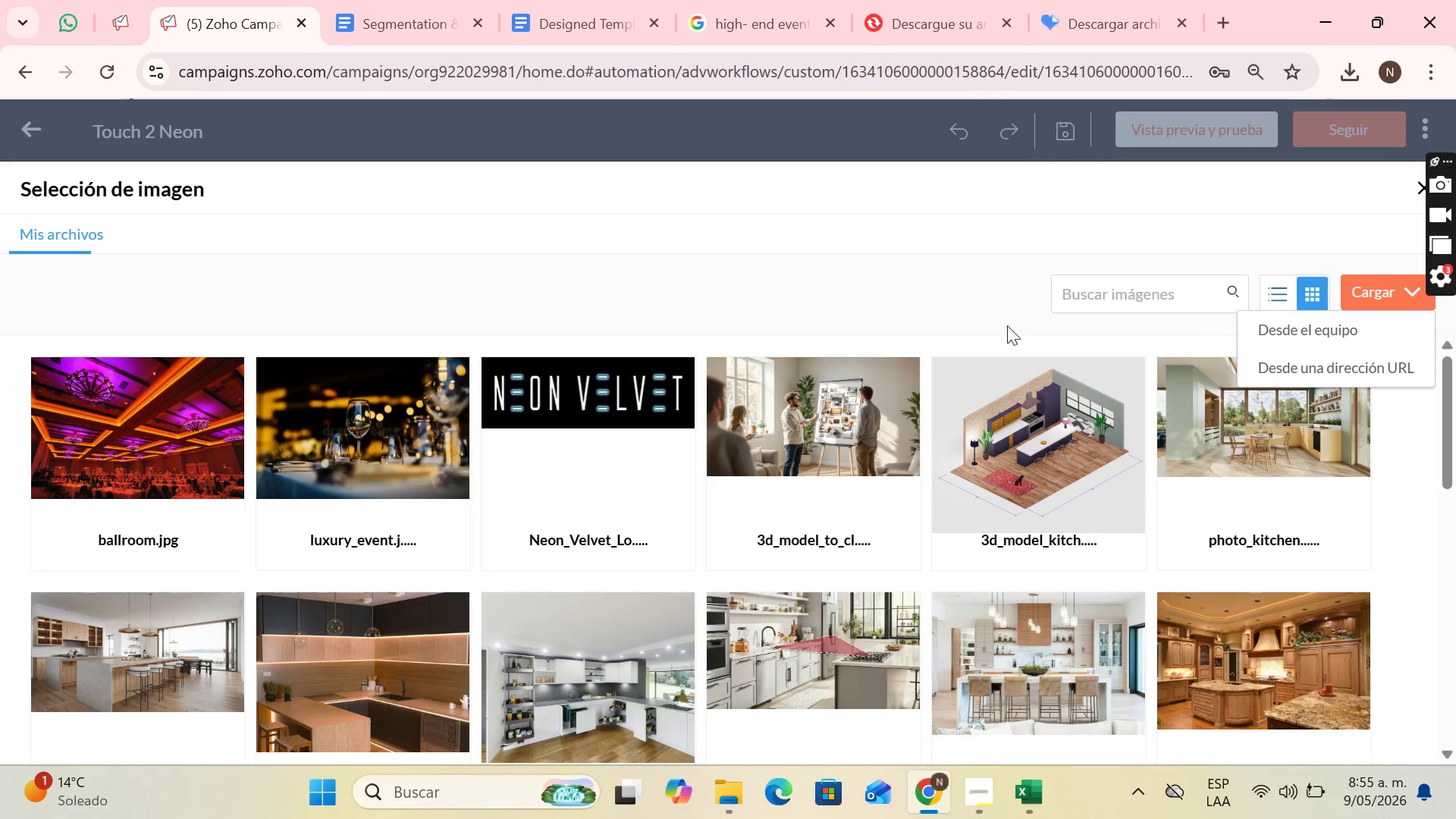 
left_click([1401, 344])
 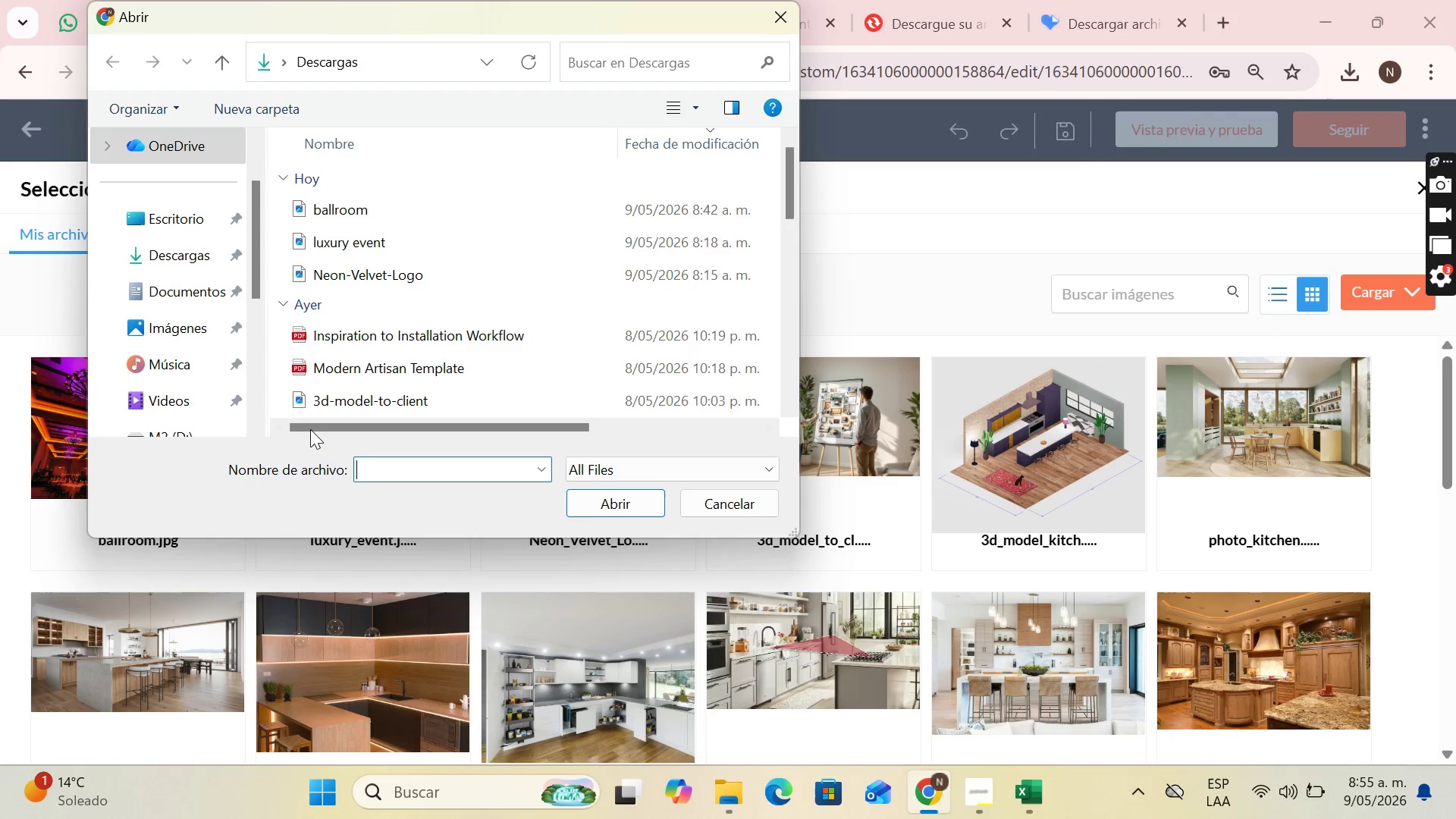 
type(ligh)
 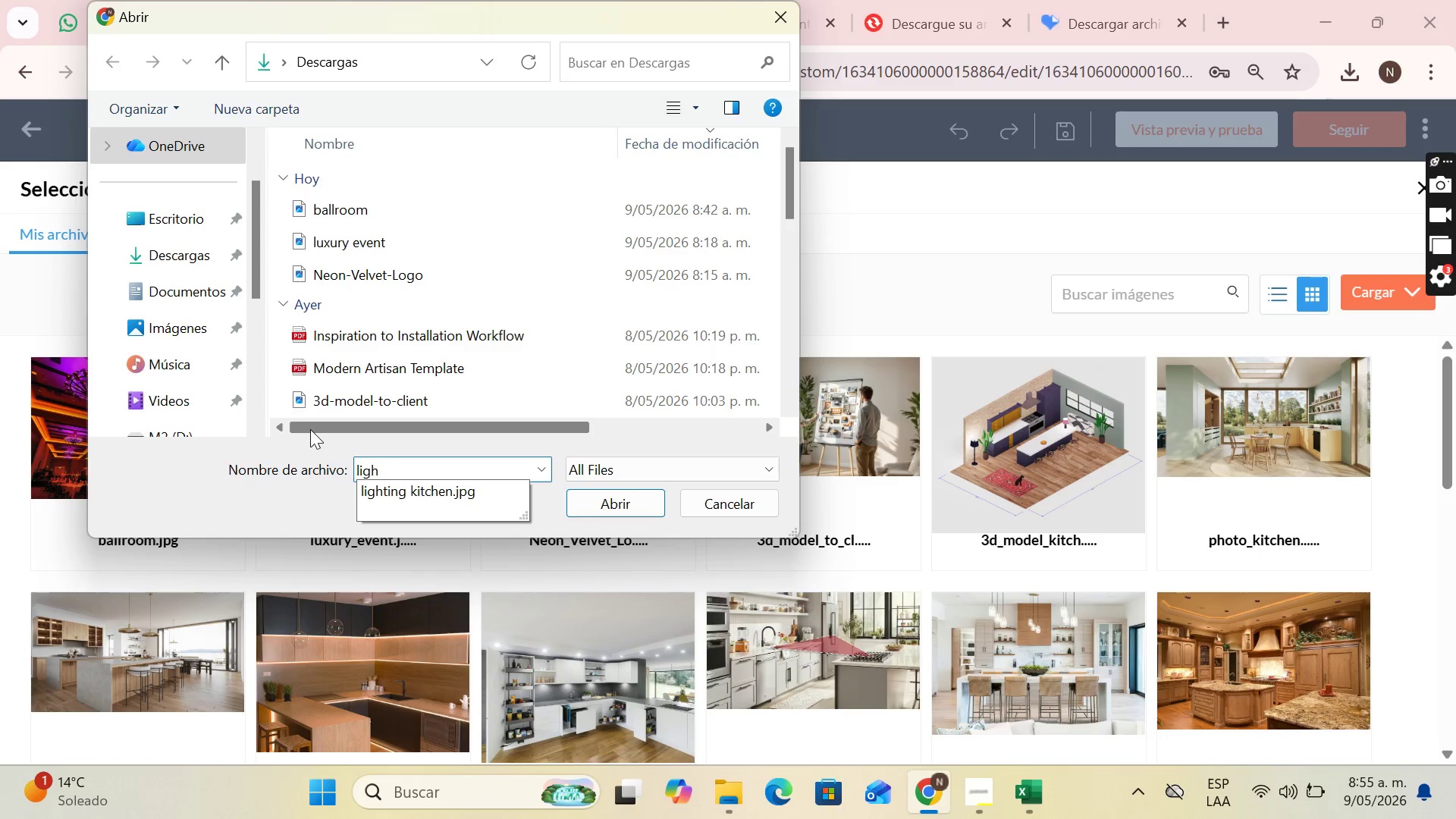 
scroll: coordinate [264, 388], scroll_direction: down, amount: 2.0
 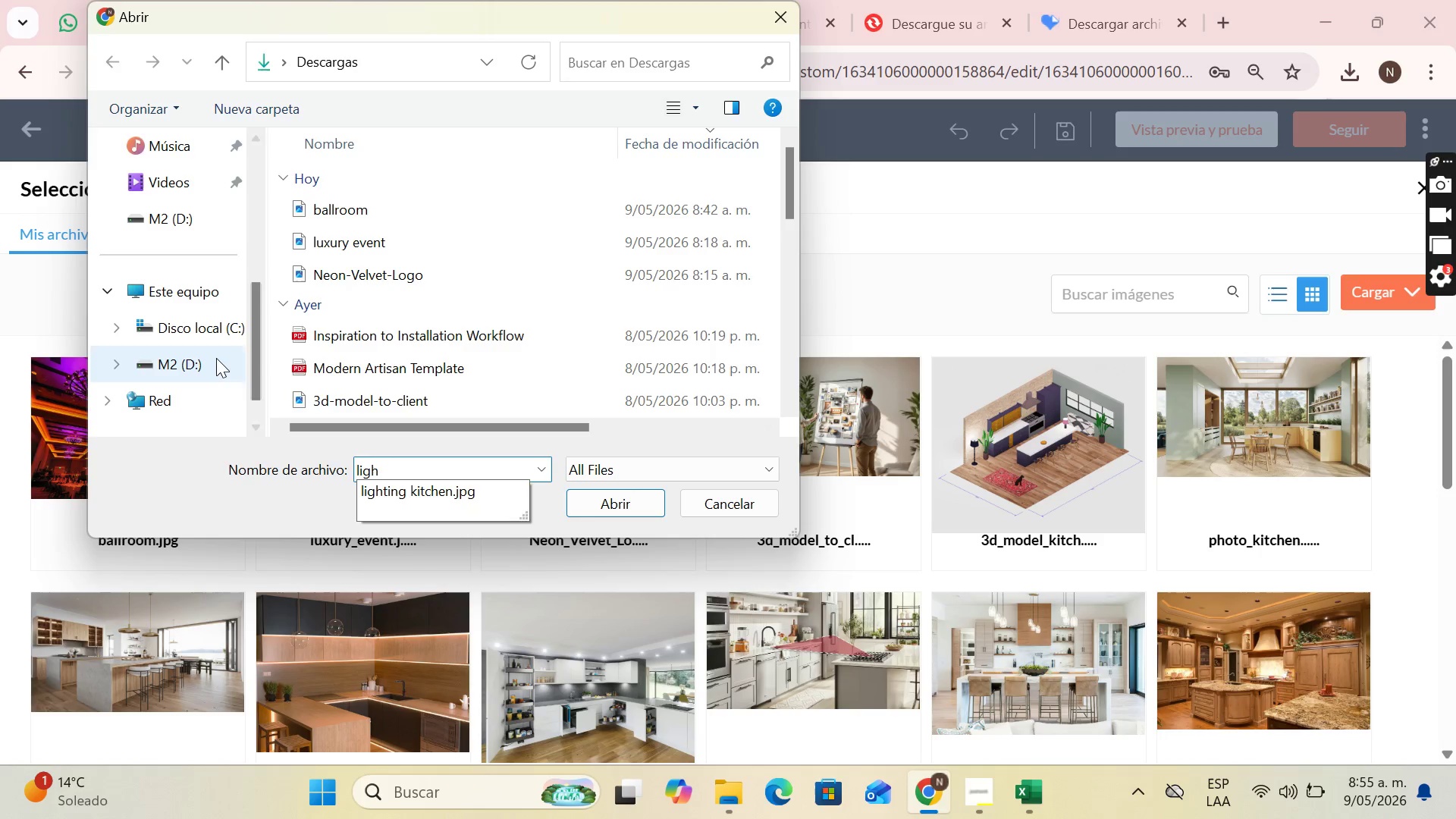 
left_click([216, 358])
 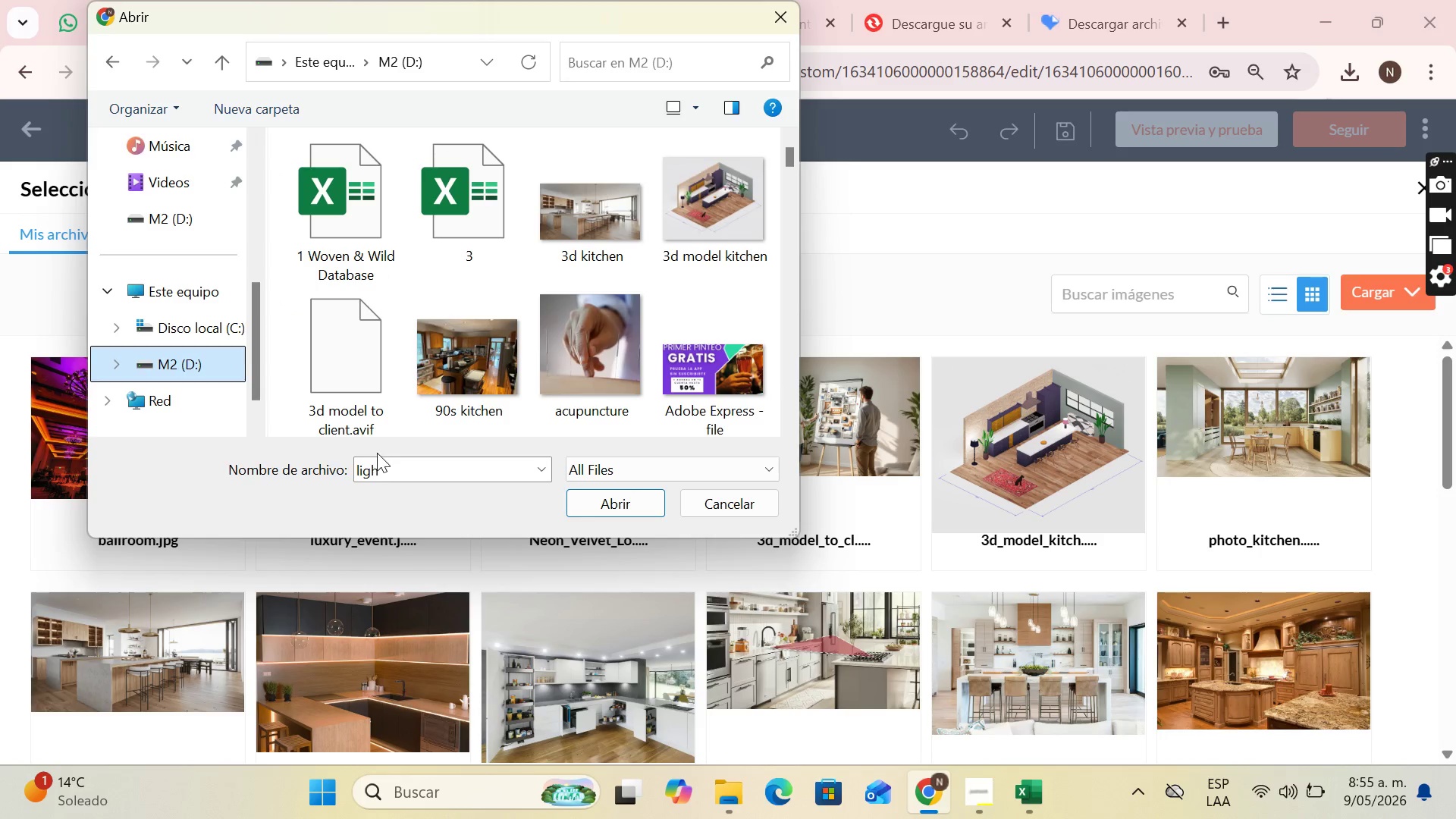 
left_click([388, 464])
 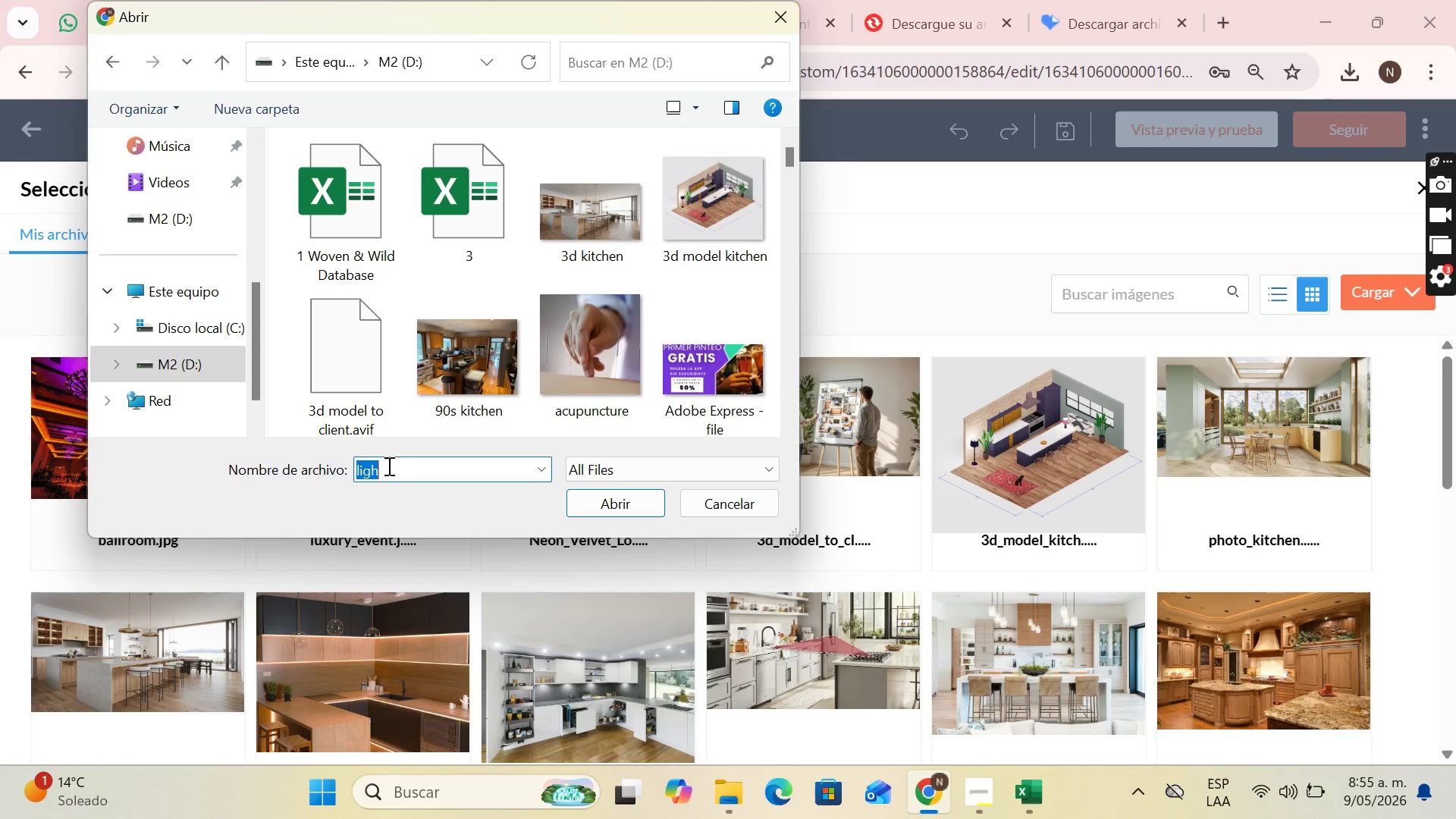 
left_click_drag(start_coordinate=[388, 484], to_coordinate=[398, 501])
 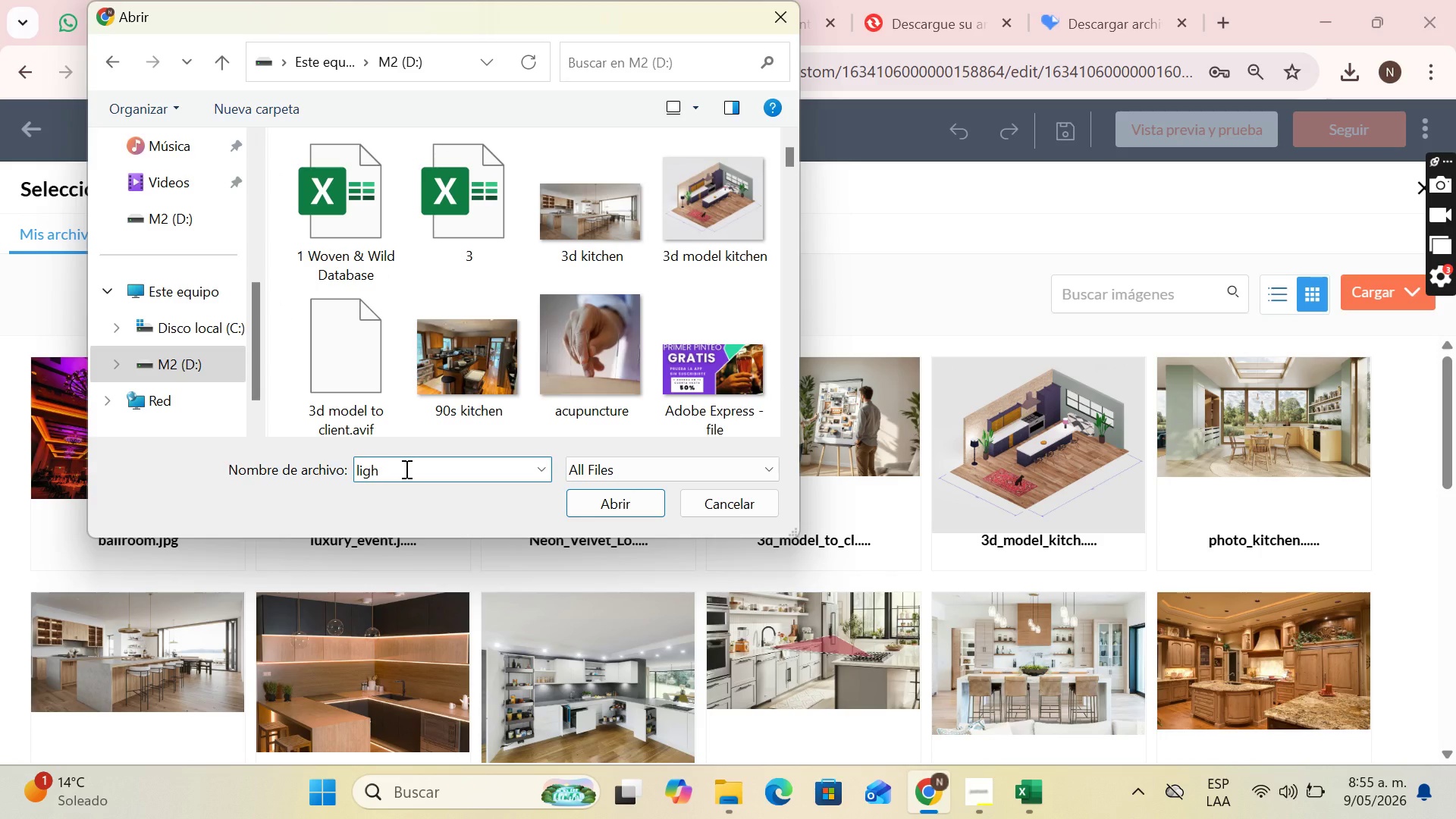 
key(Backspace)
key(Backspace)
key(Backspace)
key(Backspace)
key(Backspace)
type(lig)
 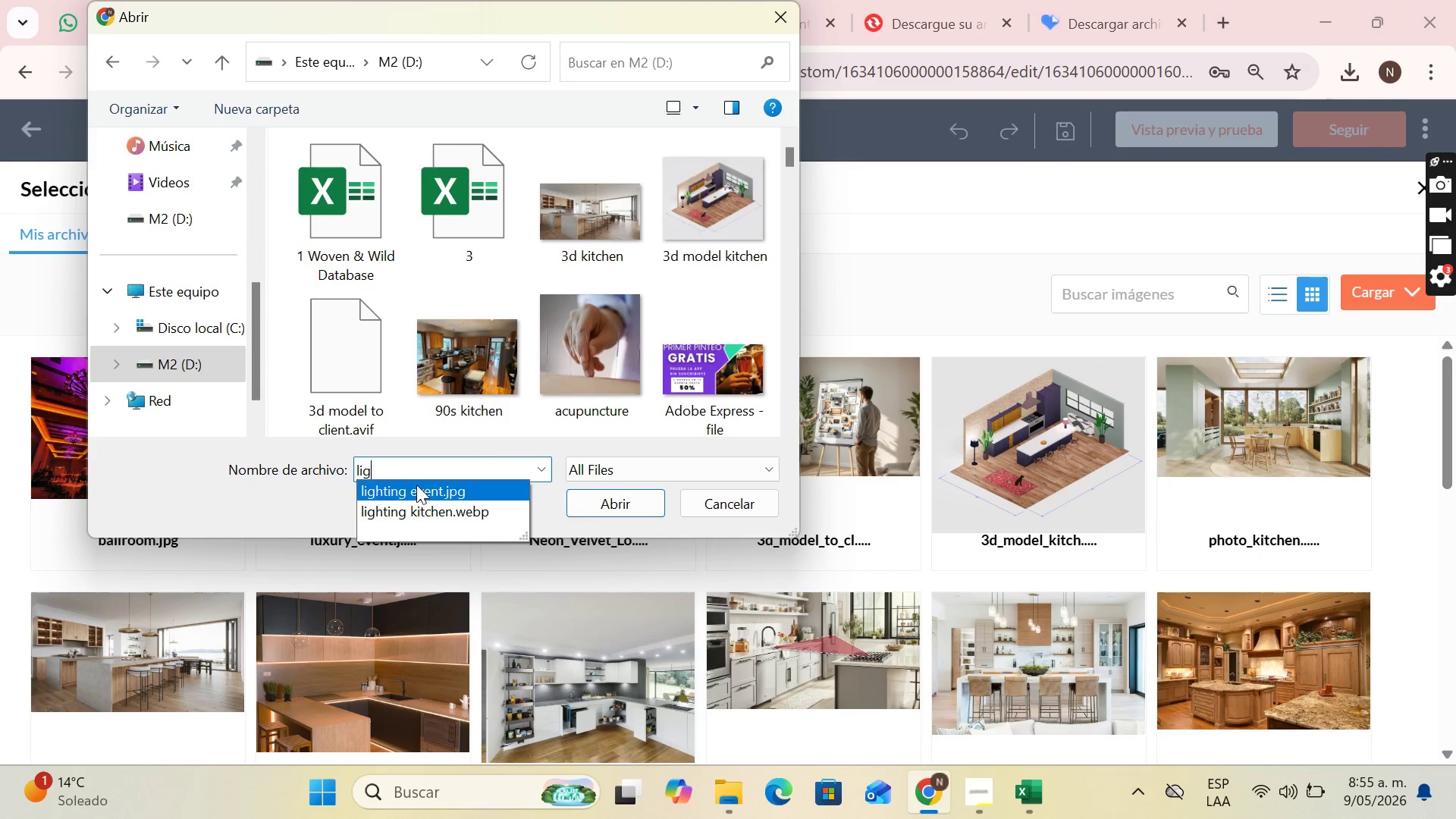 
double_click([416, 485])
 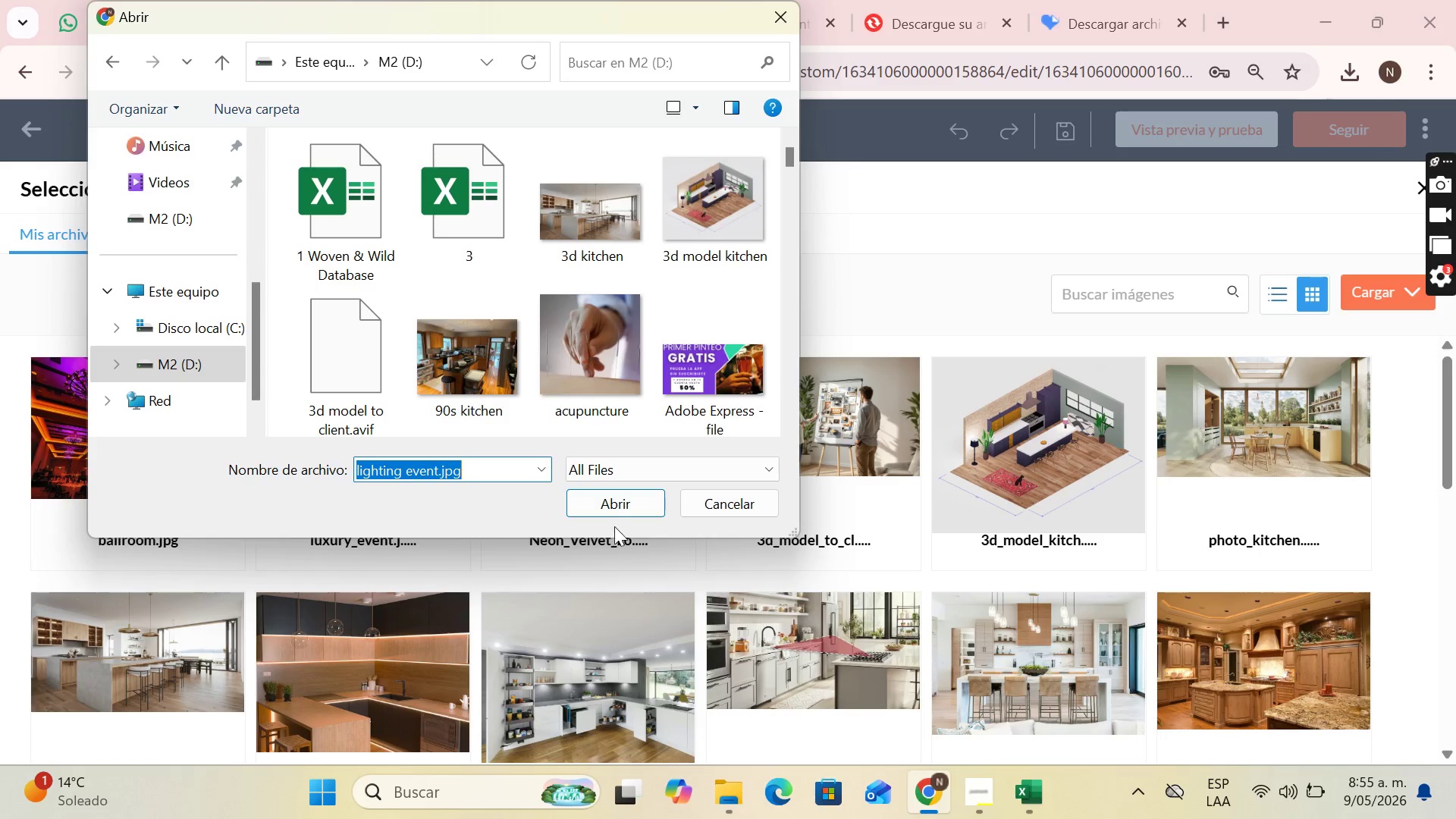 
left_click([613, 504])
 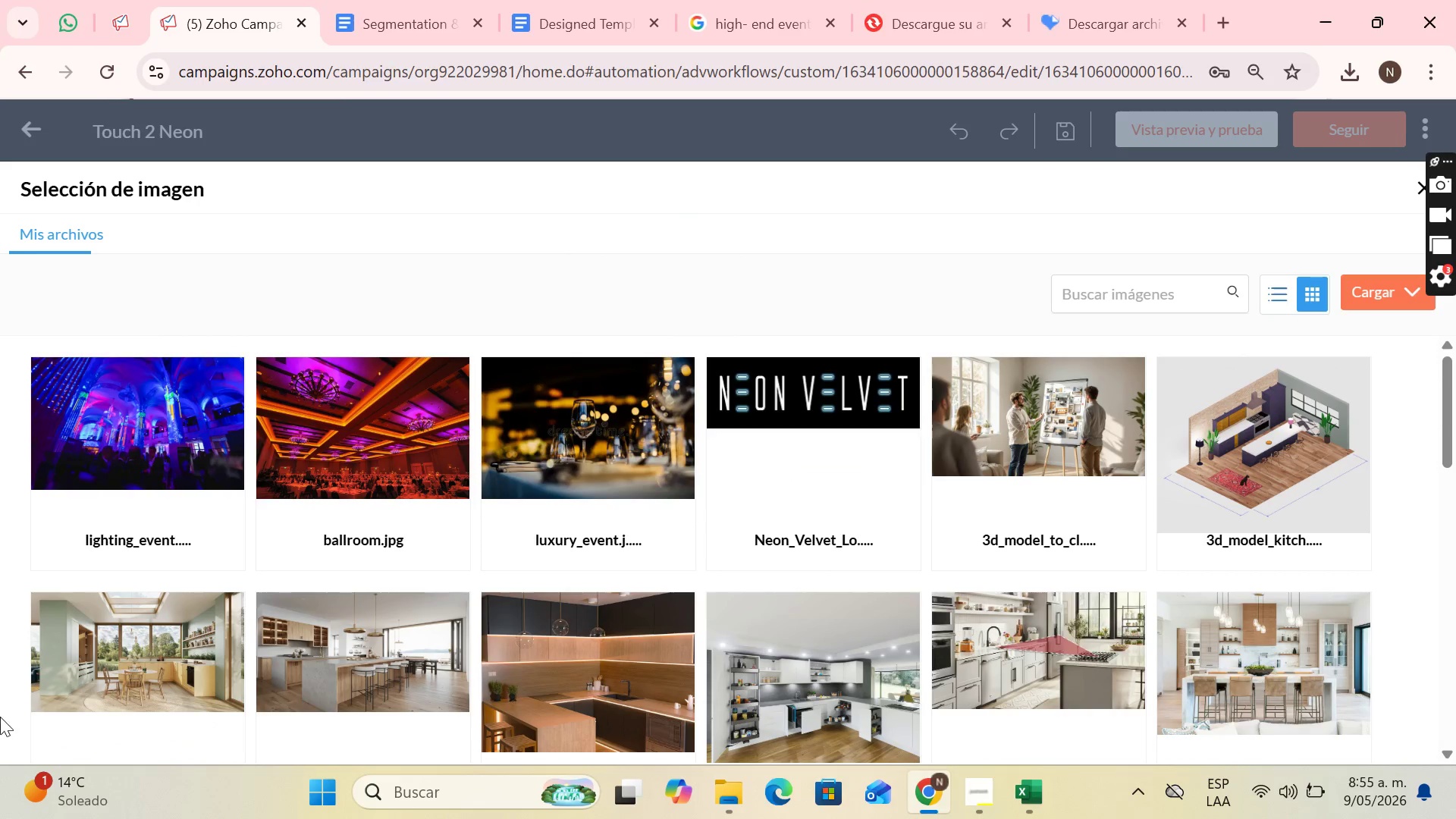 
wait(5.05)
 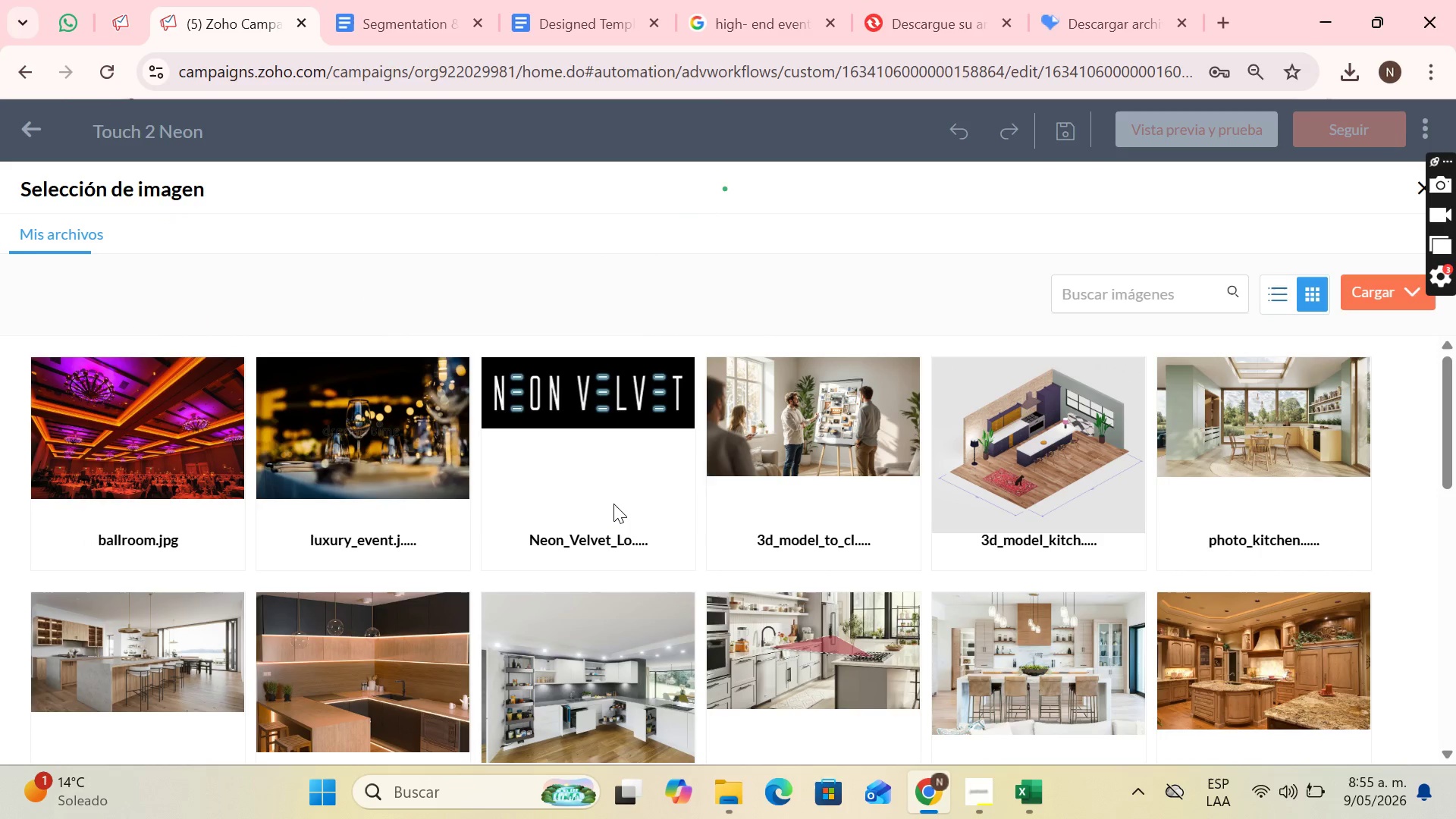 
left_click([190, 509])
 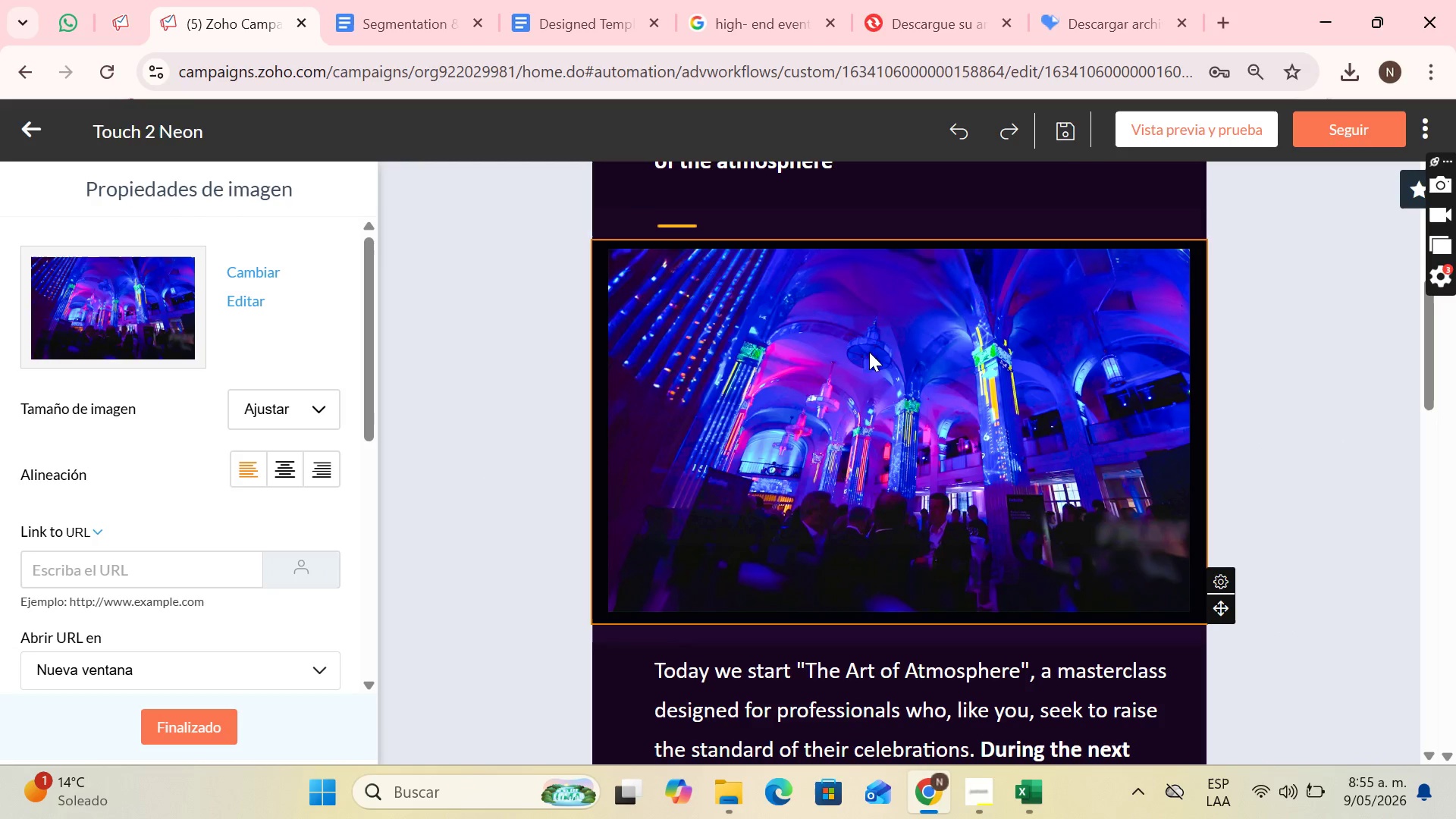 
scroll: coordinate [1023, 367], scroll_direction: up, amount: 4.0
 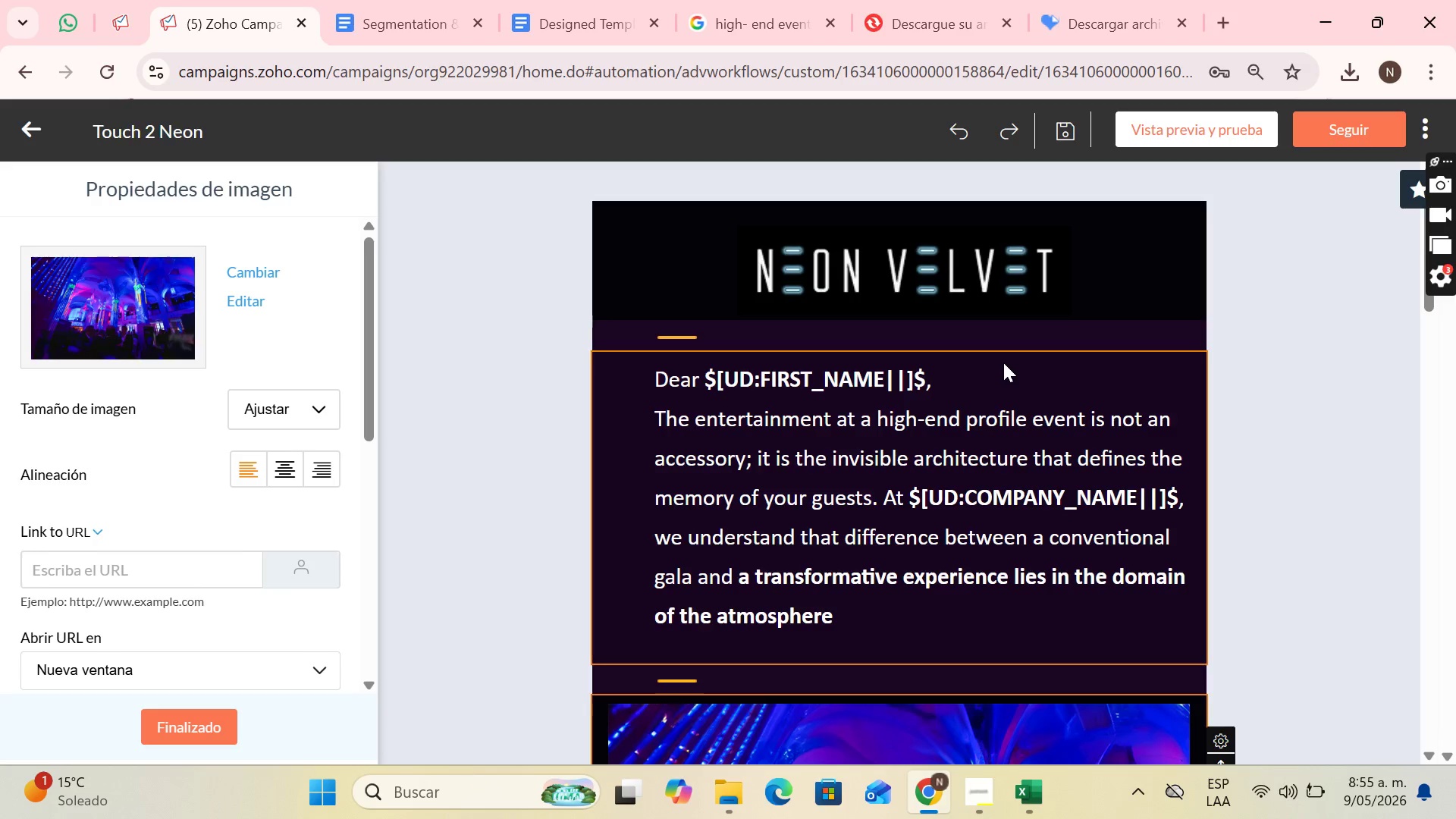 
mouse_move([650, 20])
 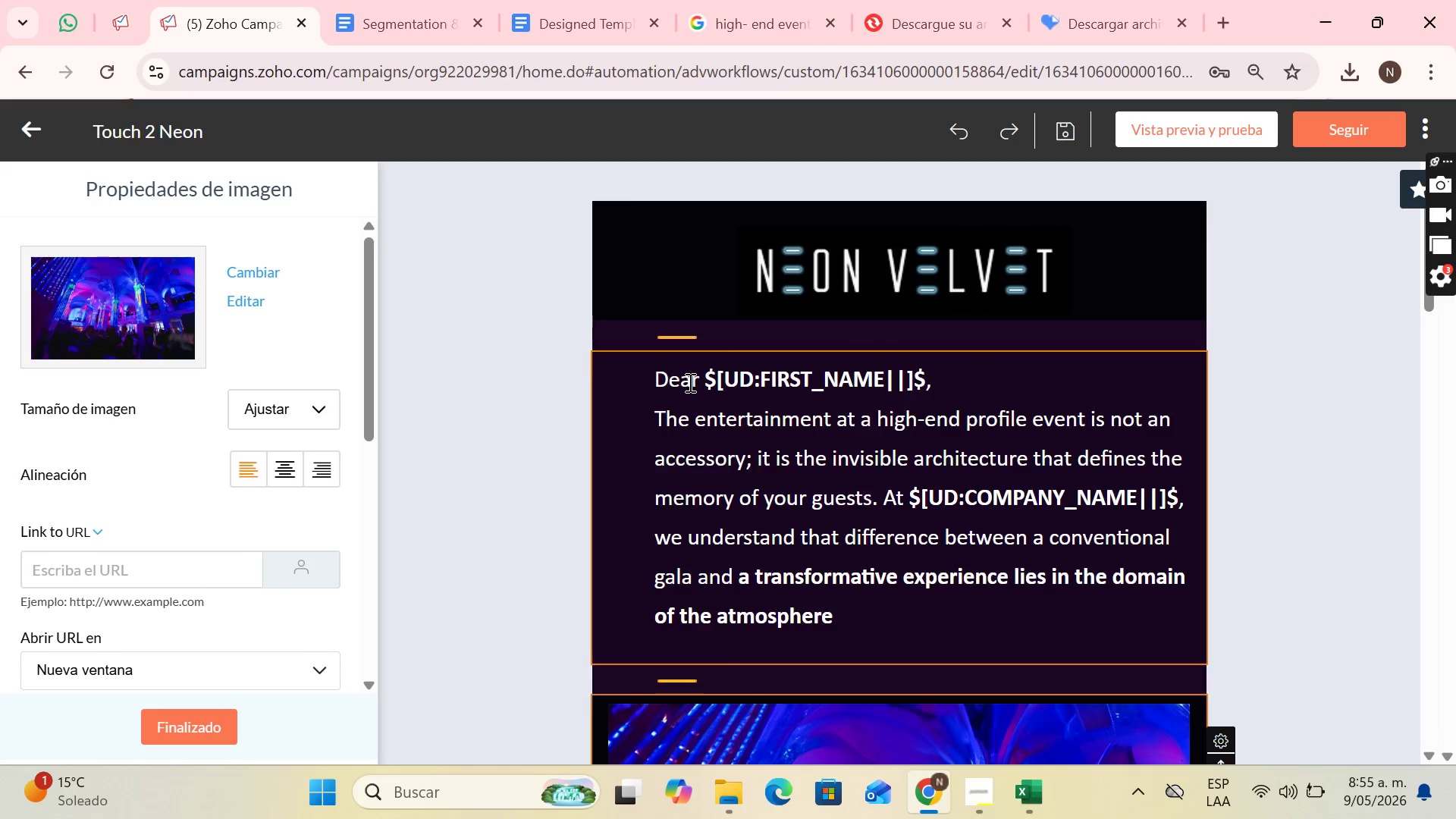 
left_click([698, 383])
 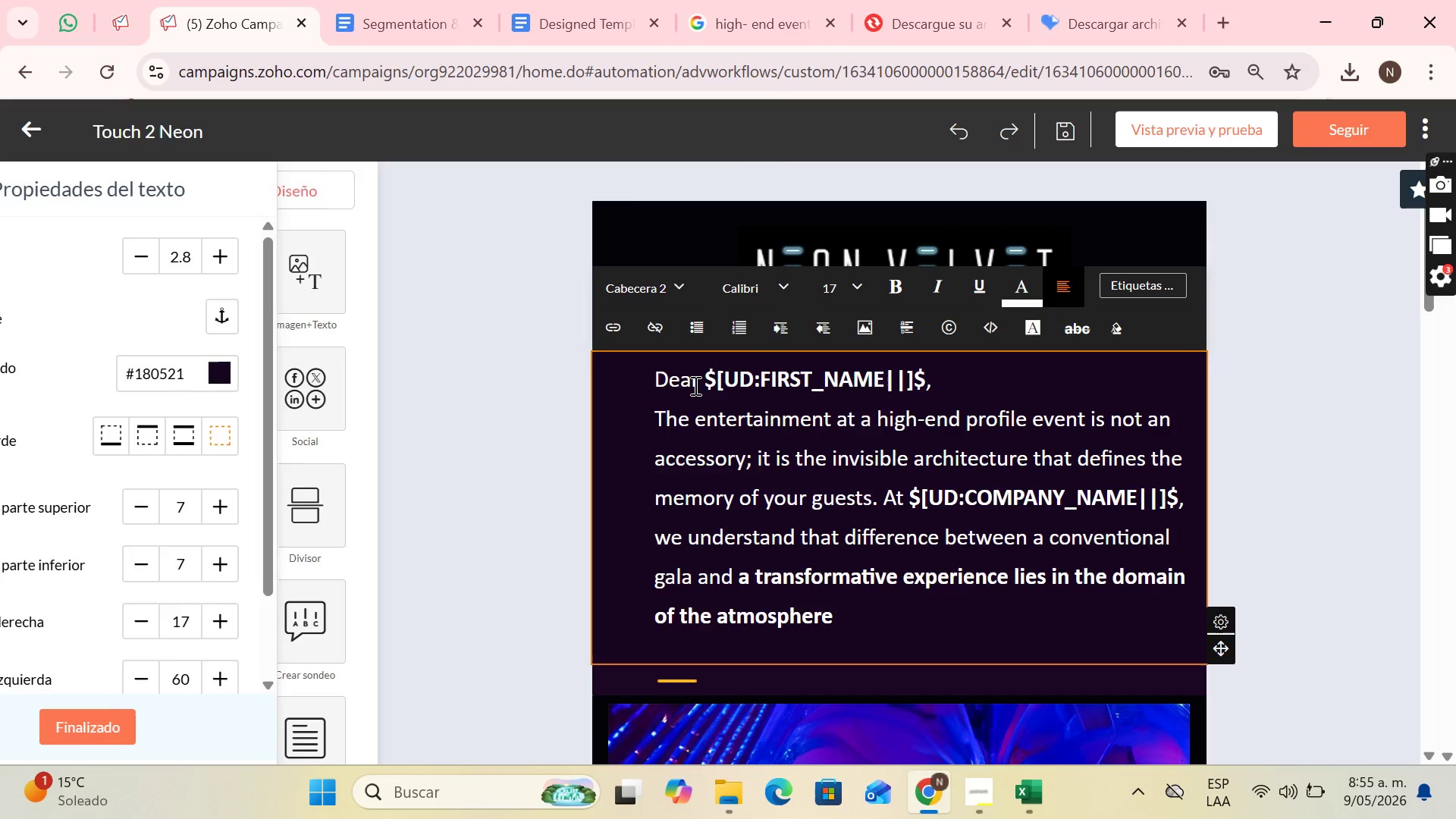 
key(Backspace)
 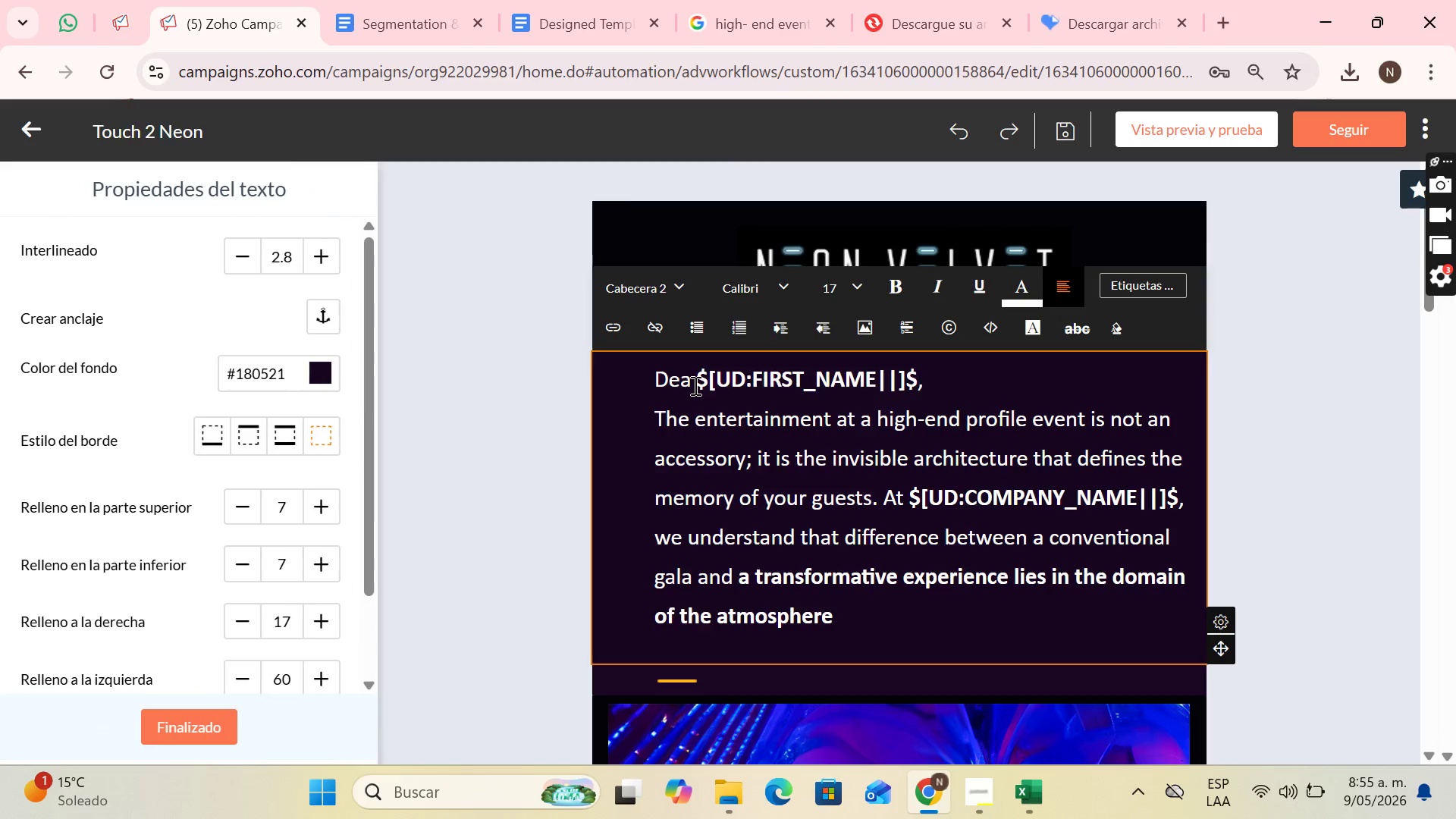 
key(Backspace)
 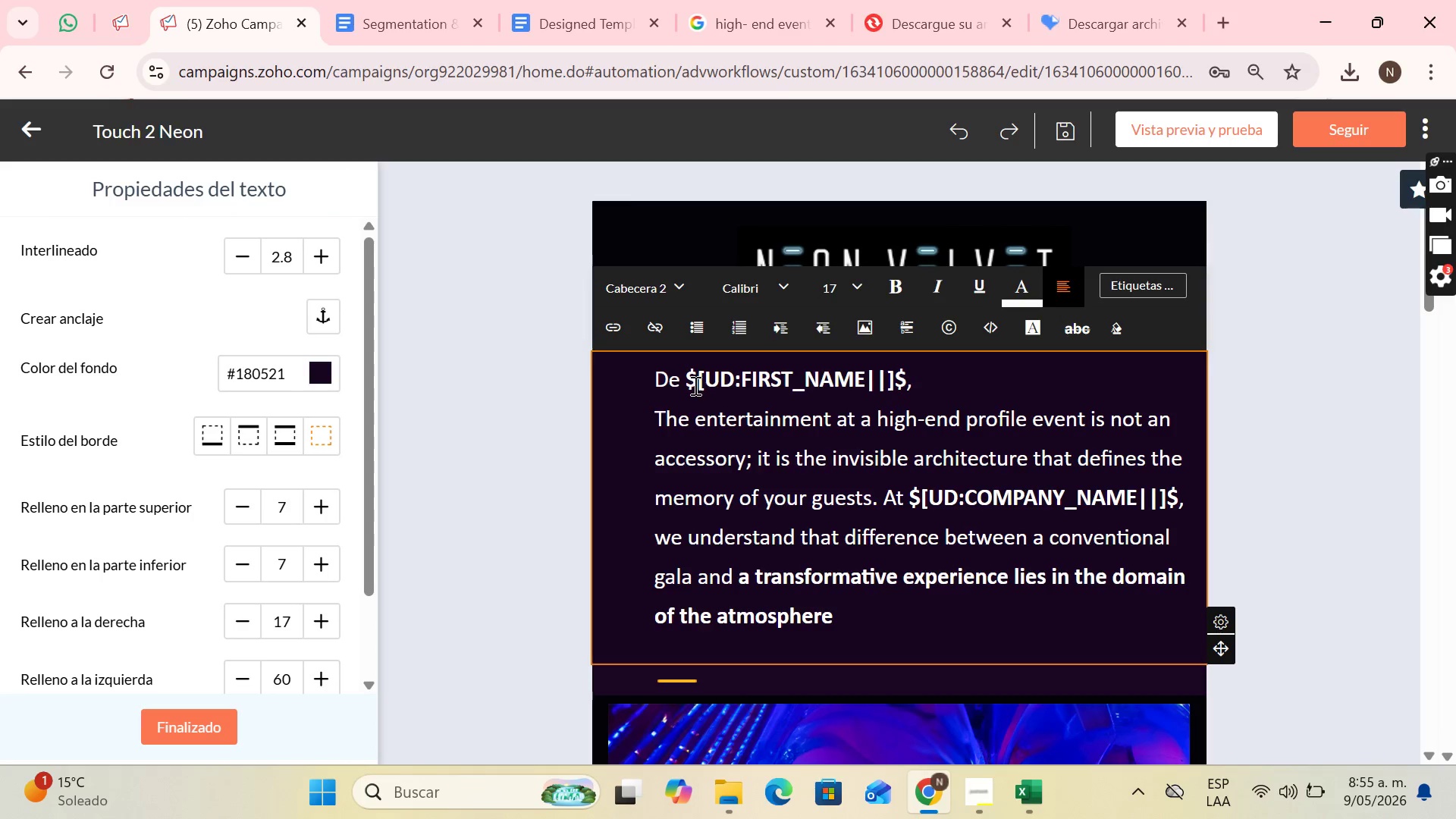 
key(Backspace)
 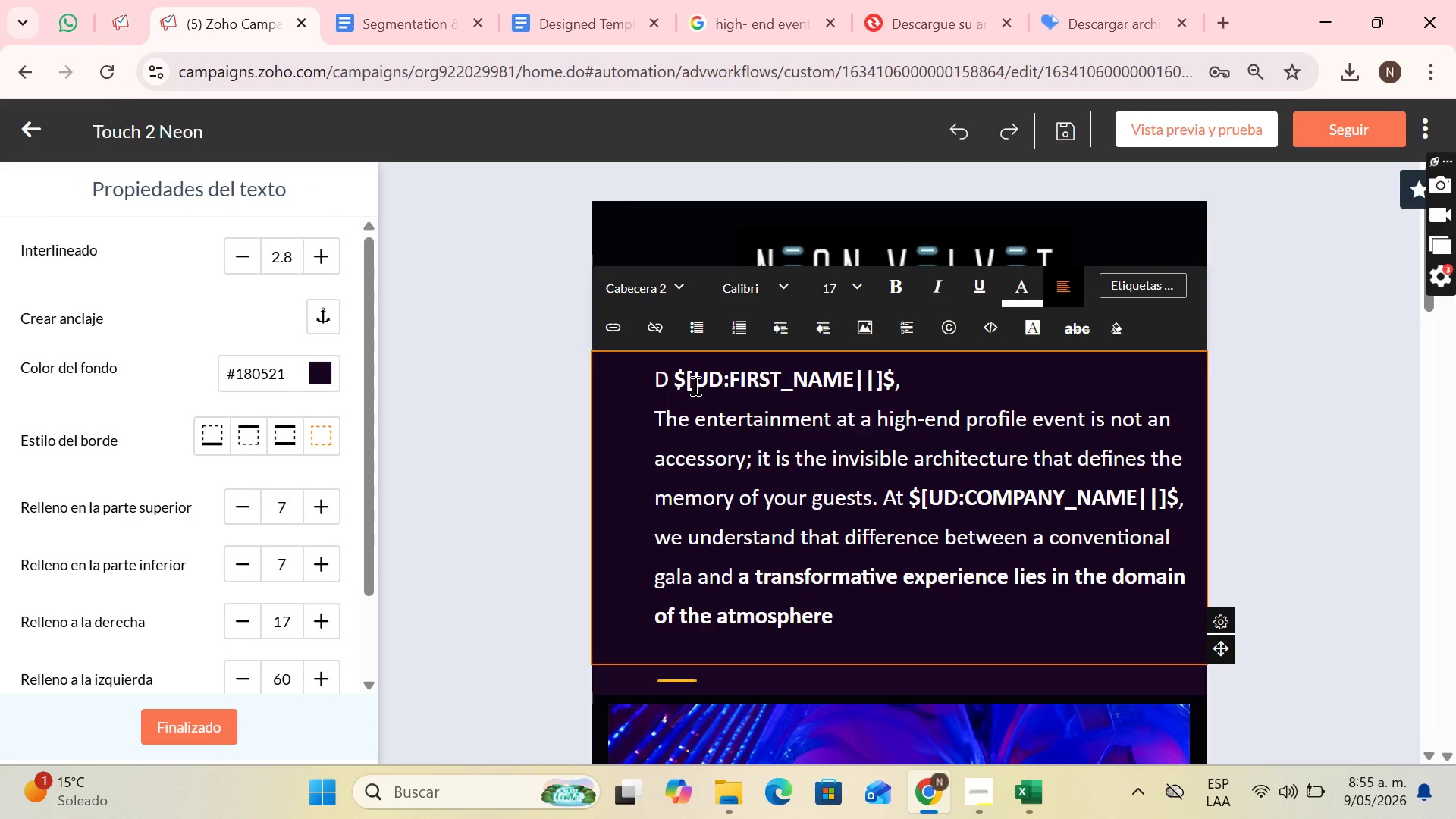 
key(CapsLock)
 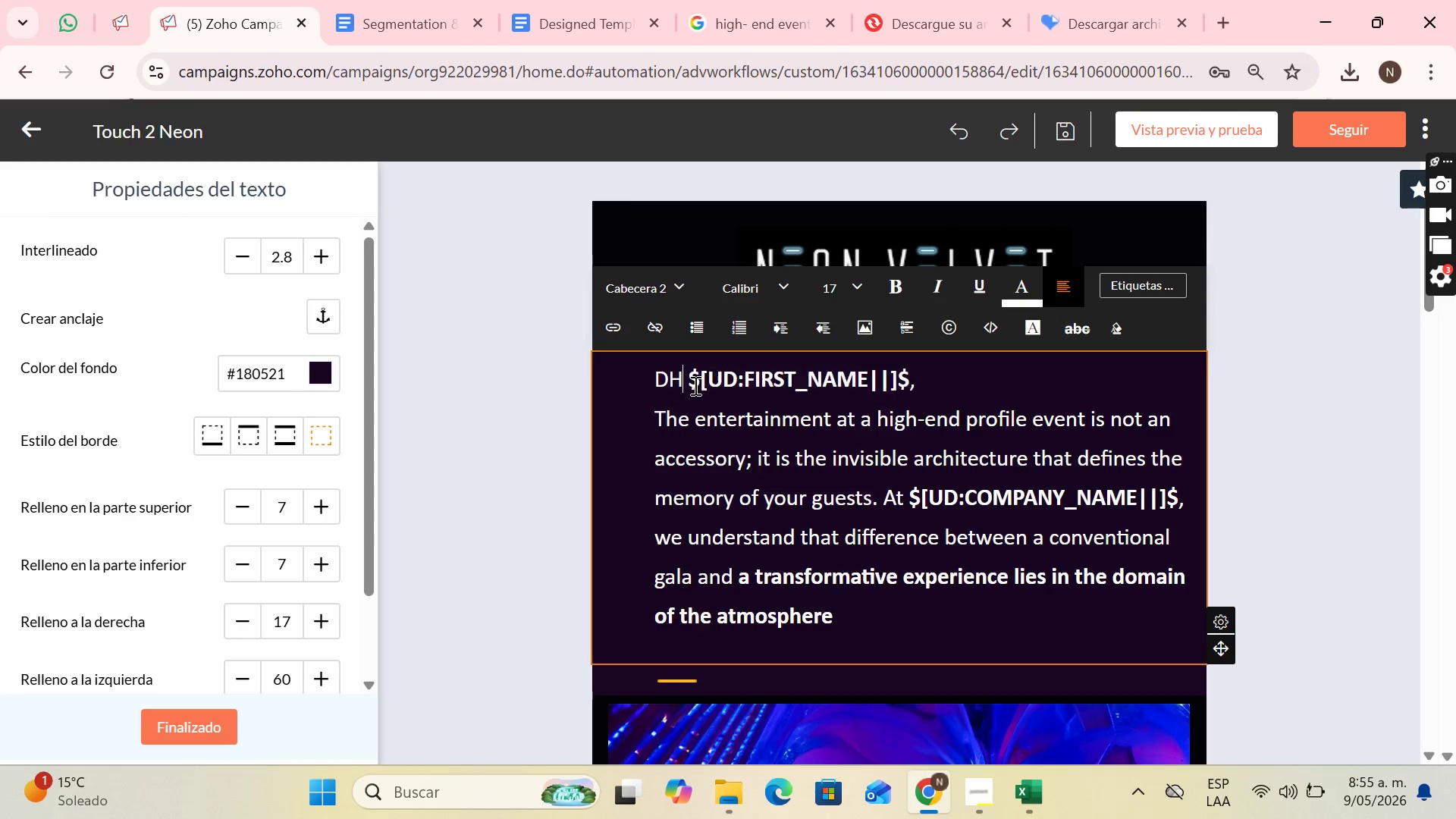 
key(H)
 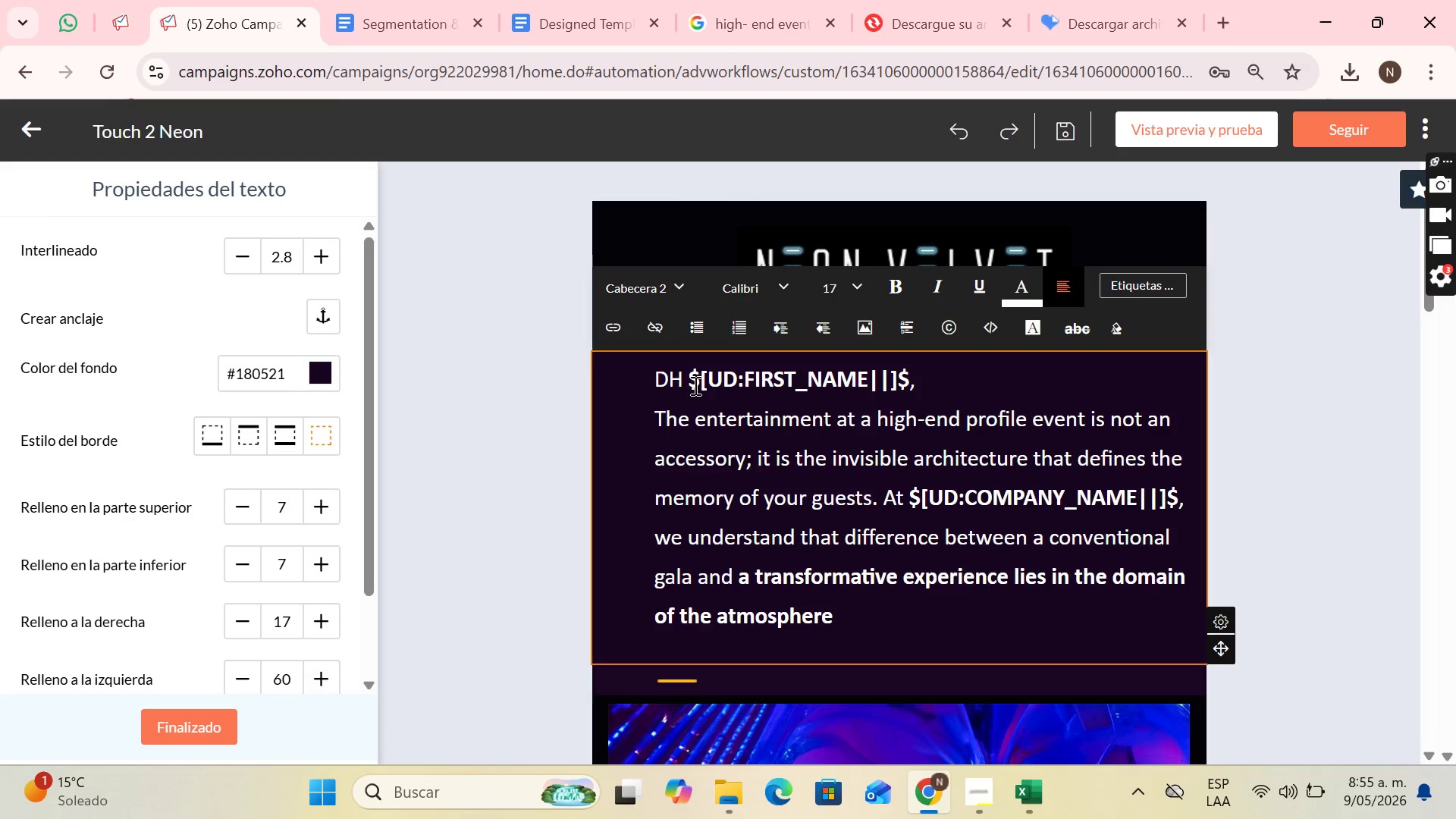 
key(ArrowLeft)
 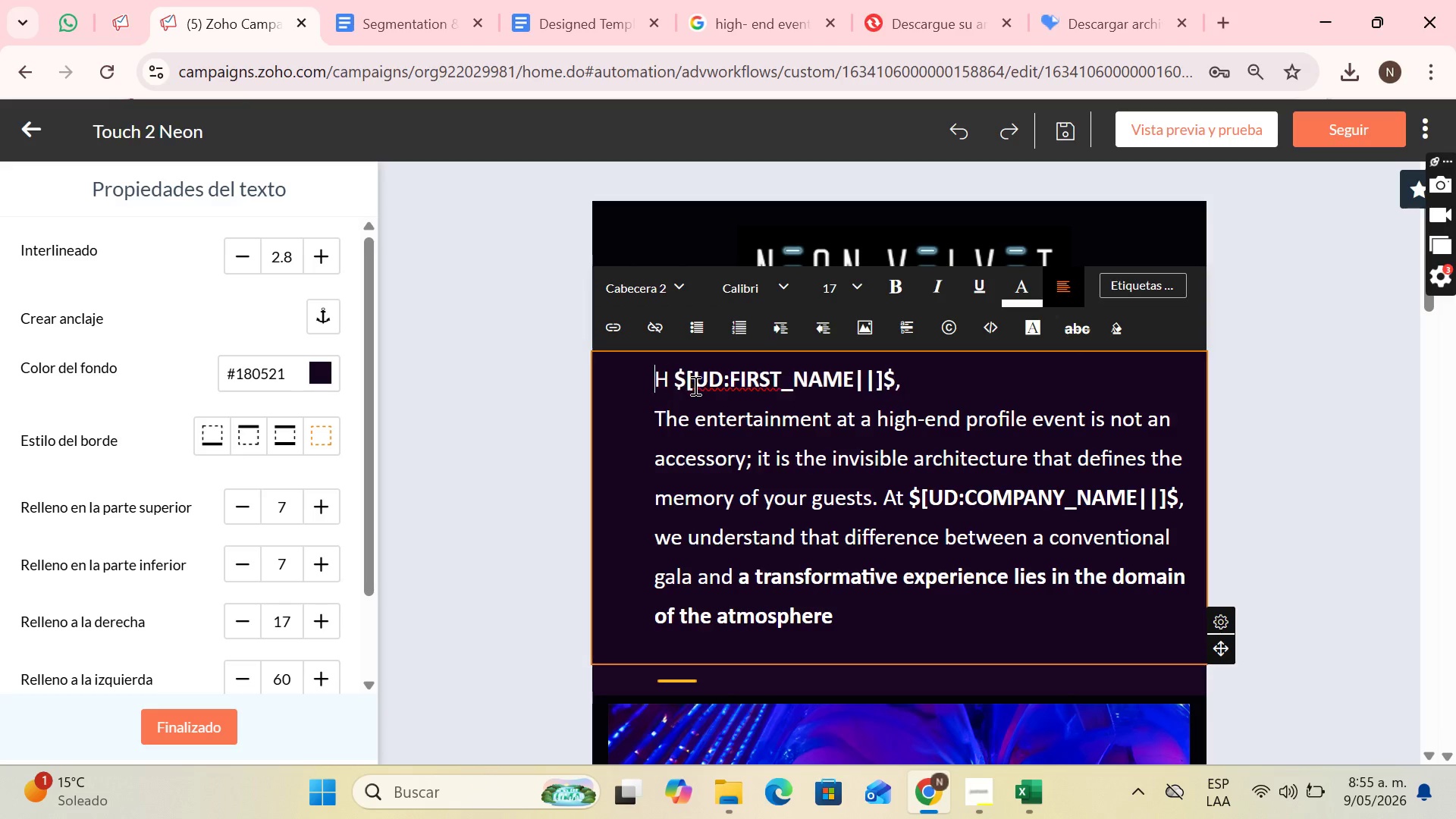 
key(Backspace)
 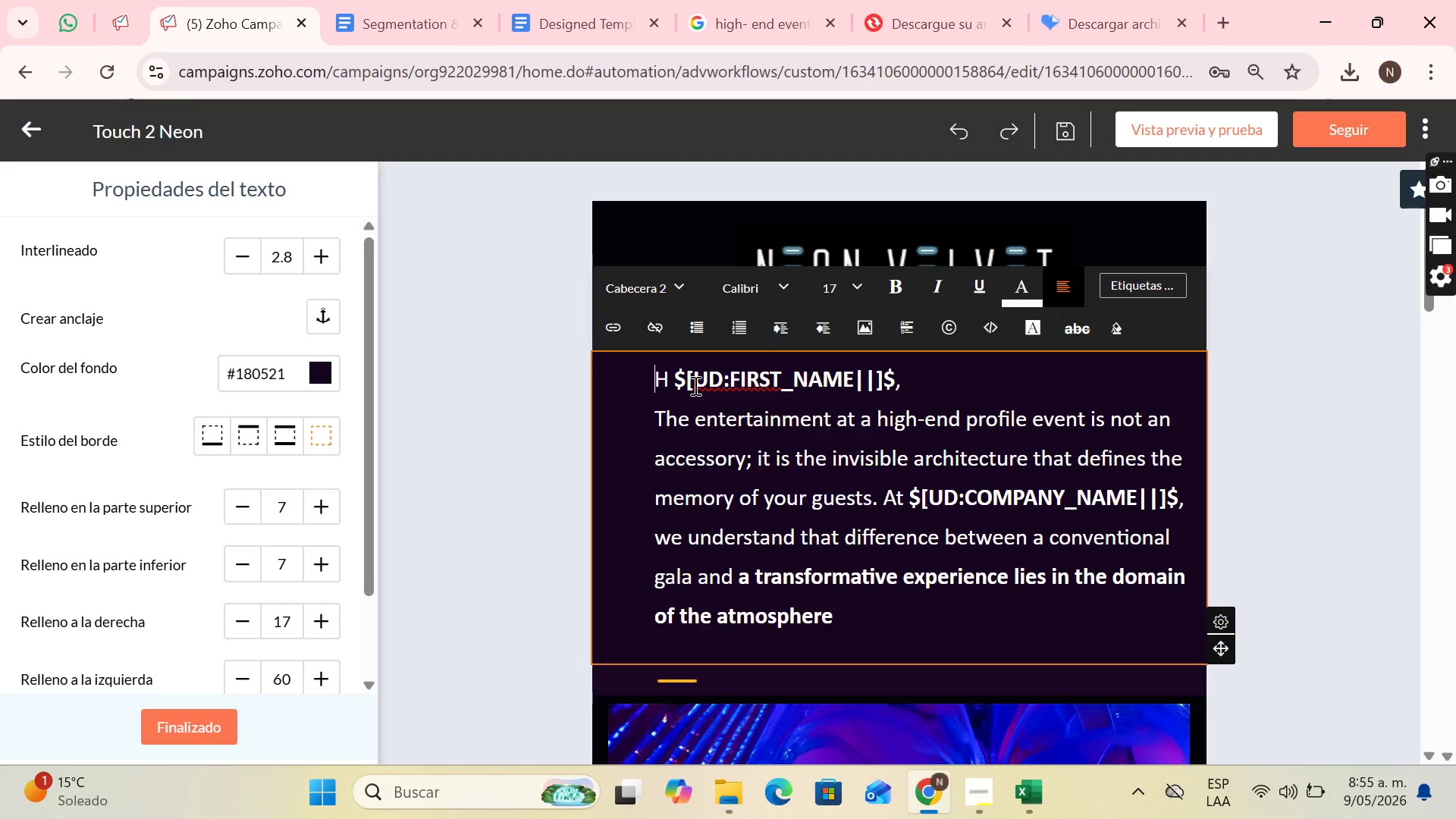 
key(ArrowRight)
 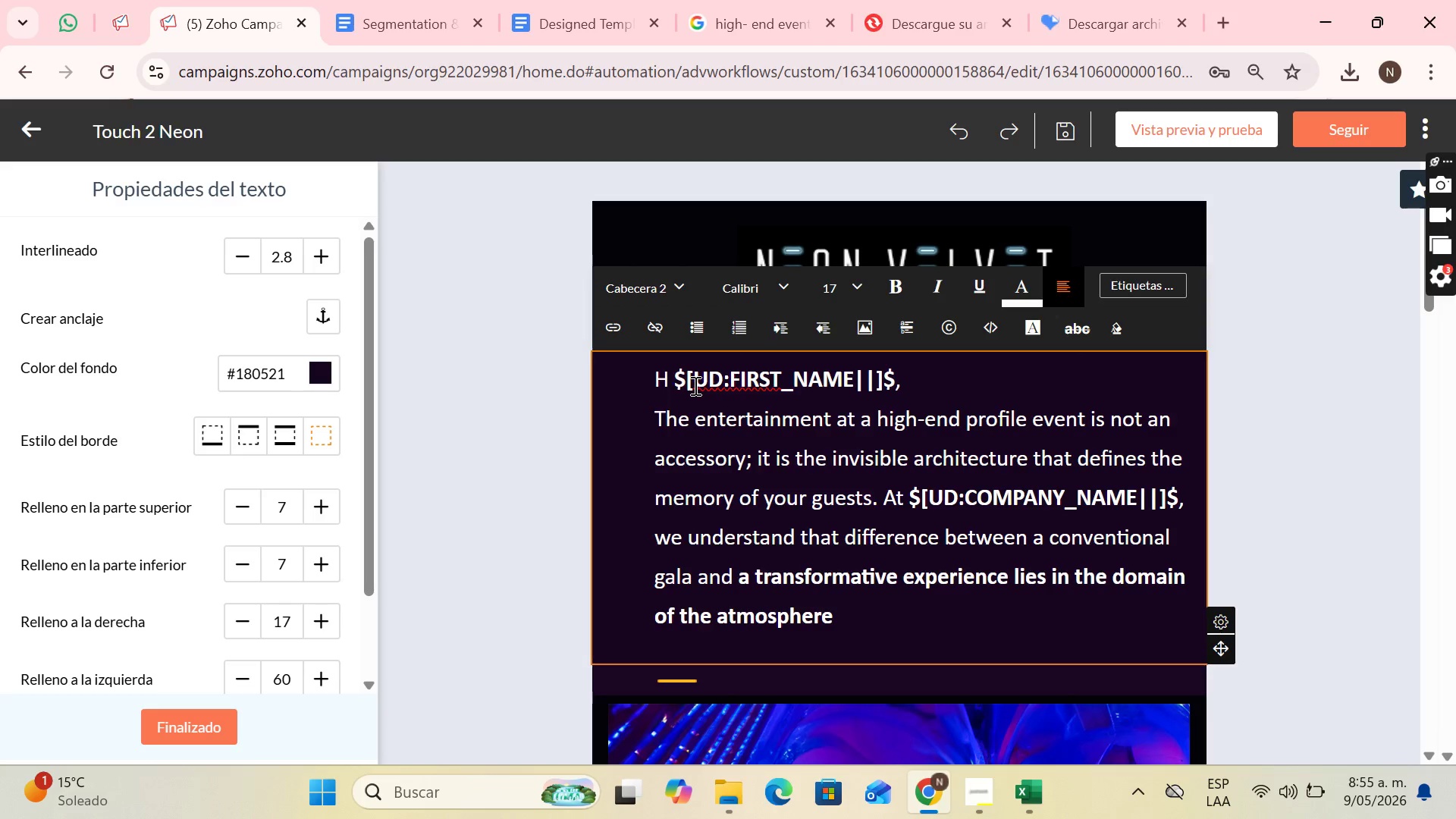 
type(ello)
 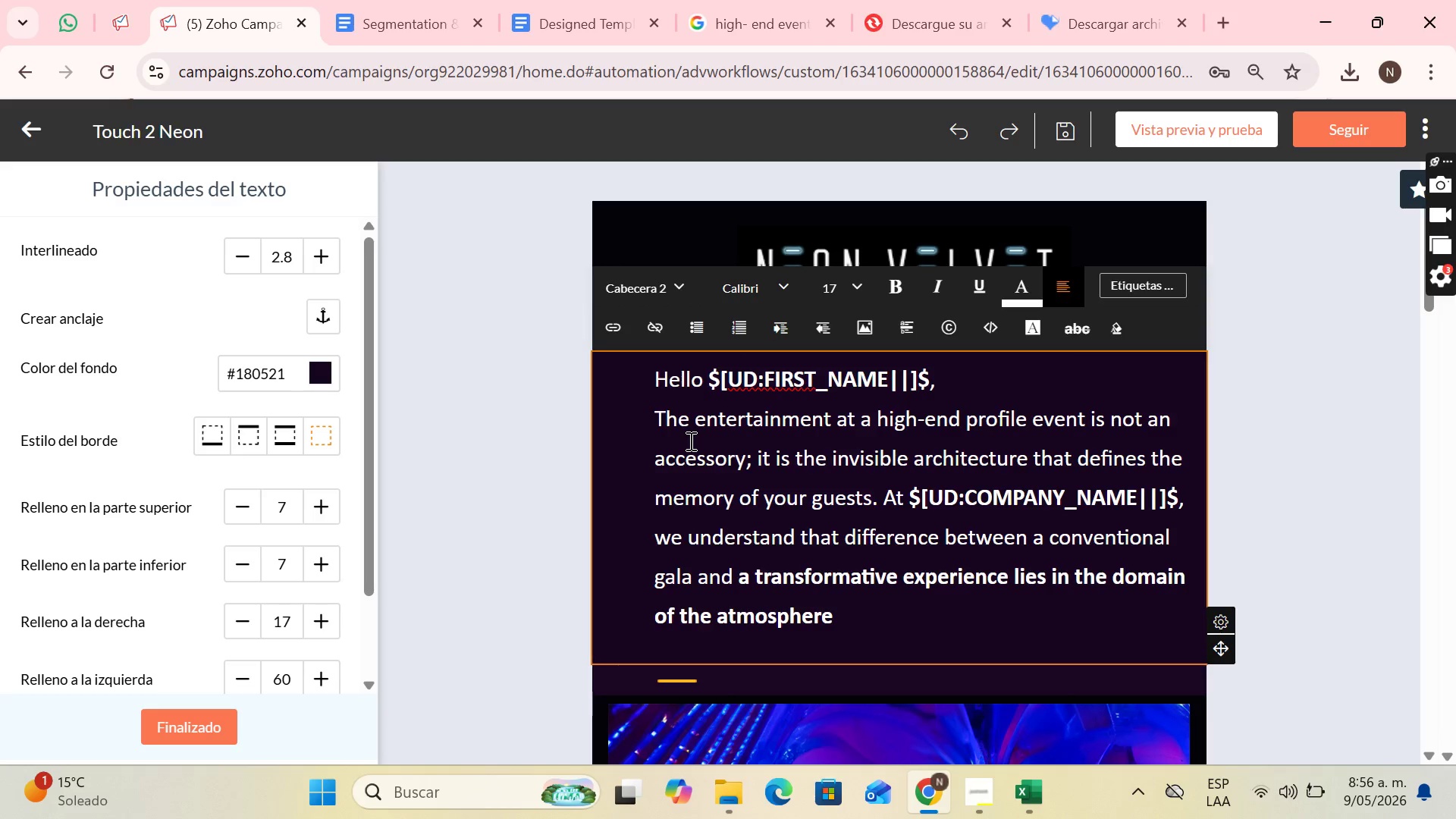 
wait(40.66)
 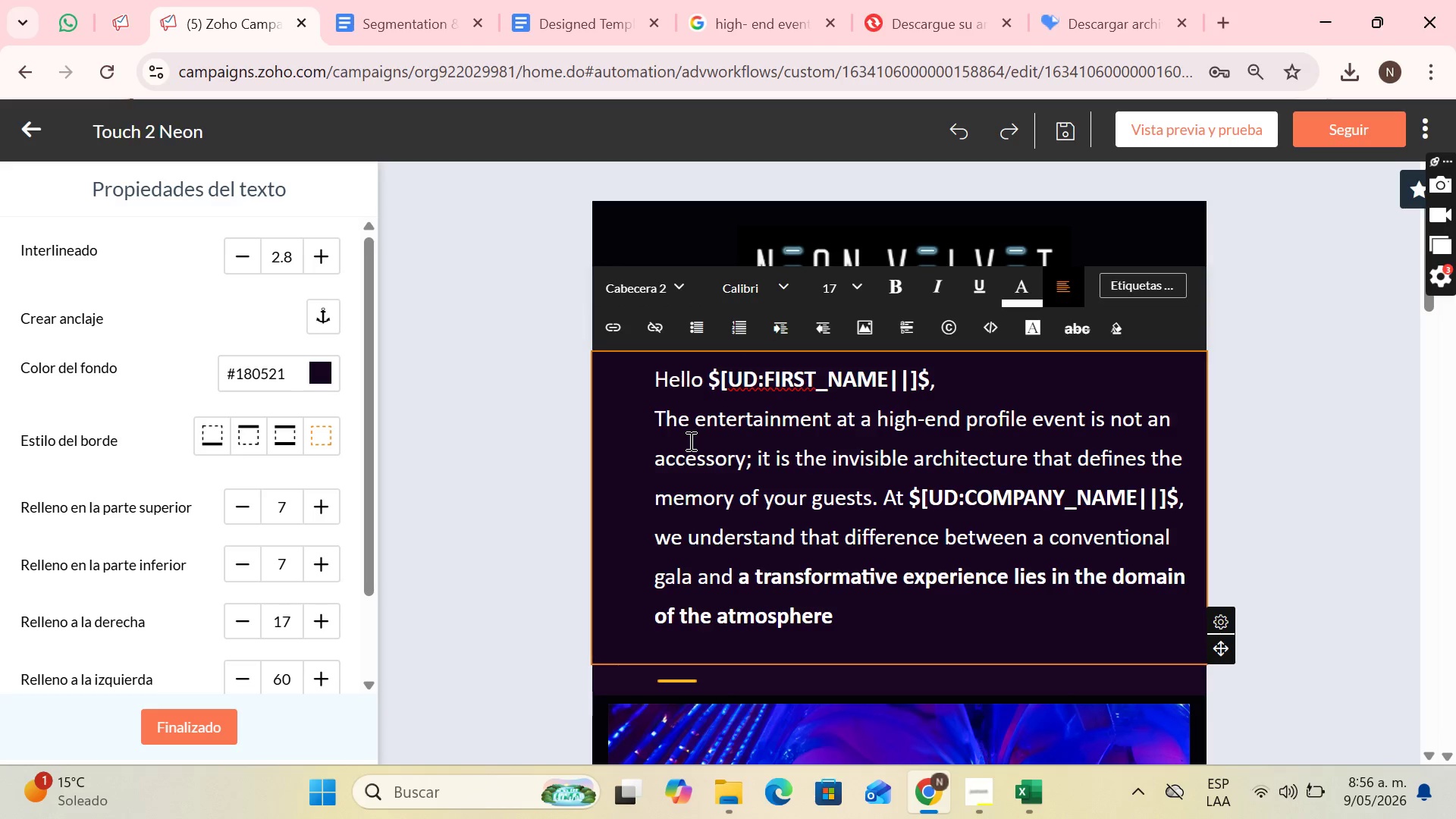 
left_click_drag(start_coordinate=[669, 418], to_coordinate=[837, 623])
 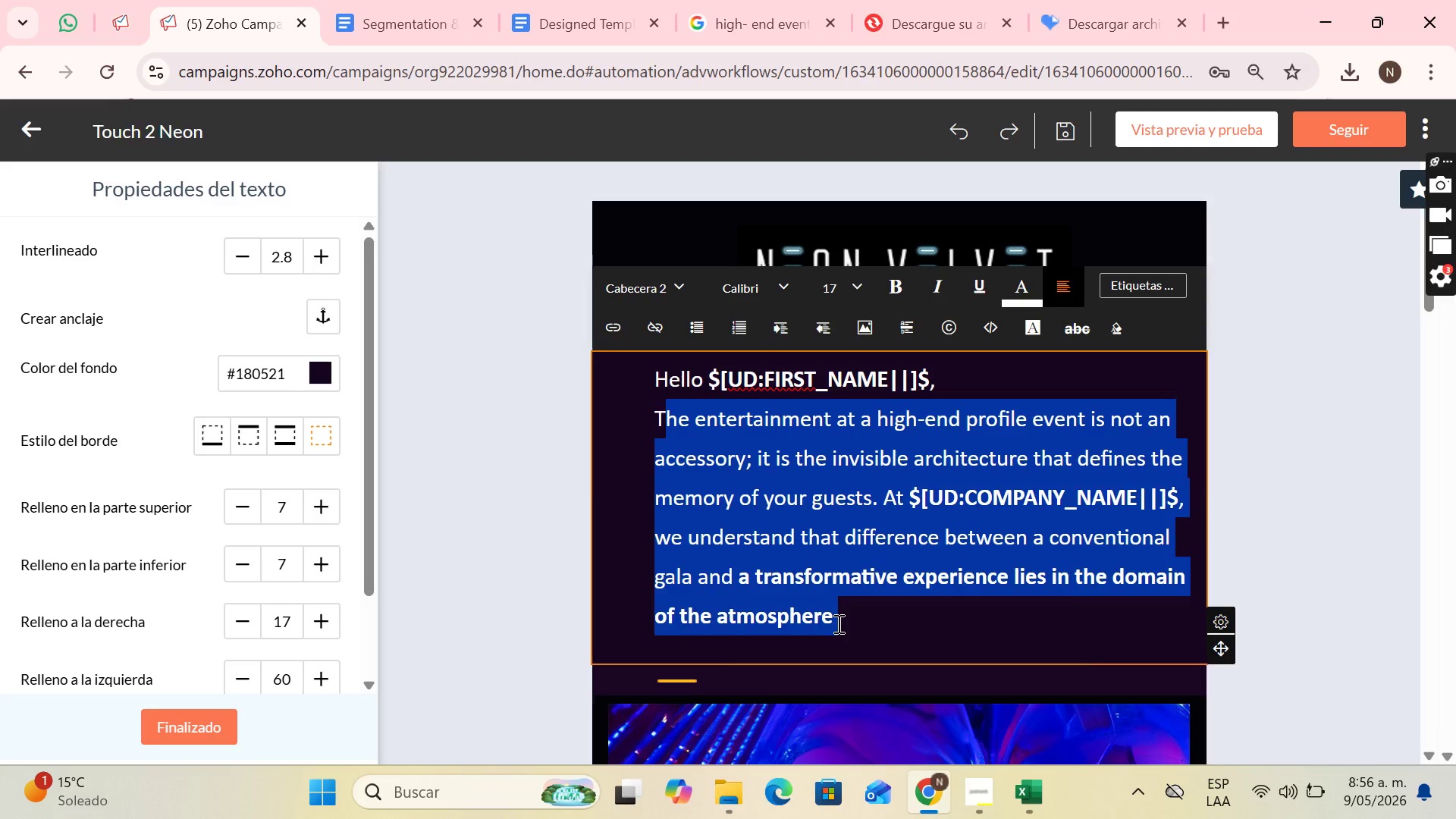 
key(Backspace)
 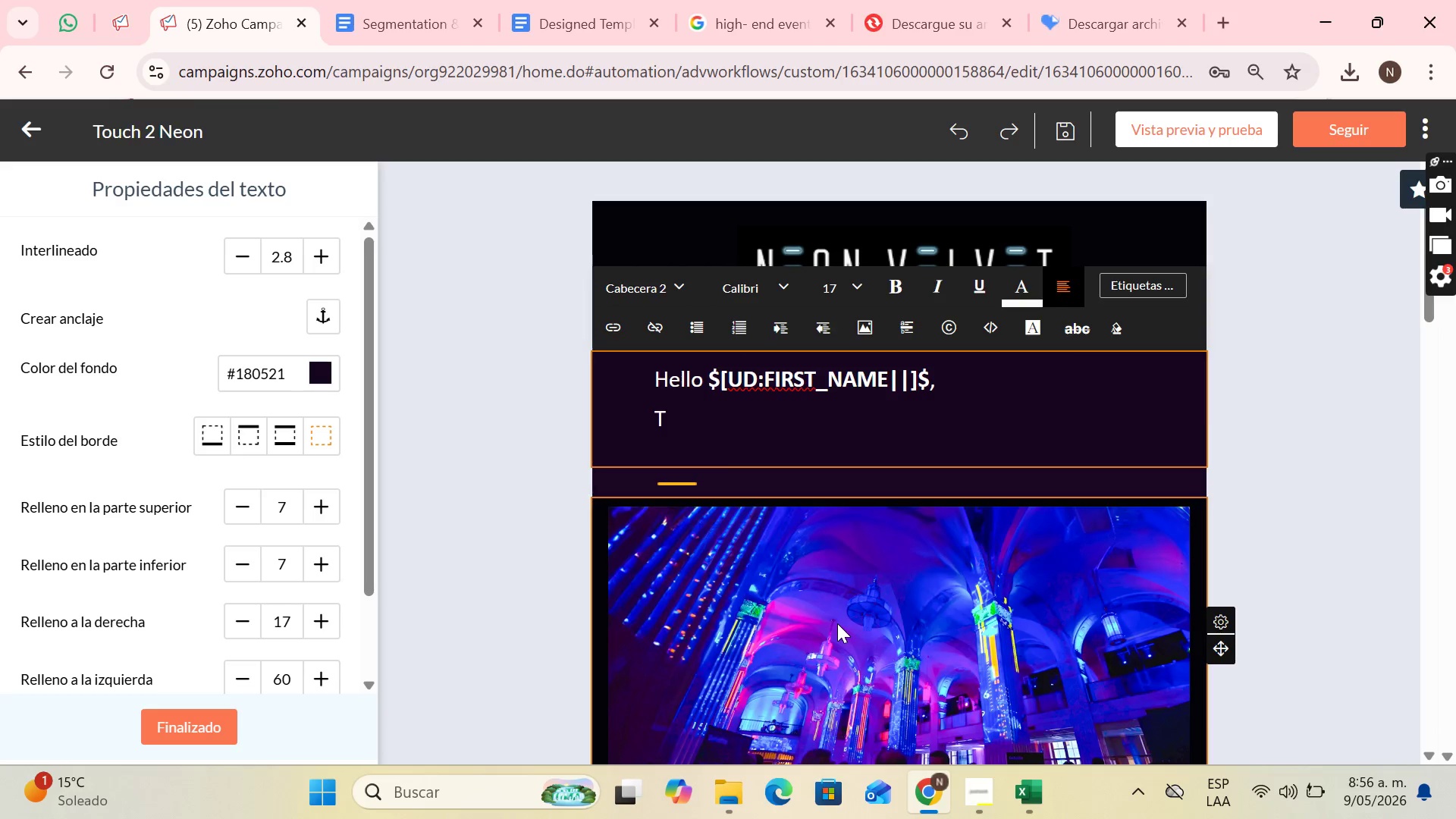 
key(CapsLock)
 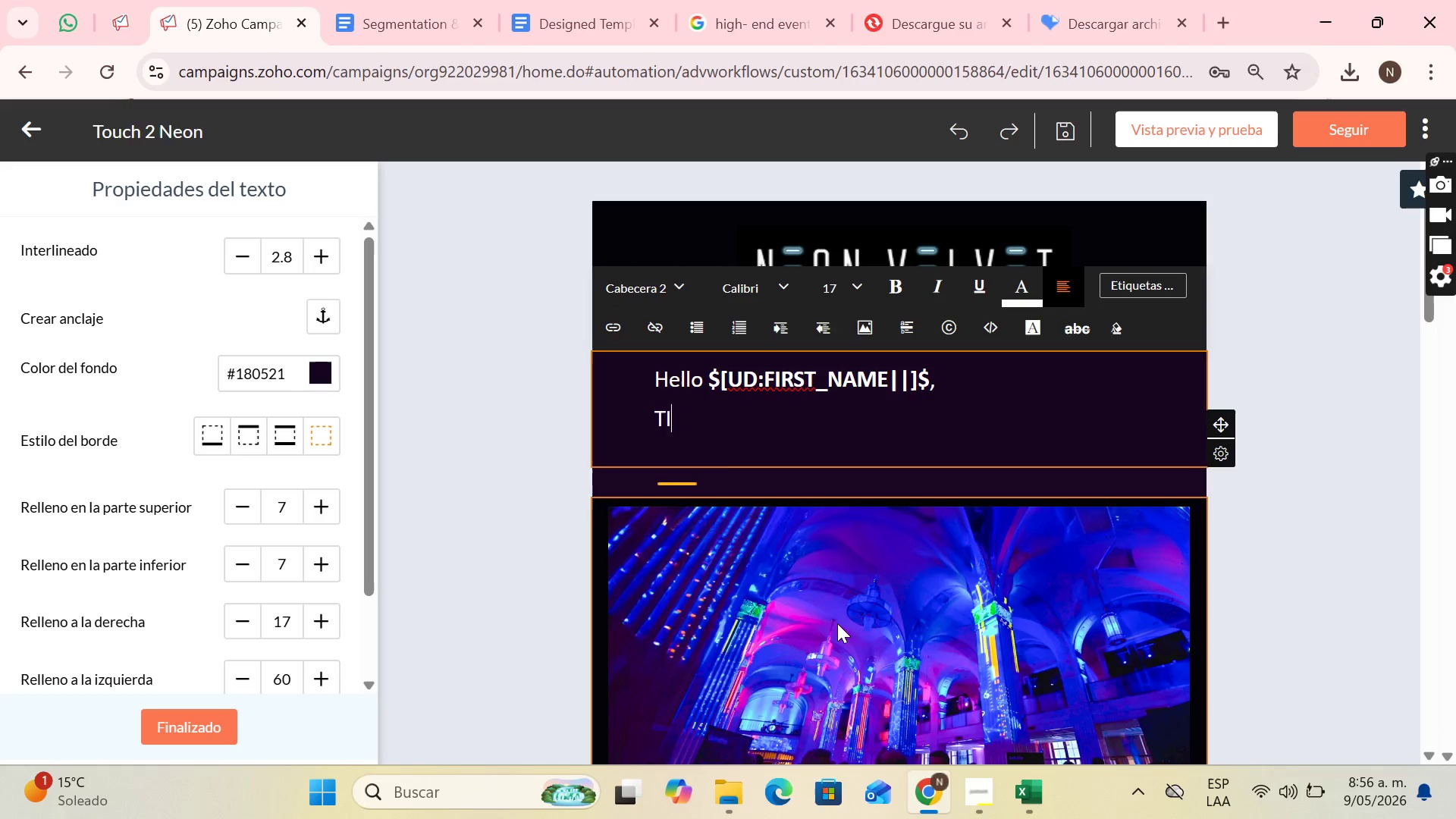 
key(I)
 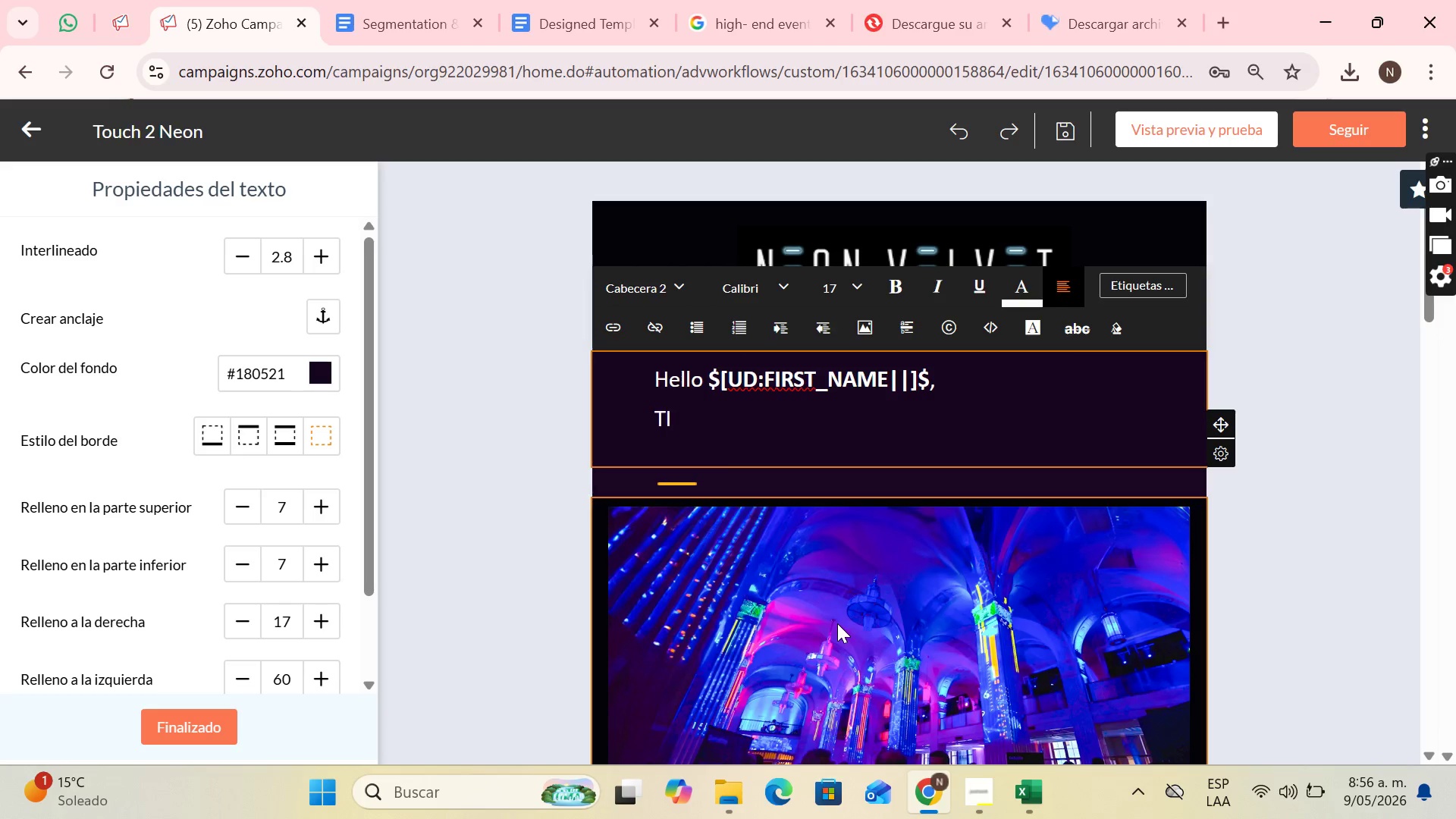 
key(ArrowLeft)
 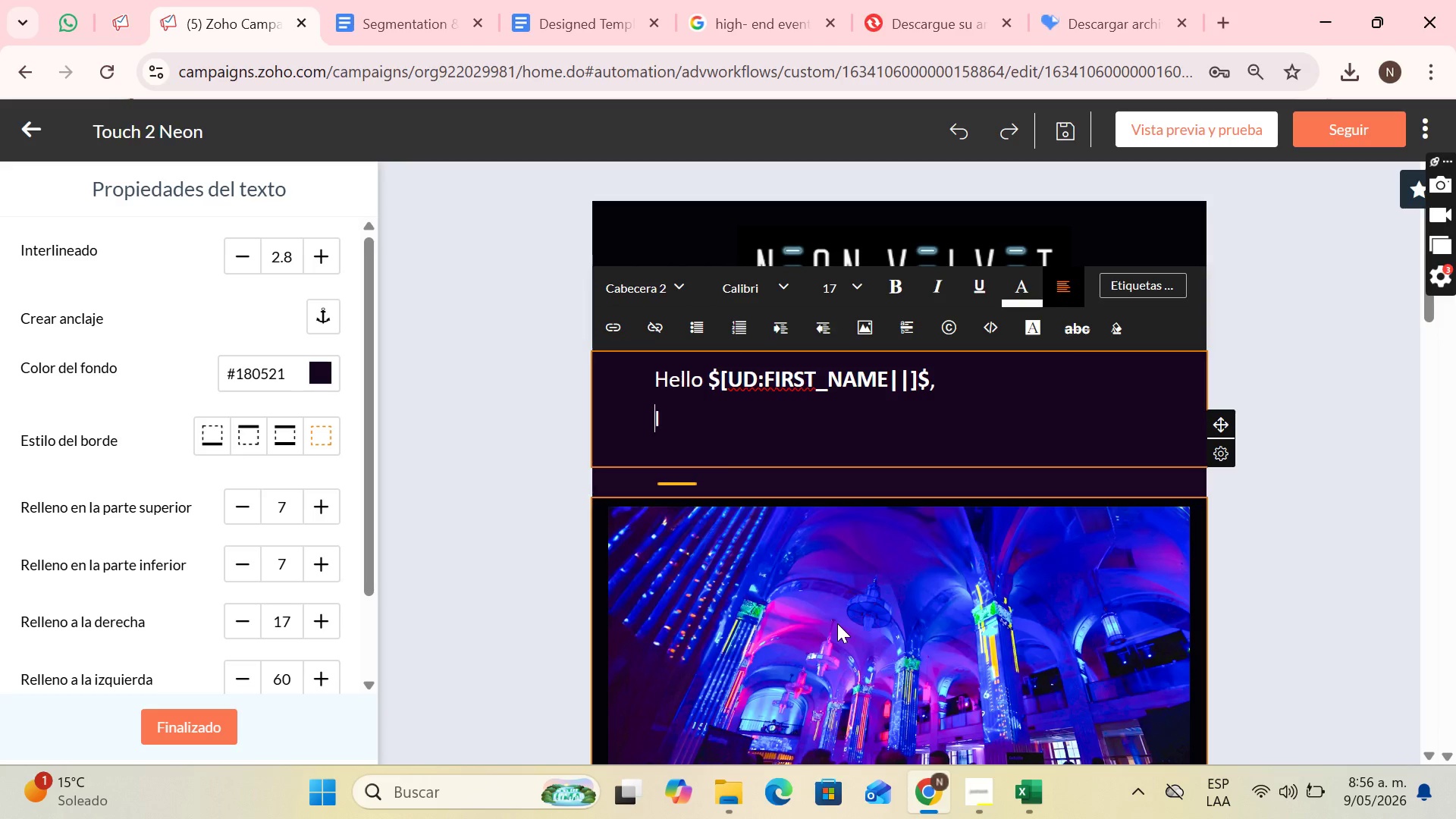 
key(Backspace)
 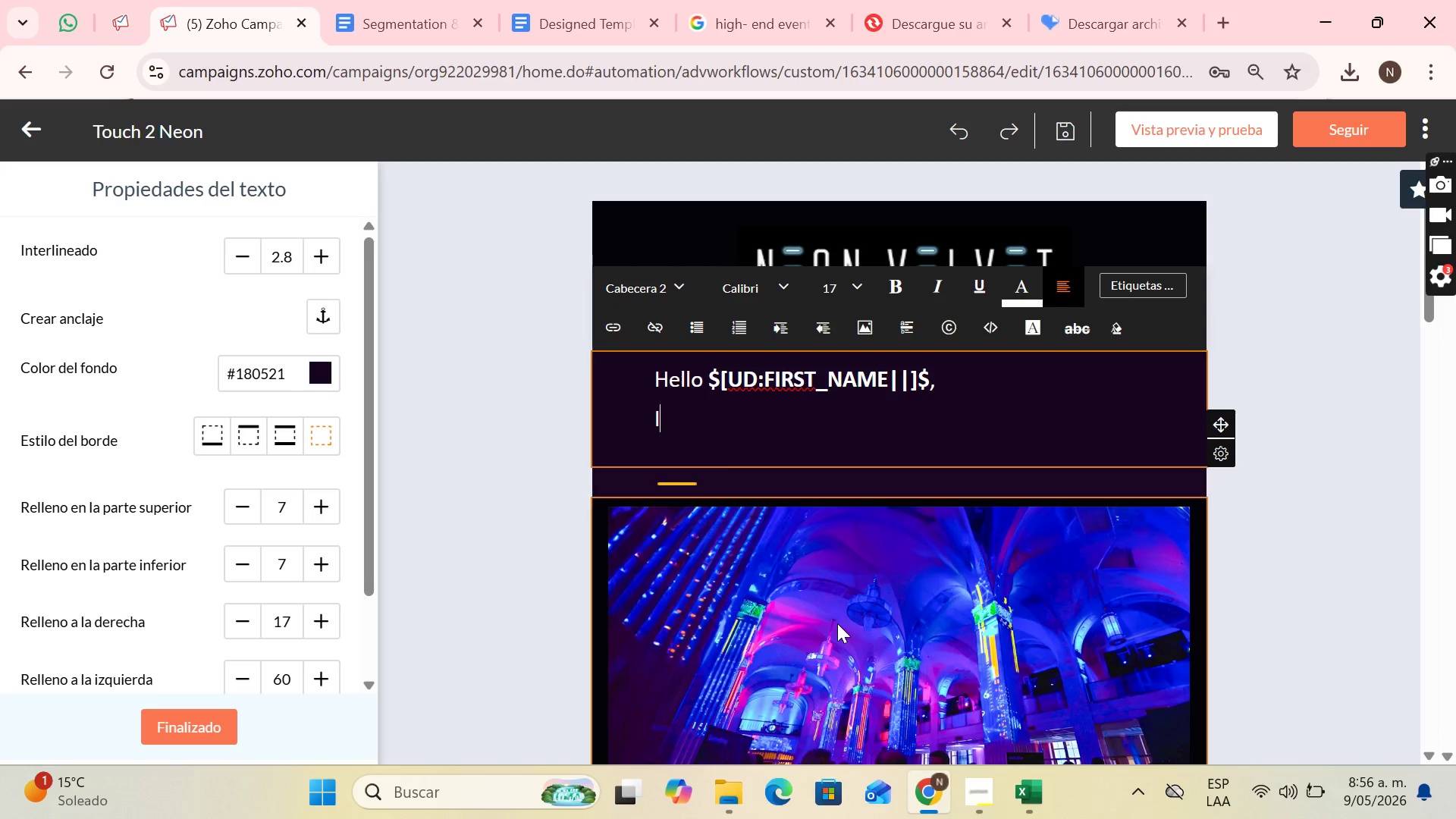 
key(ArrowRight)
 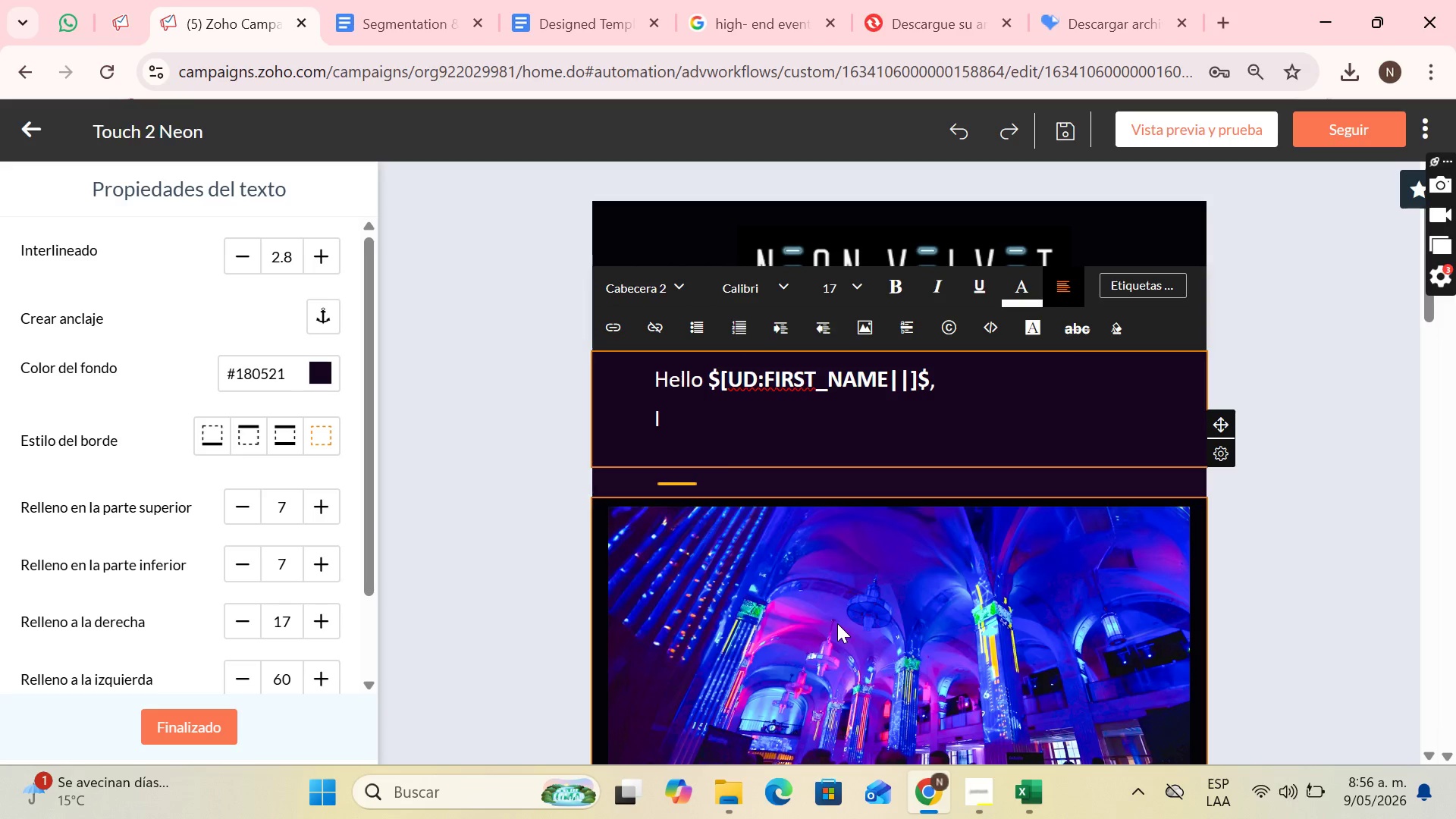 
type(N )
key(Backspace)
key(Backspace)
type(n the pre)
 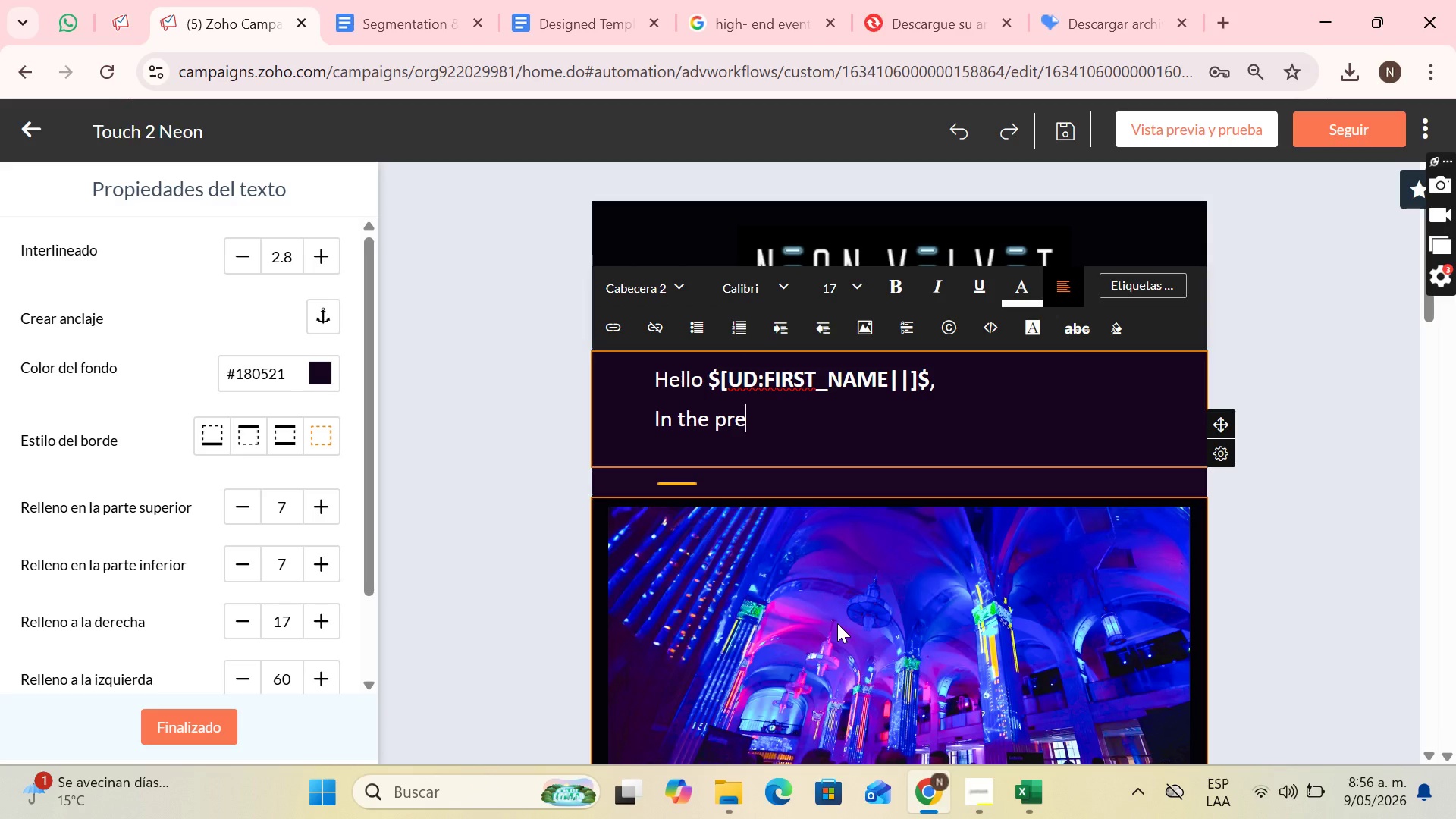 
type(vious lesson we talked about the first impact.)
 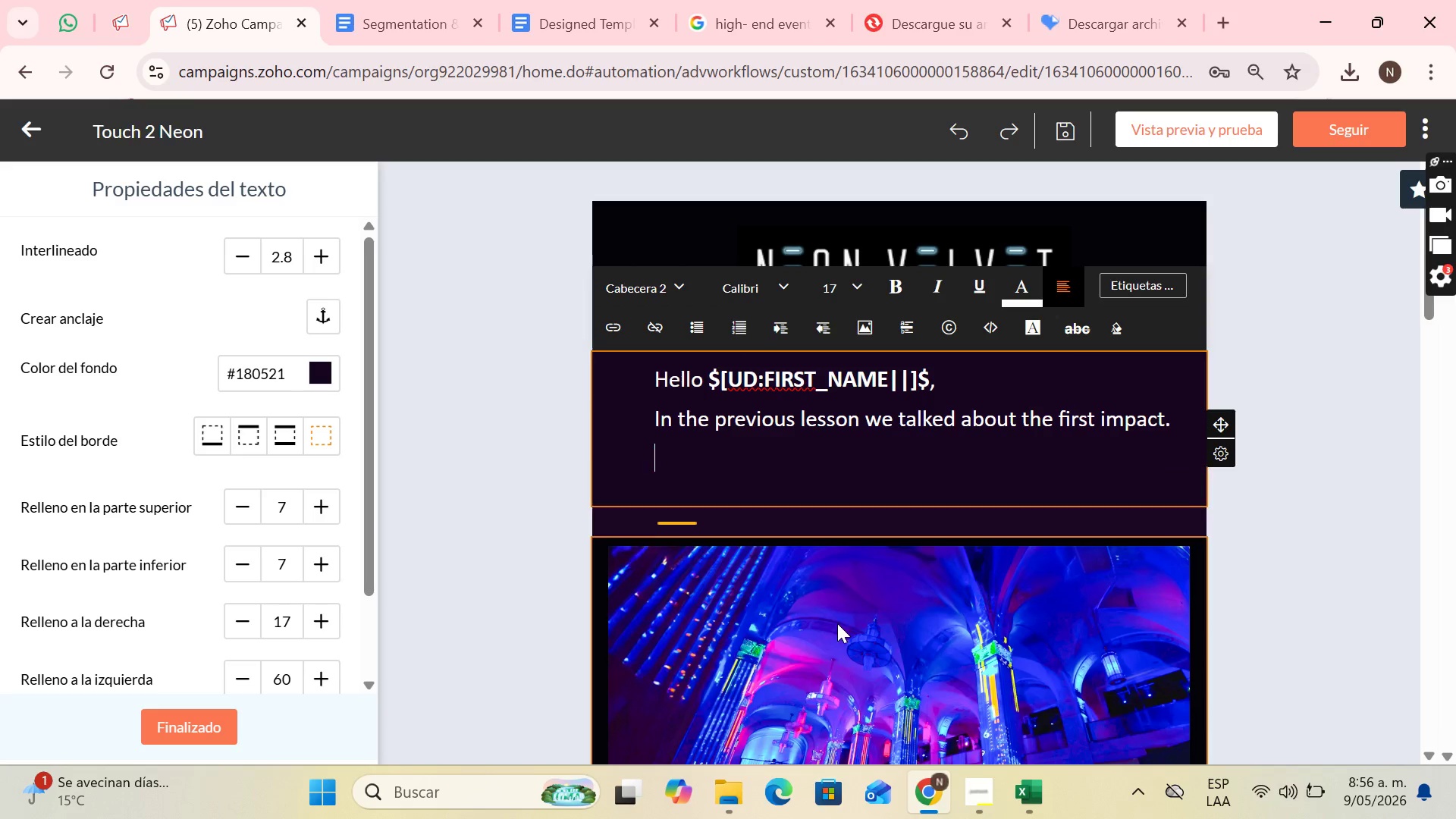 
key(Enter)
 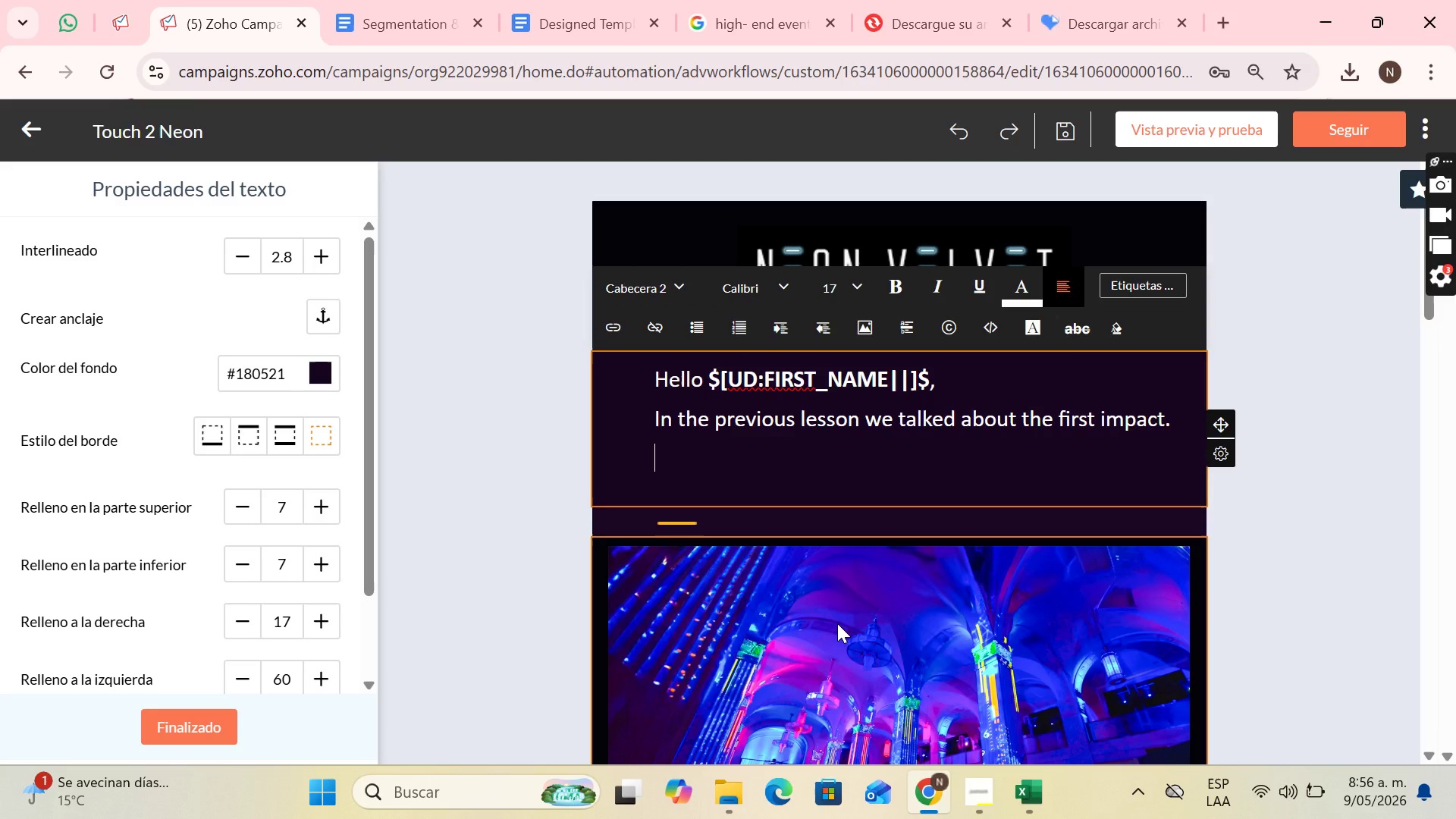 
type(Today, we enter the elemnet)
key(Backspace)
key(Backspace)
key(Backspace)
type(ent y)
key(Backspace)
type(that most influences the subconscious behavior of your guests in )
 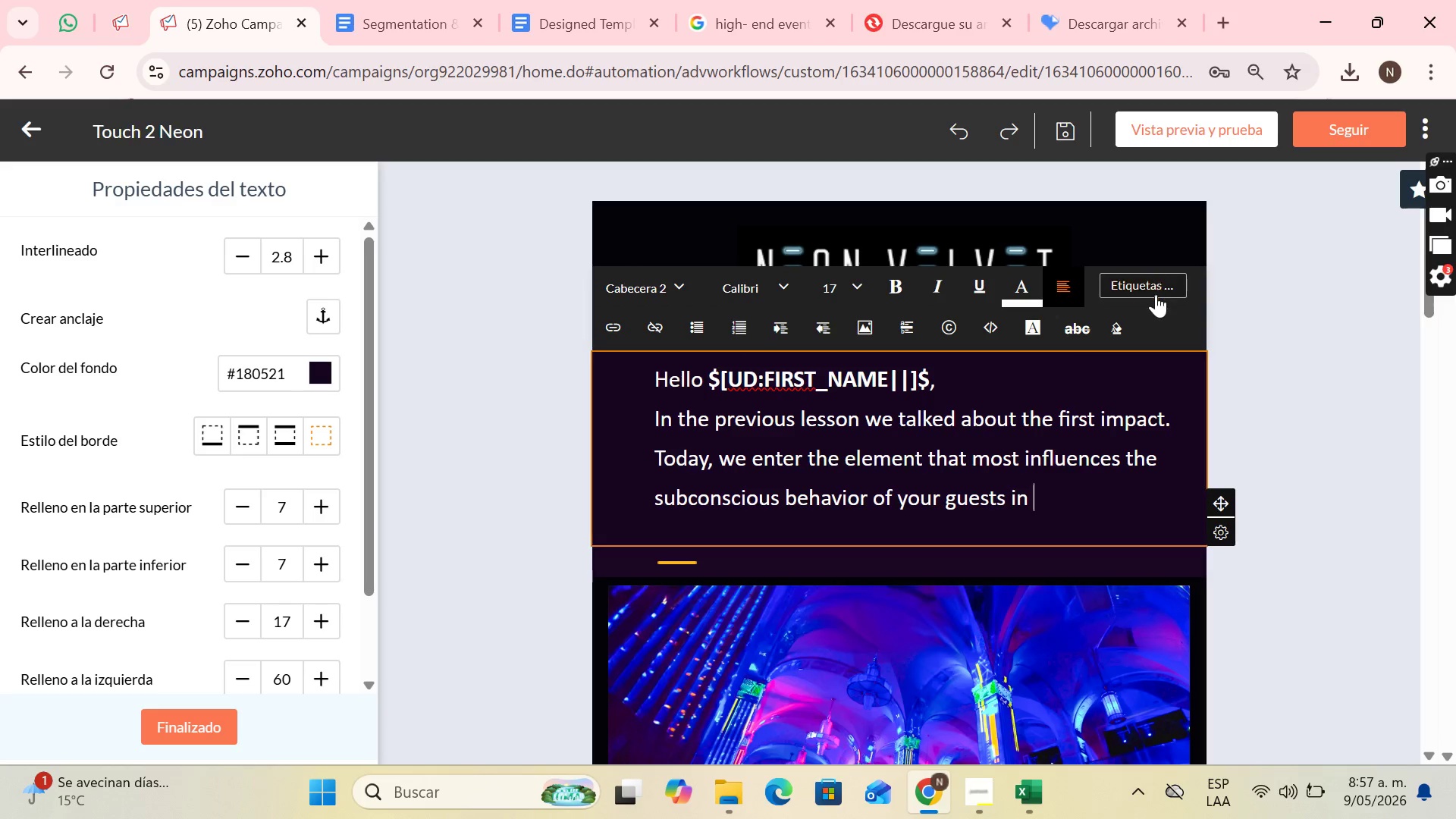 
left_click([1156, 294])
 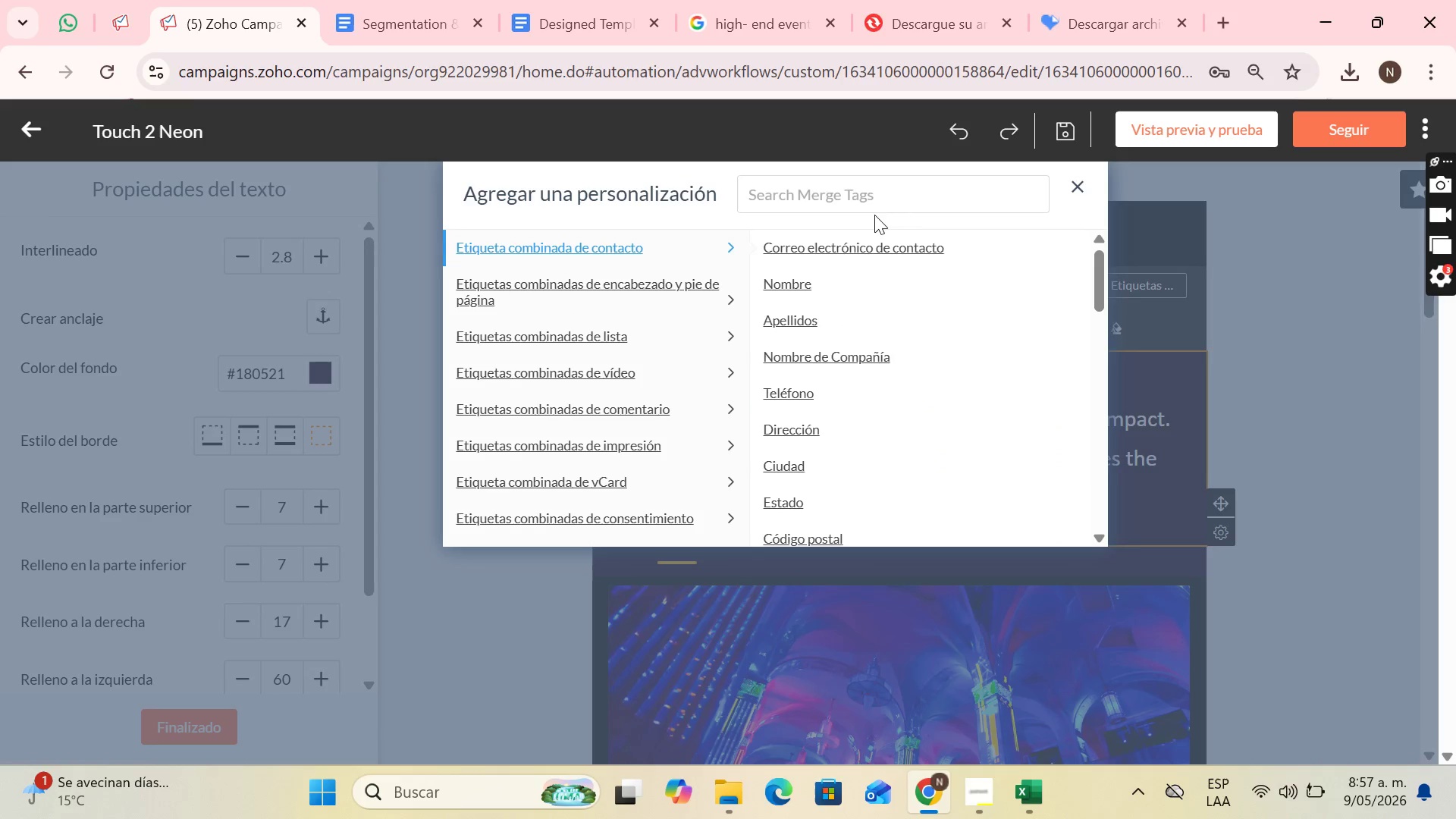 
left_click([882, 198])
 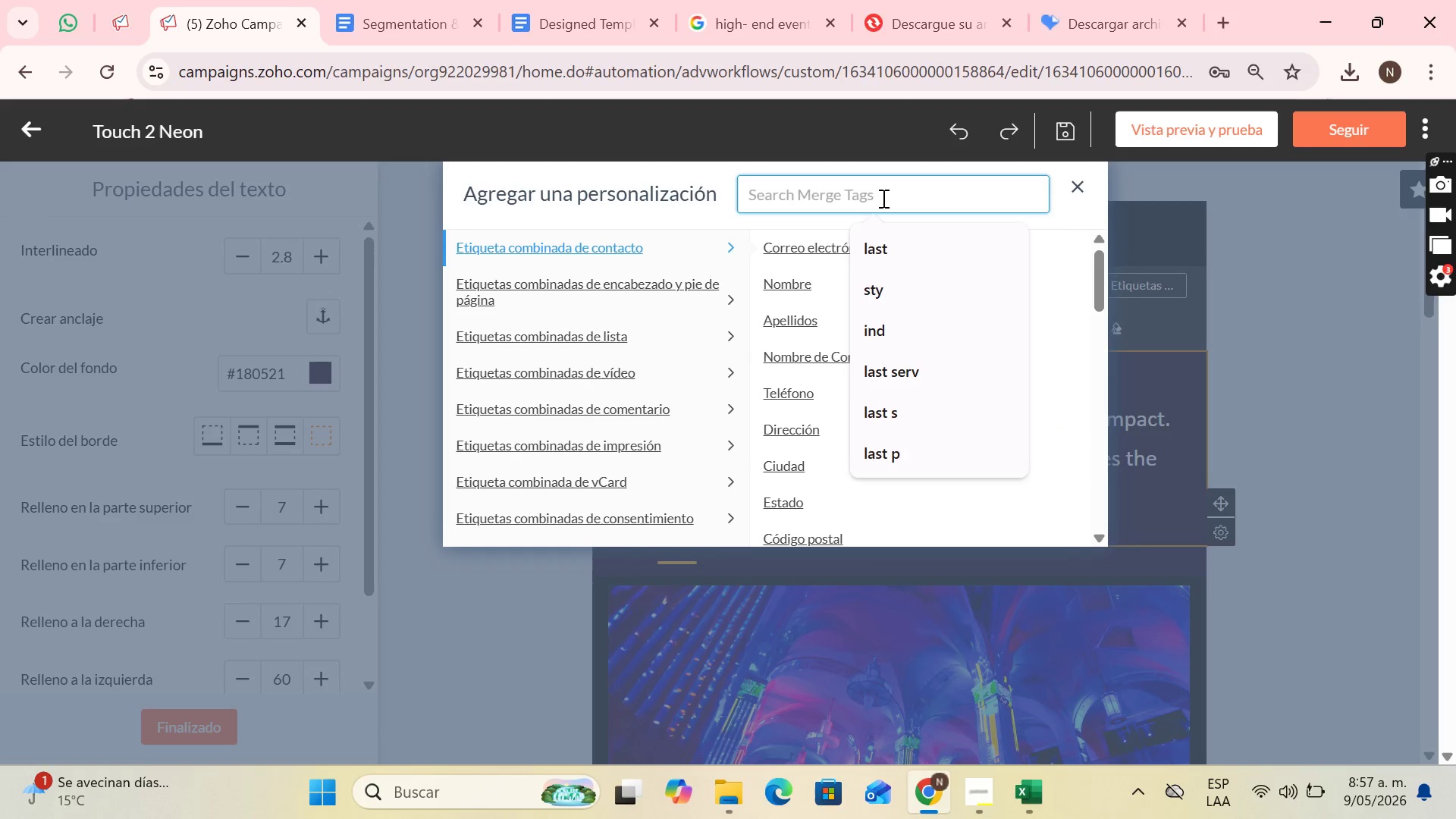 
type(com)
 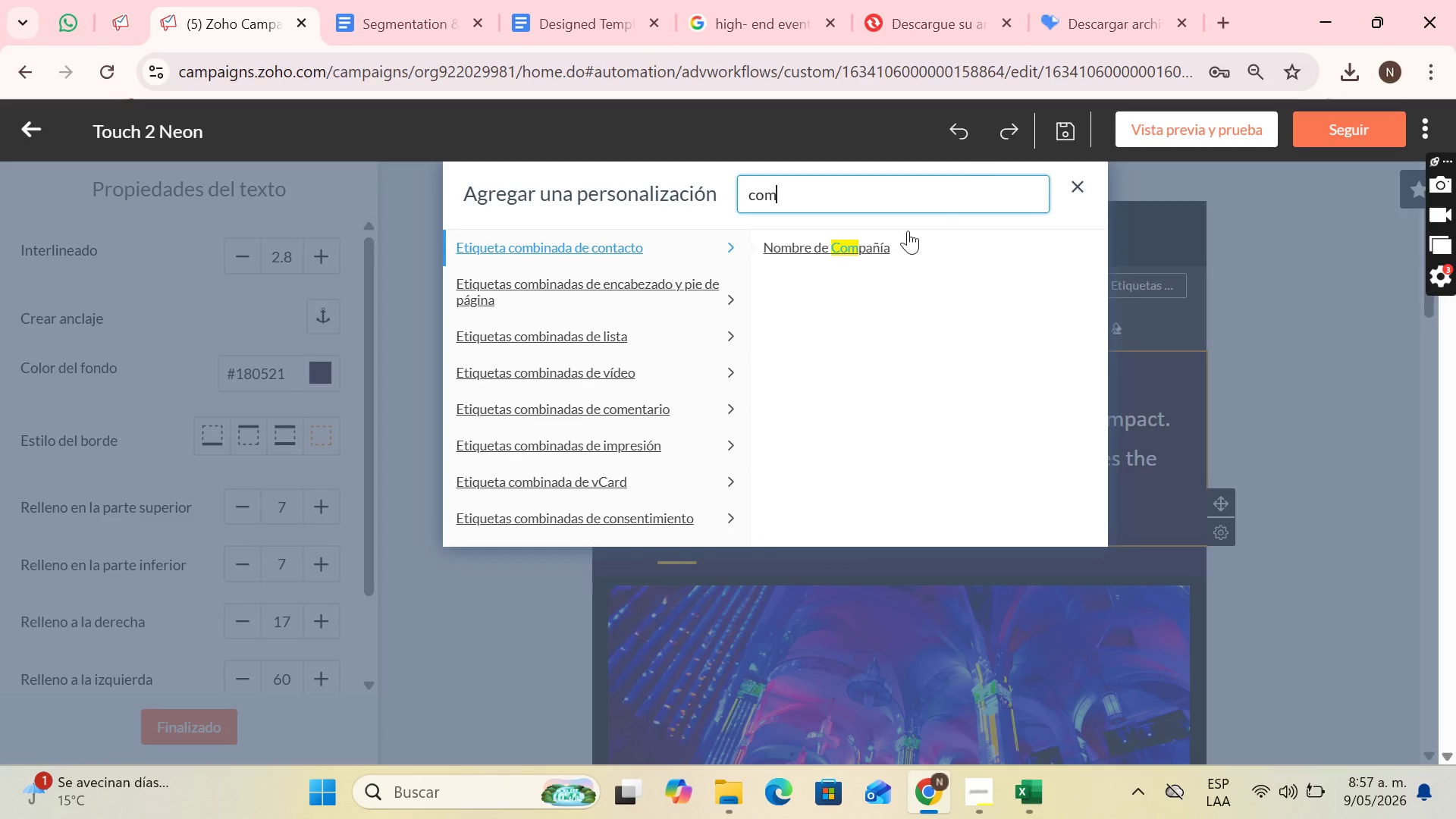 
left_click([888, 252])
 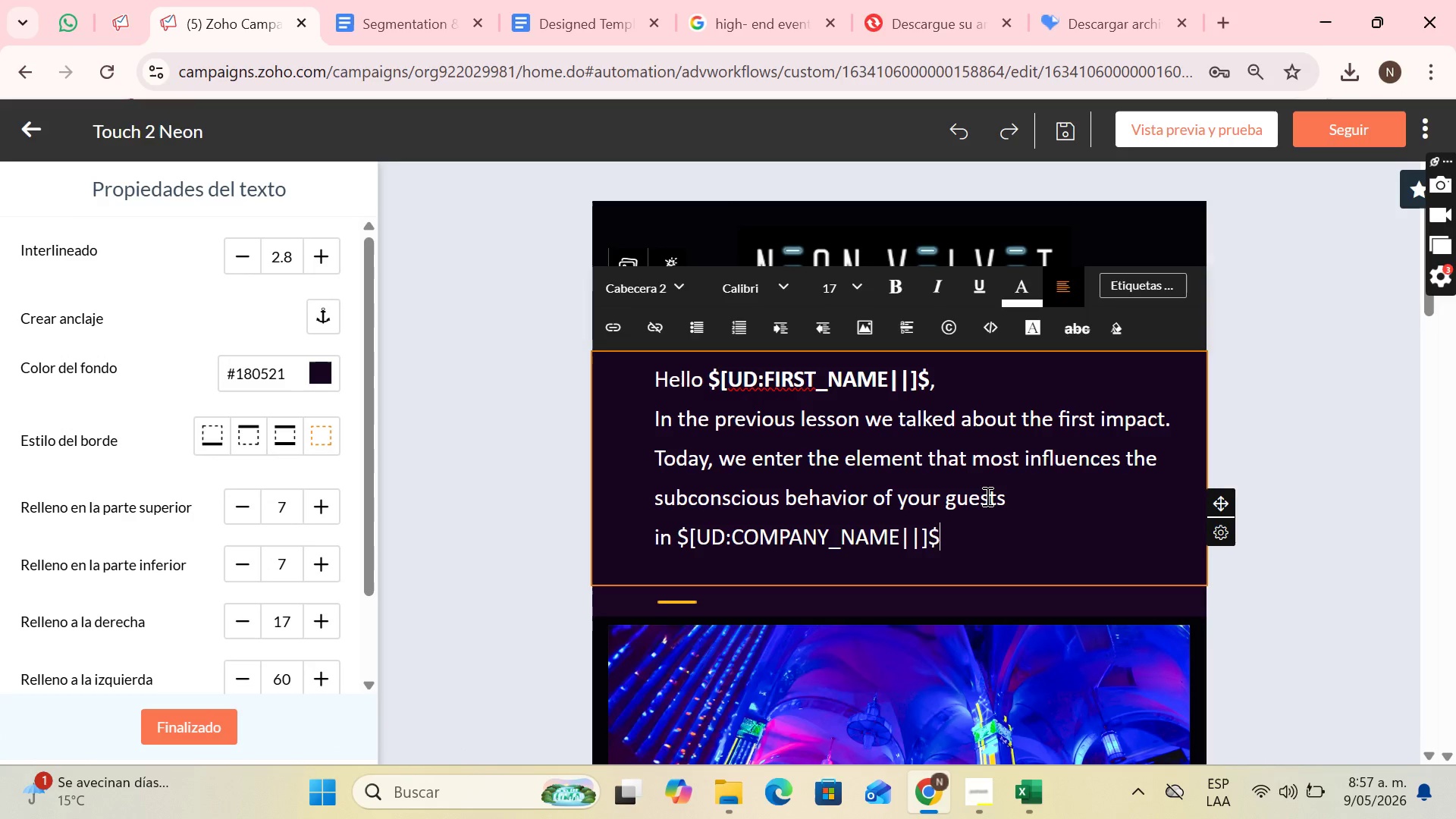 
key(Comma)
 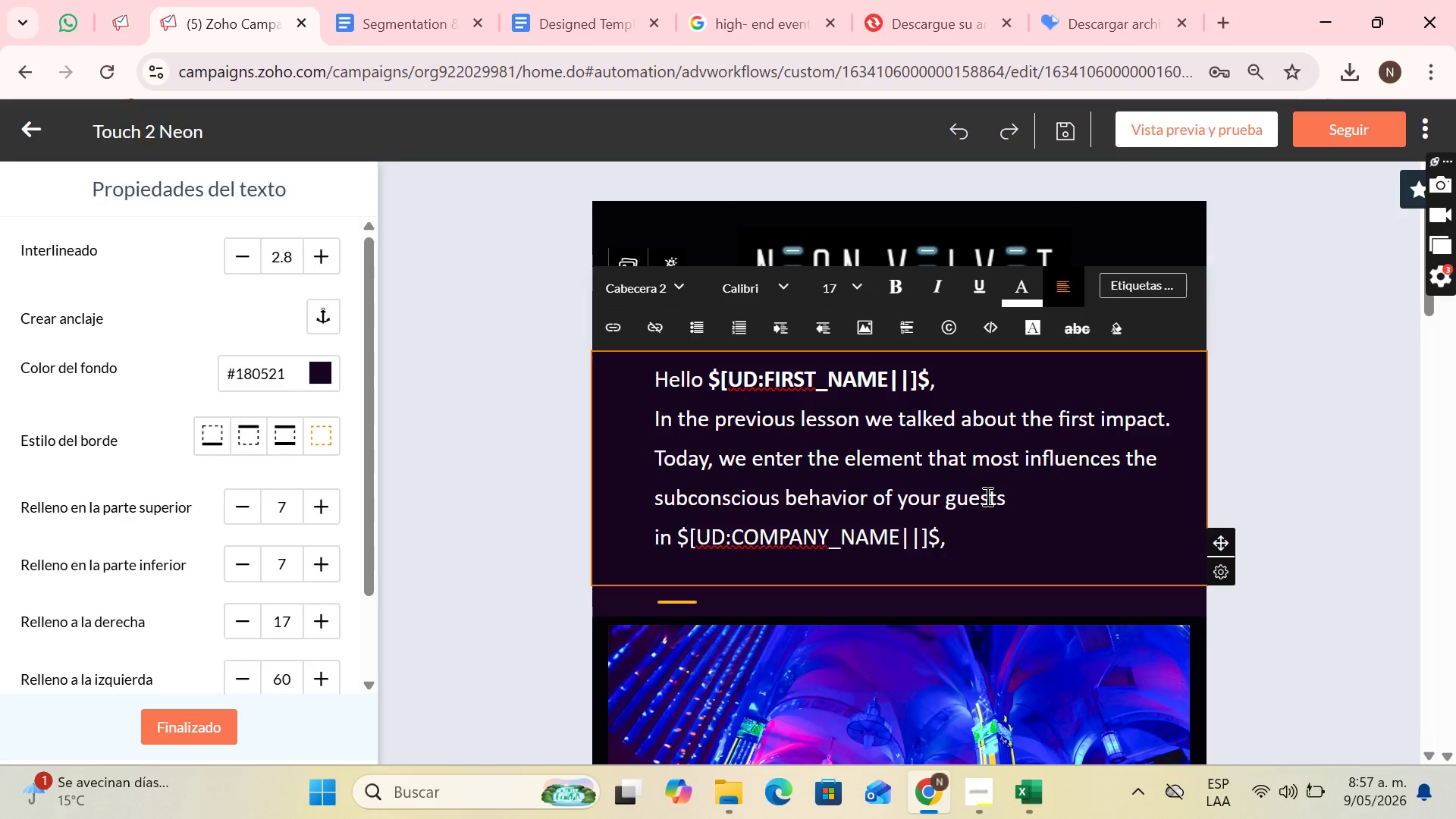 
key(Backspace)
 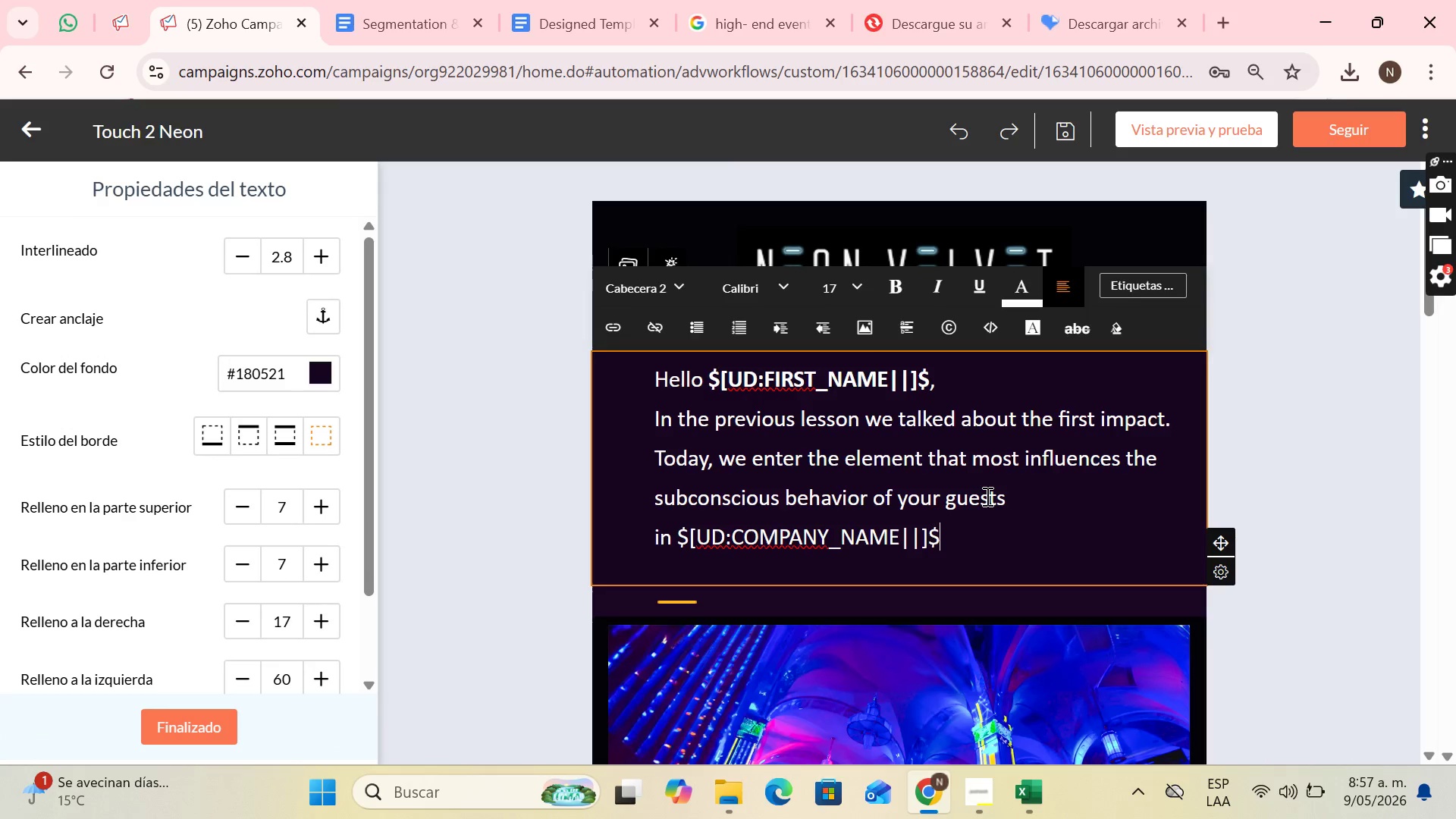 
key(Space)
 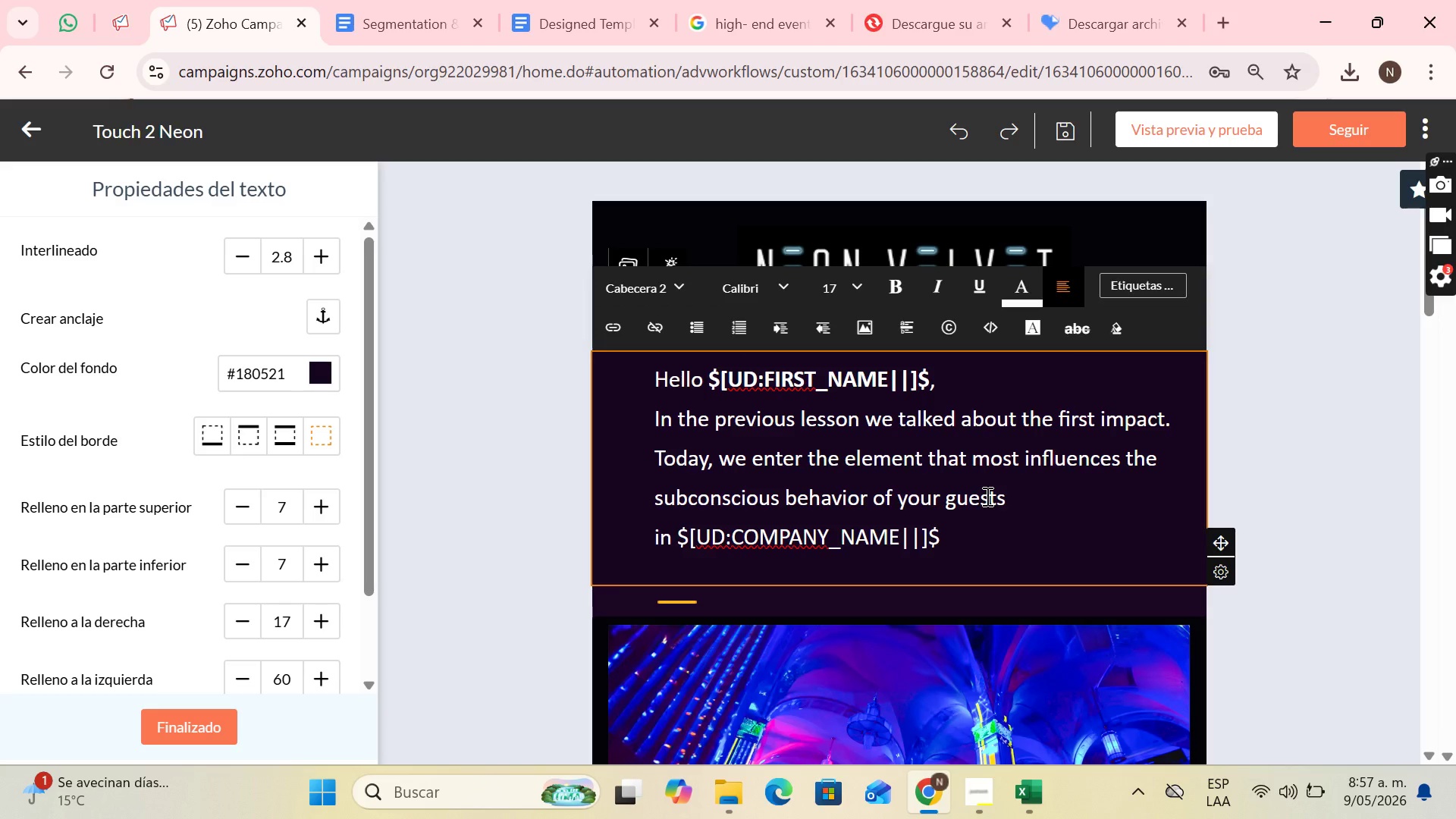 
key(Backspace)
 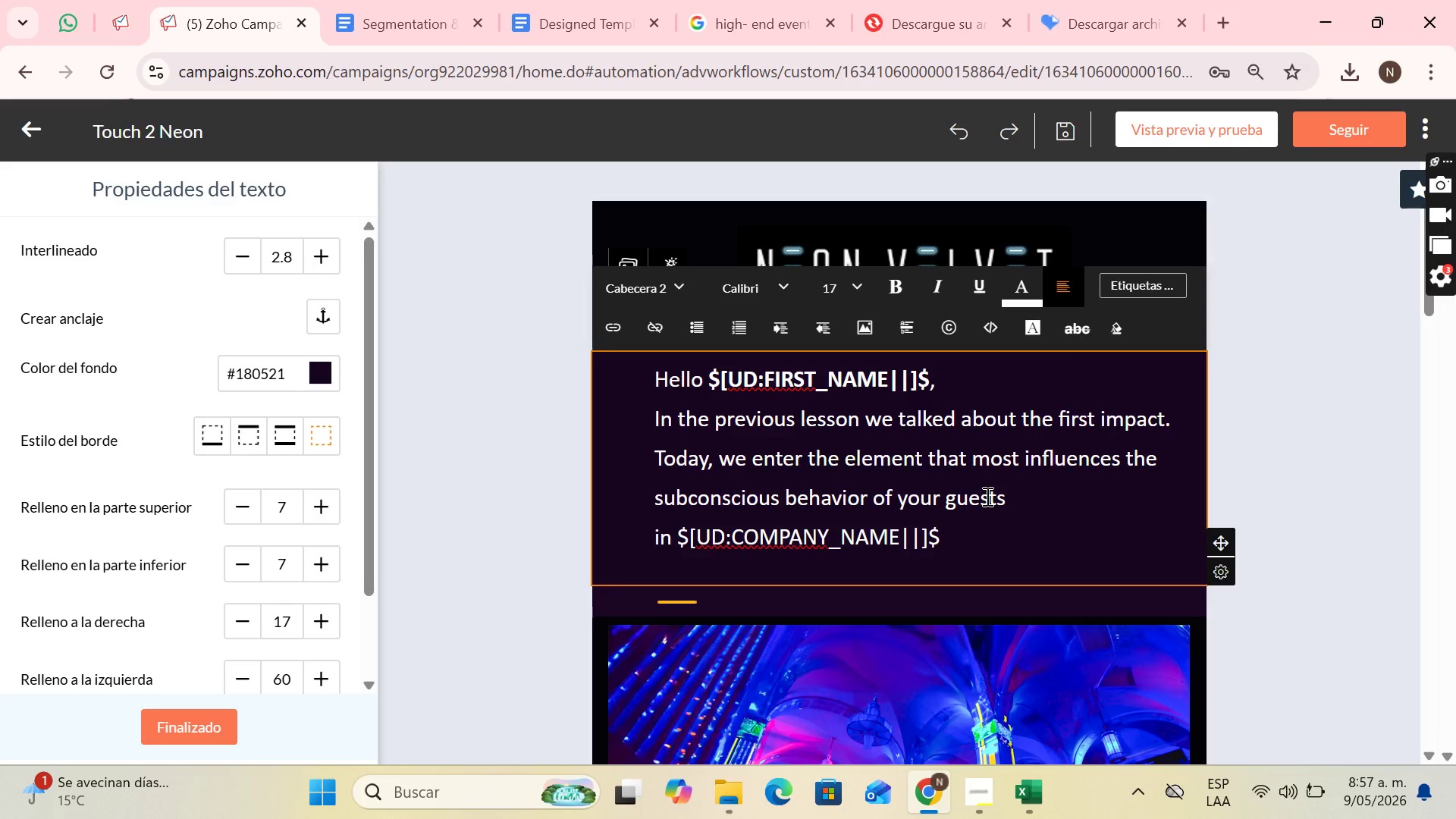 
key(Shift+Period)
 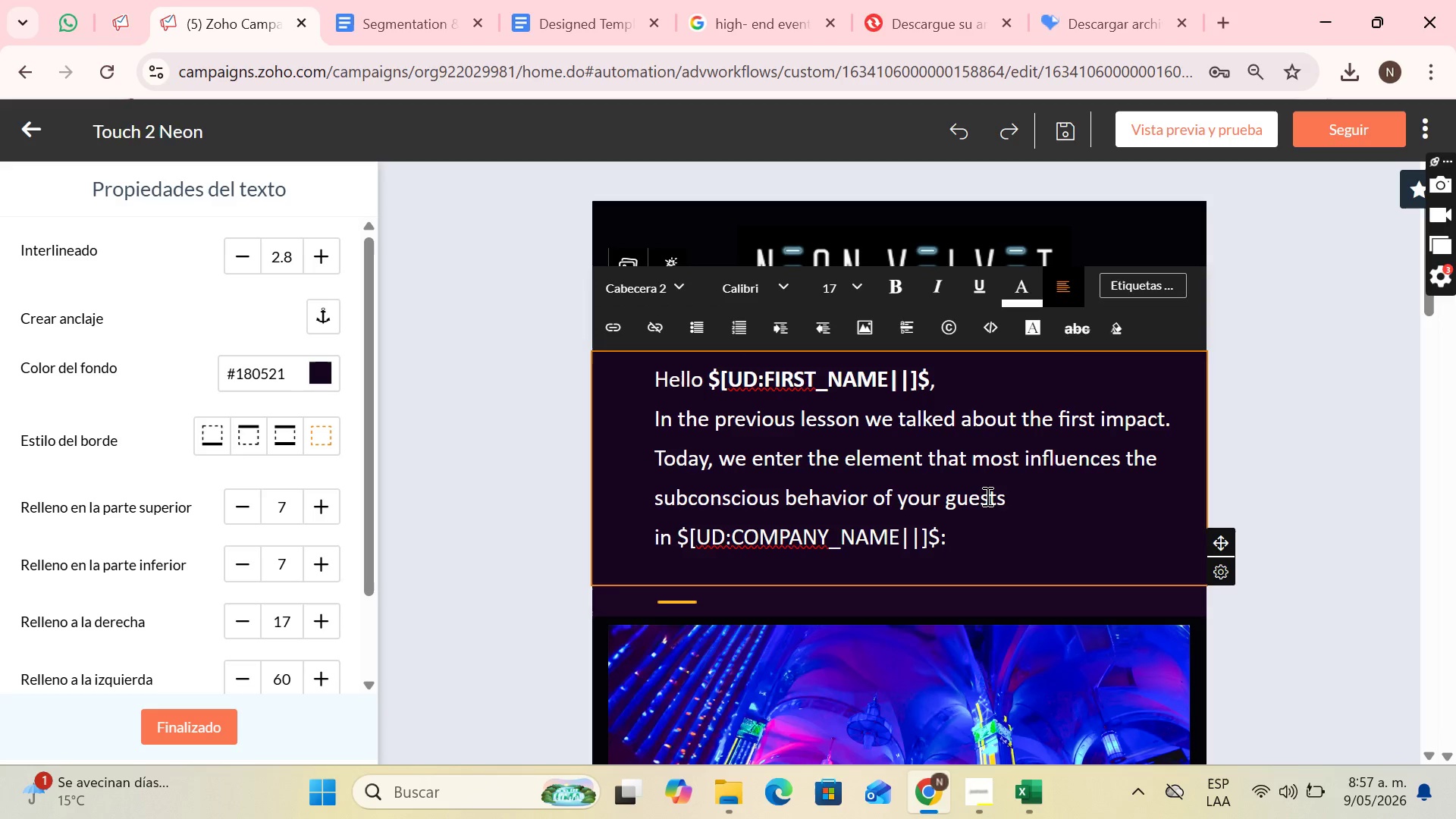 
key(Space)
 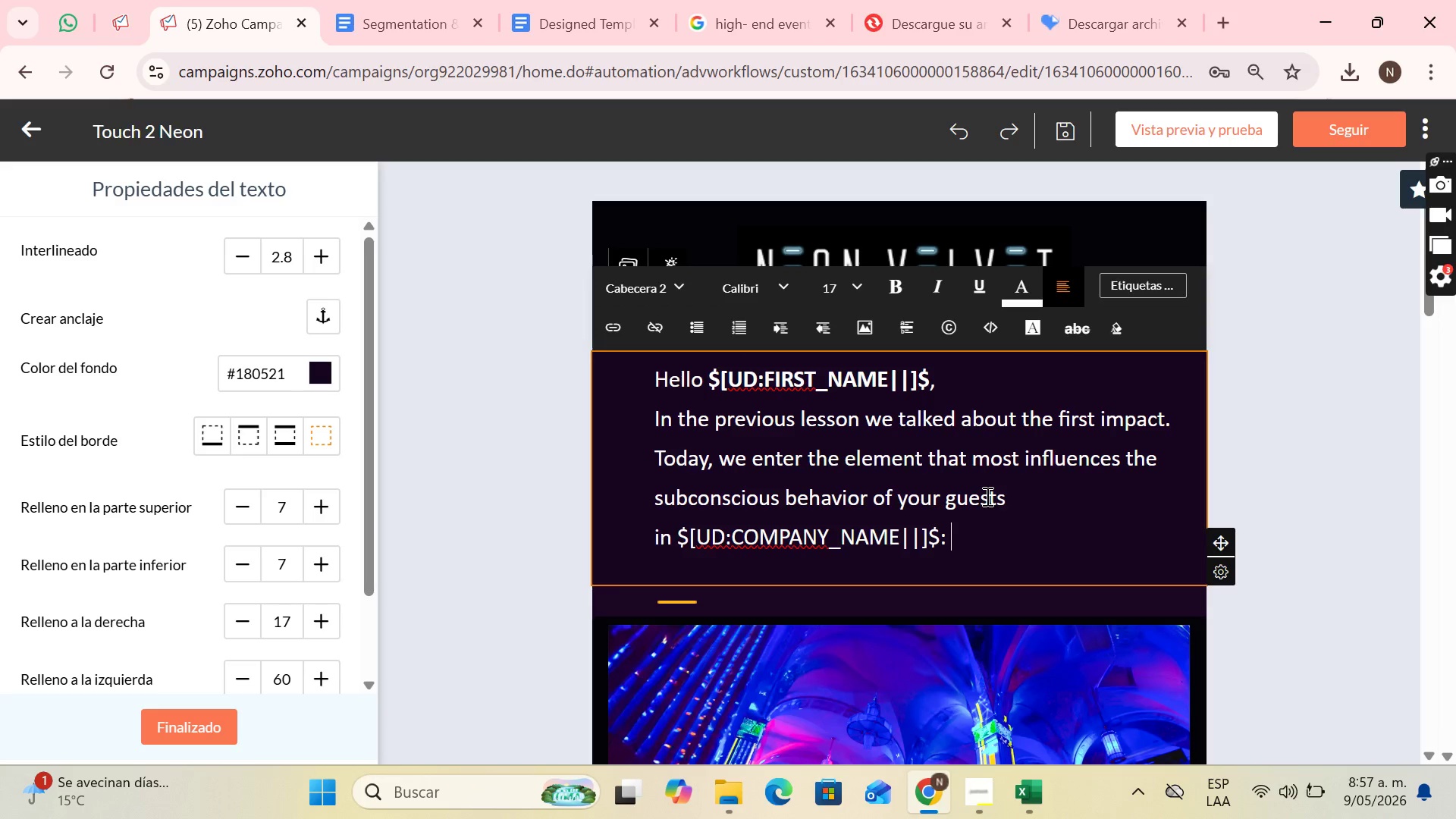 
key(ArrowLeft)
 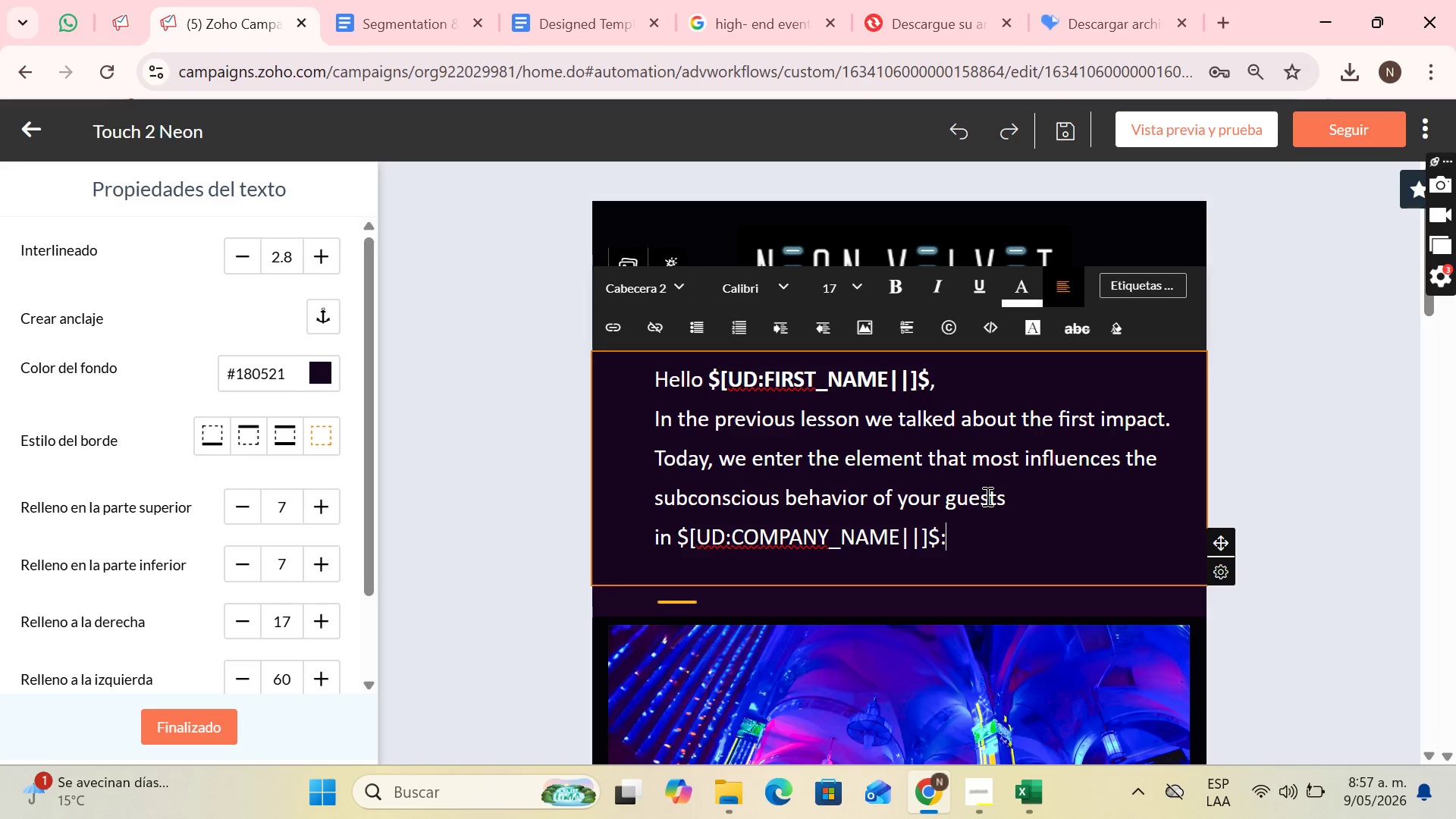 
key(ArrowLeft)
 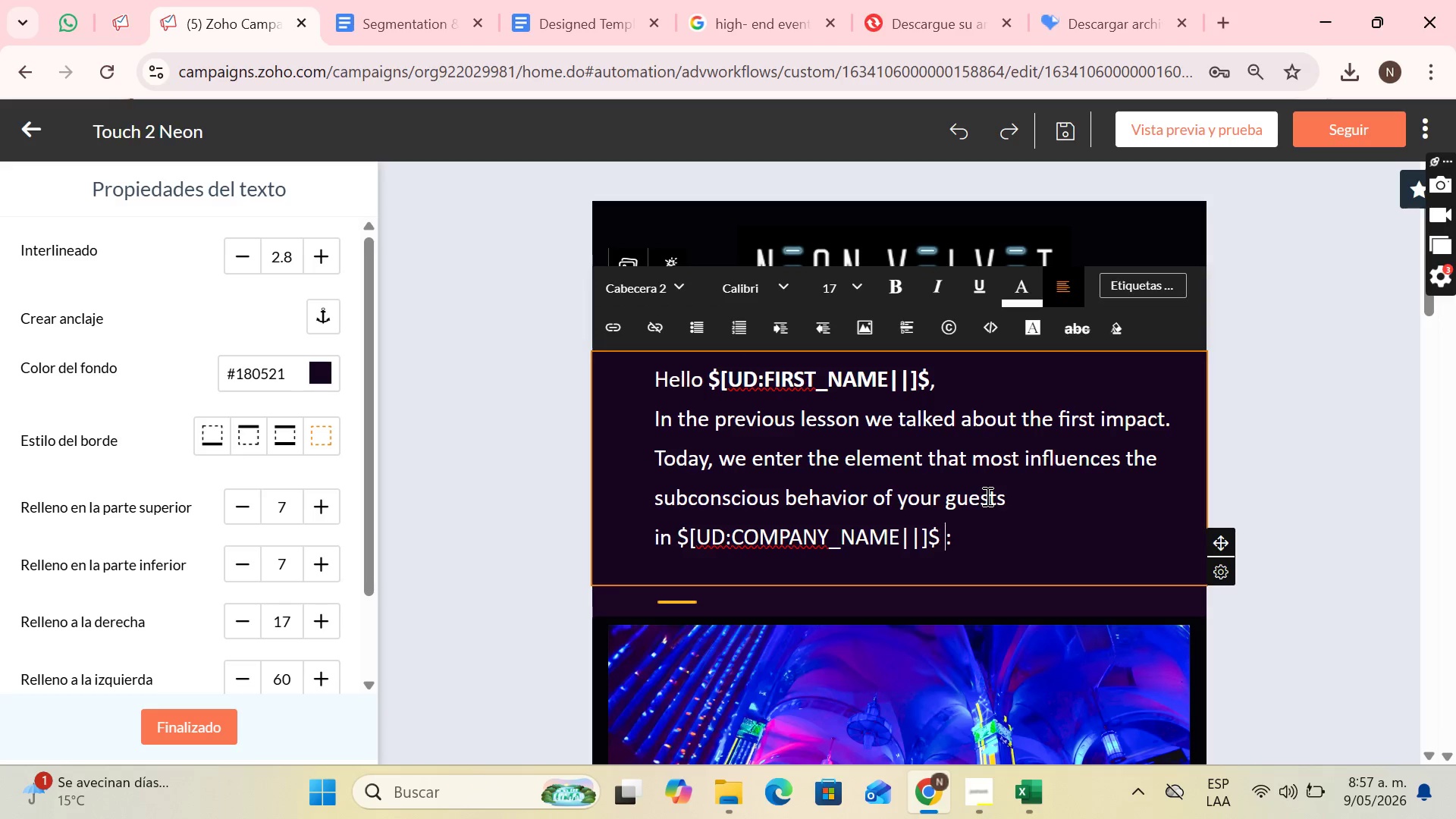 
key(Space)
 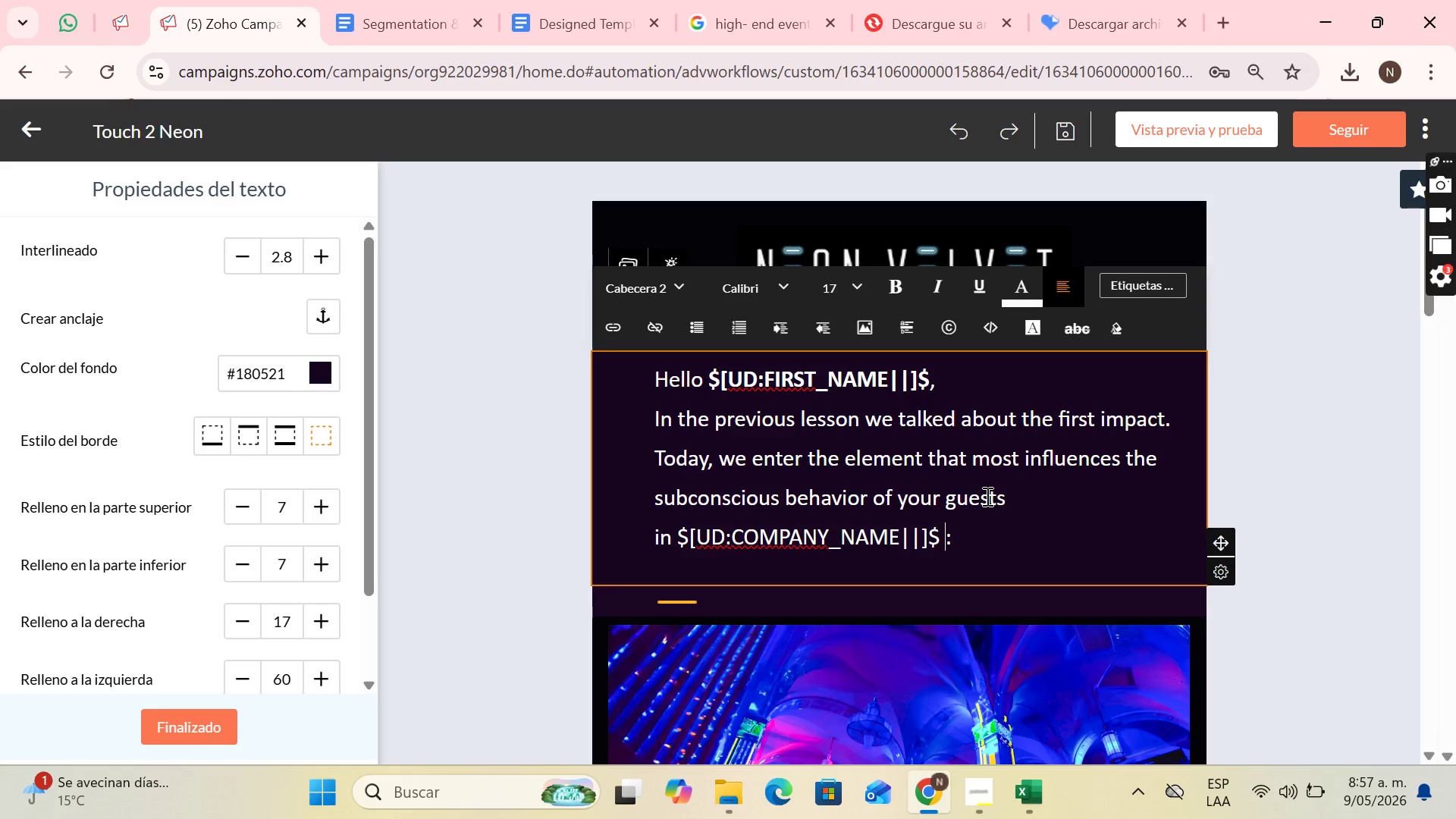 
key(ArrowRight)
 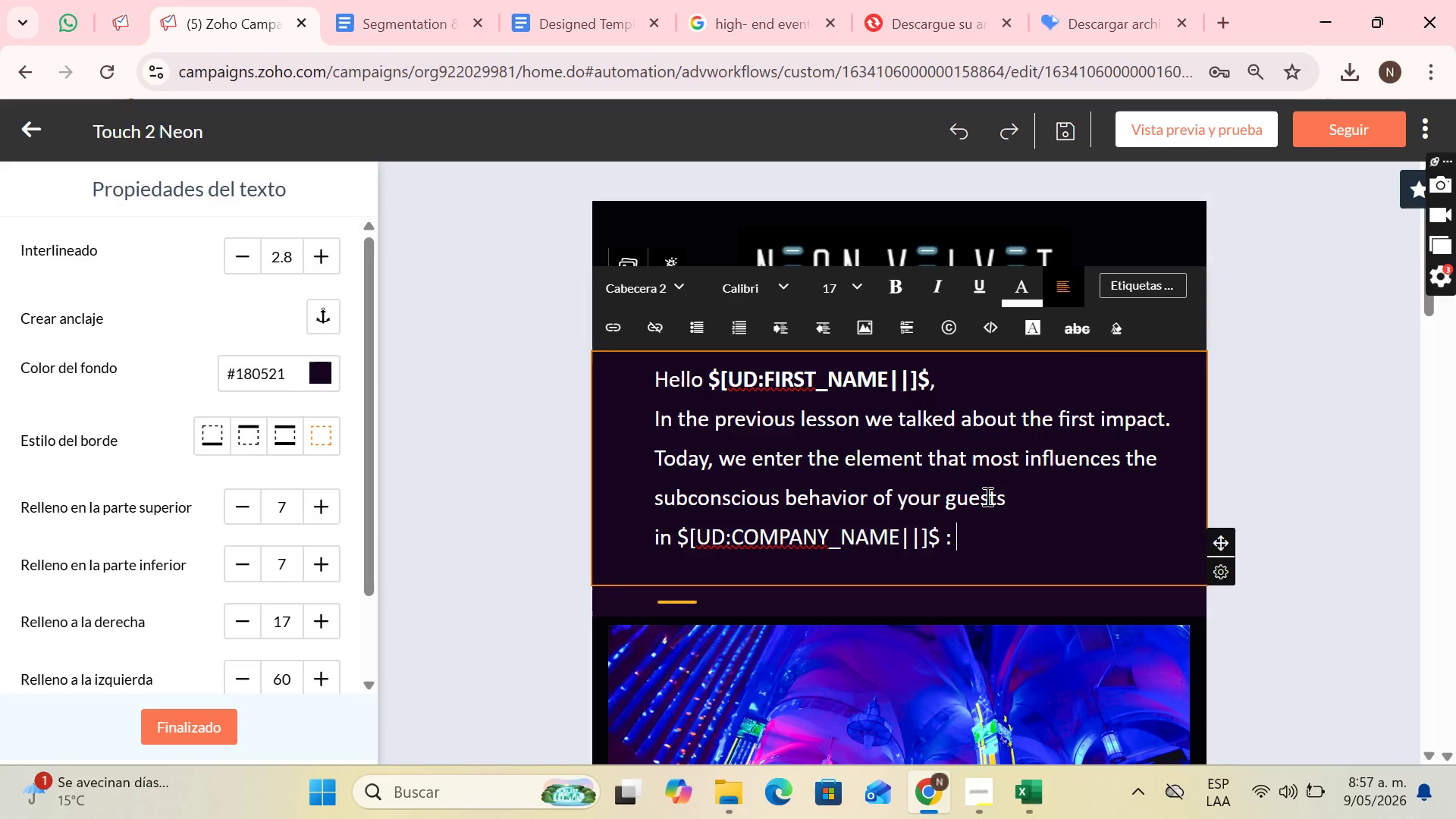 
key(ArrowRight)
 